 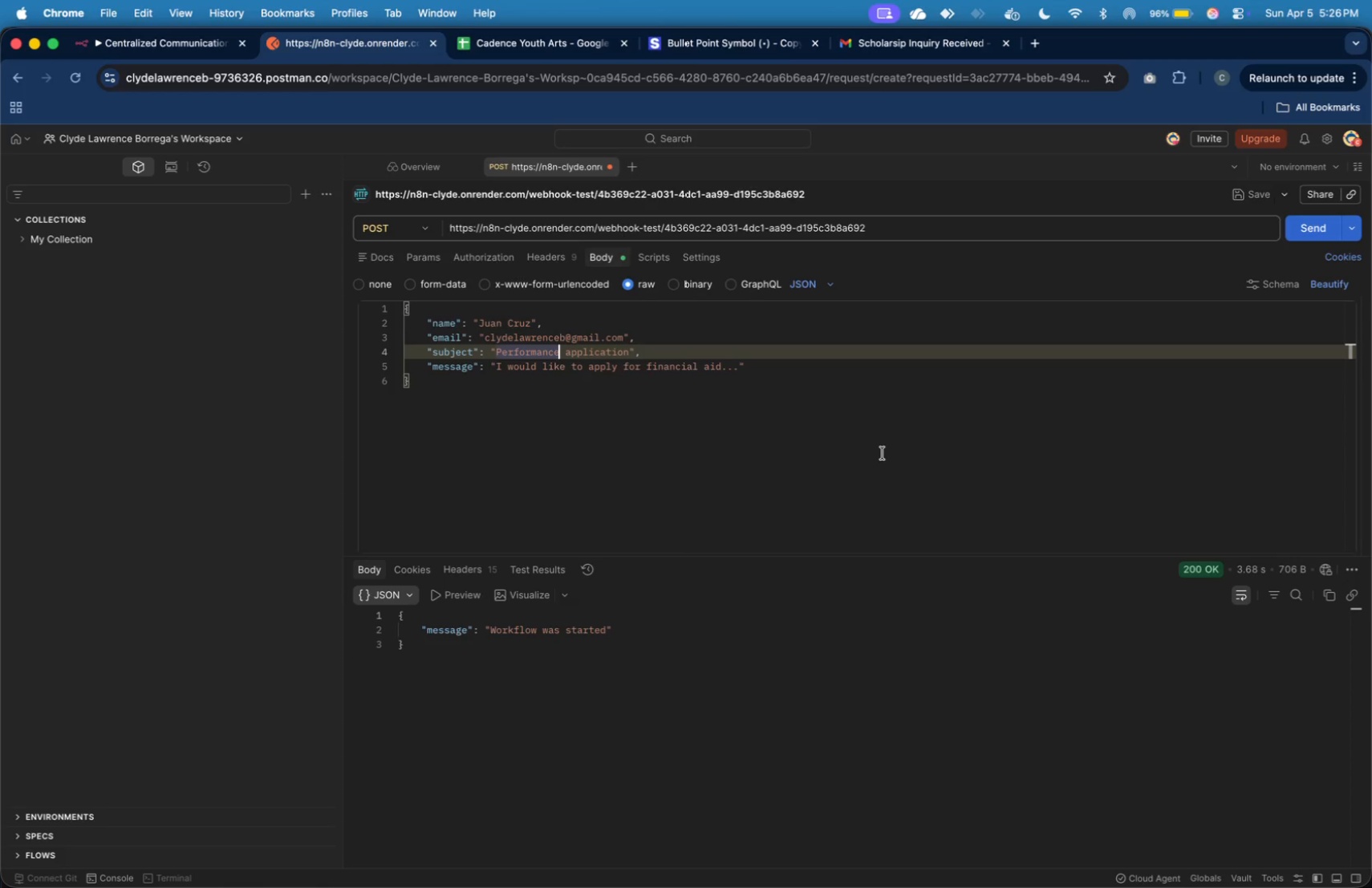 
hold_key(key=ArrowLeft, duration=0.85)
 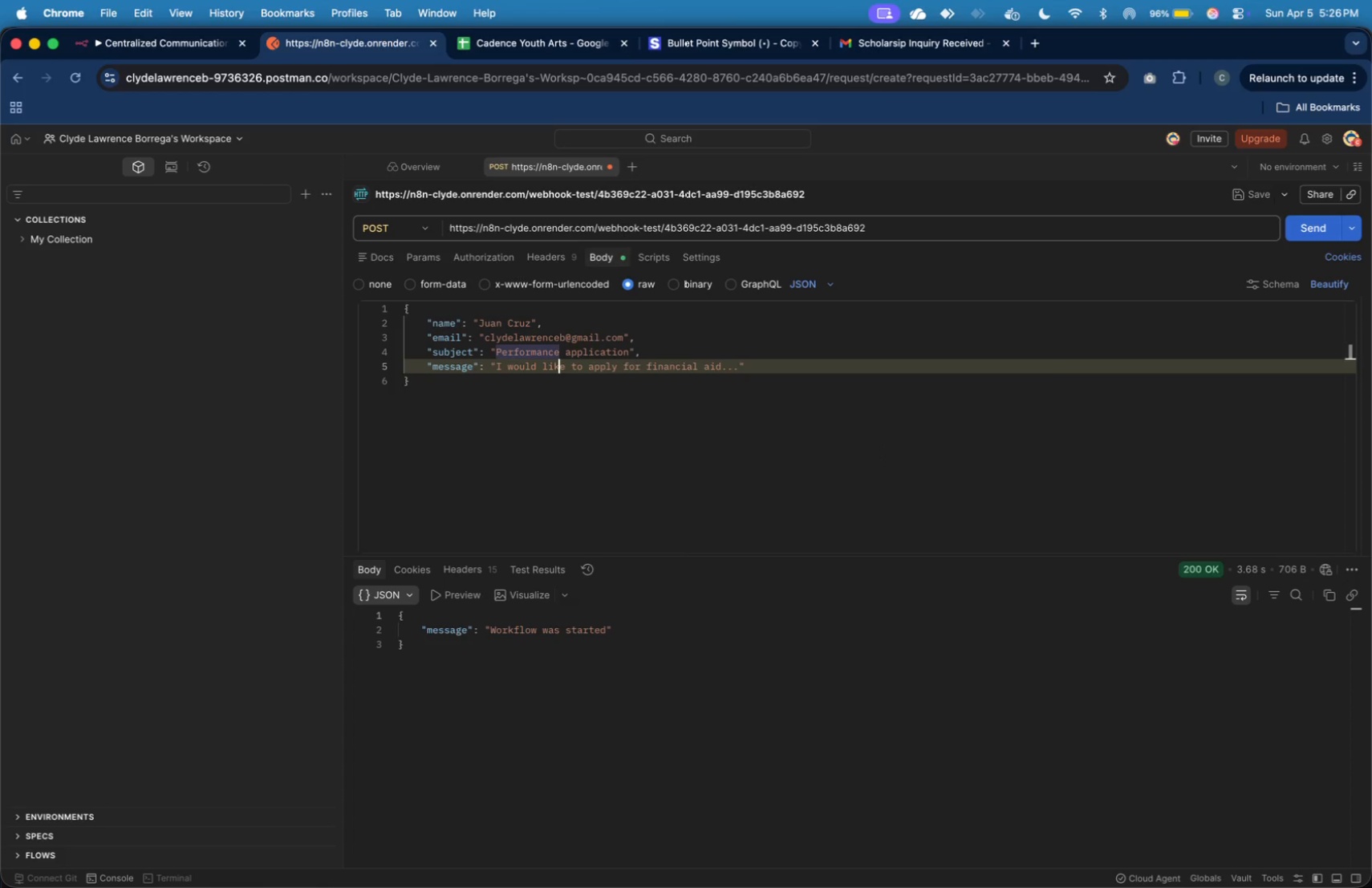 
key(ArrowDown)
 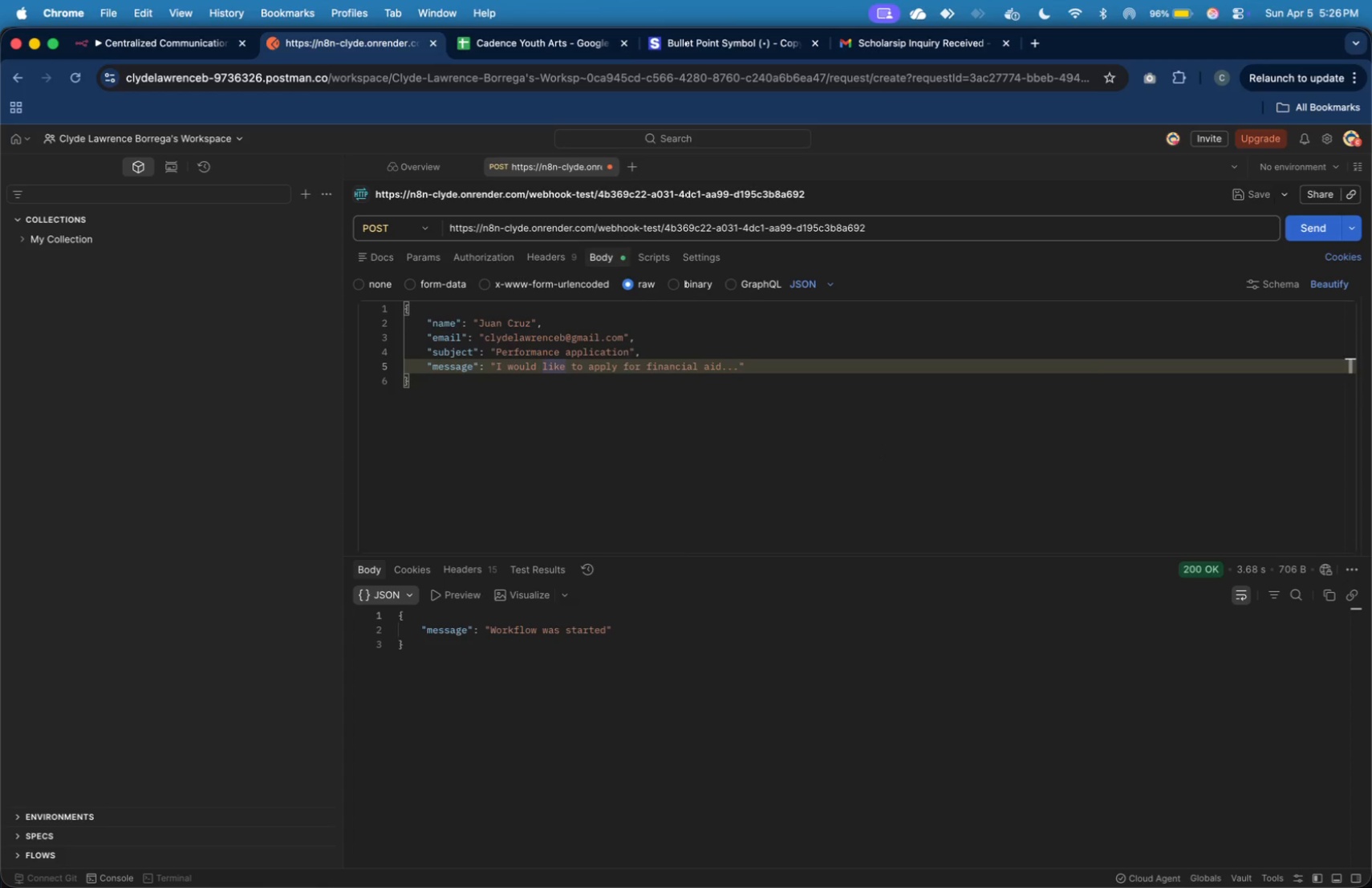 
key(ArrowUp)
 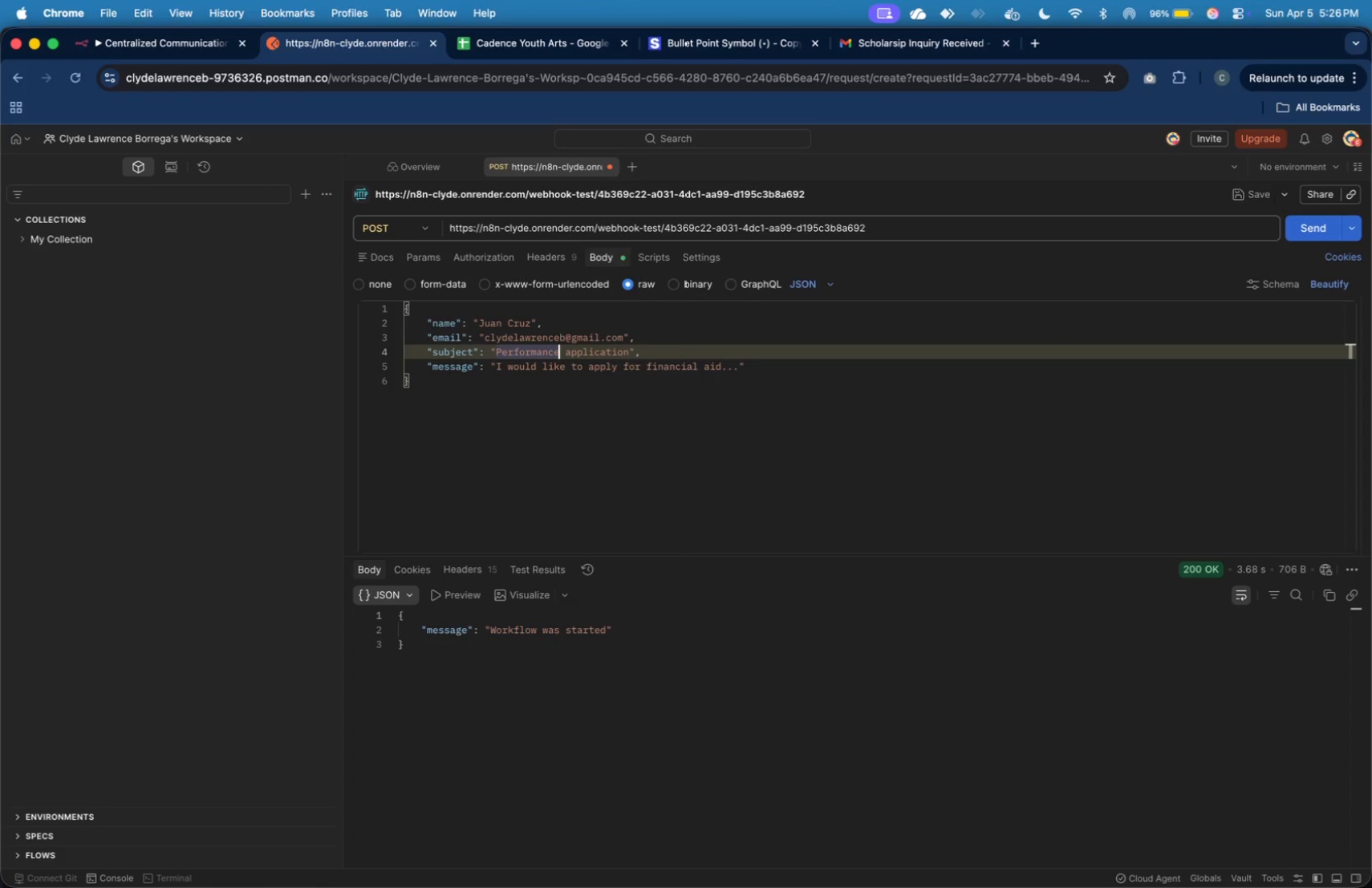 
hold_key(key=ShiftLeft, duration=0.78)
 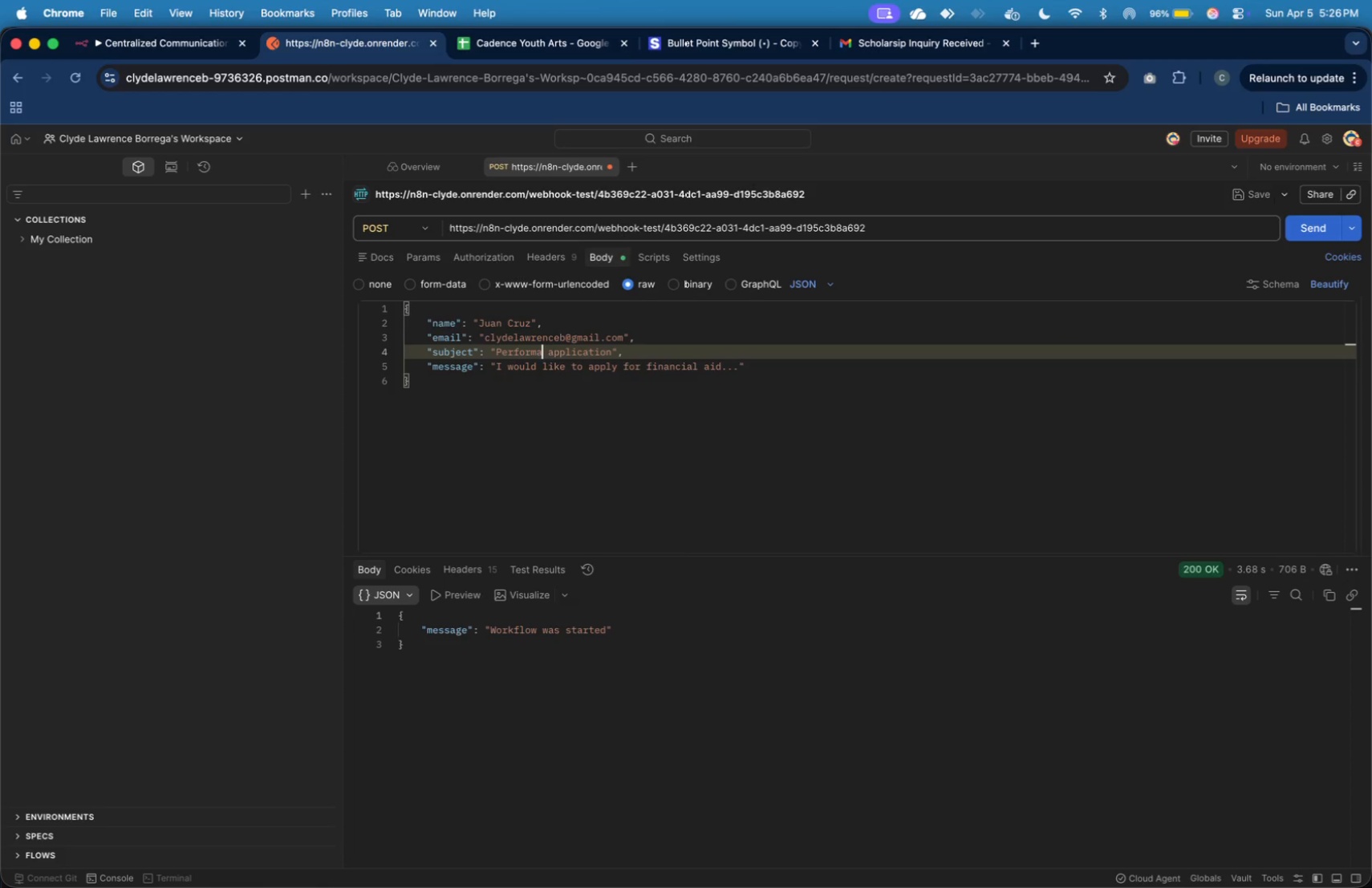 
hold_key(key=Backspace, duration=0.53)
 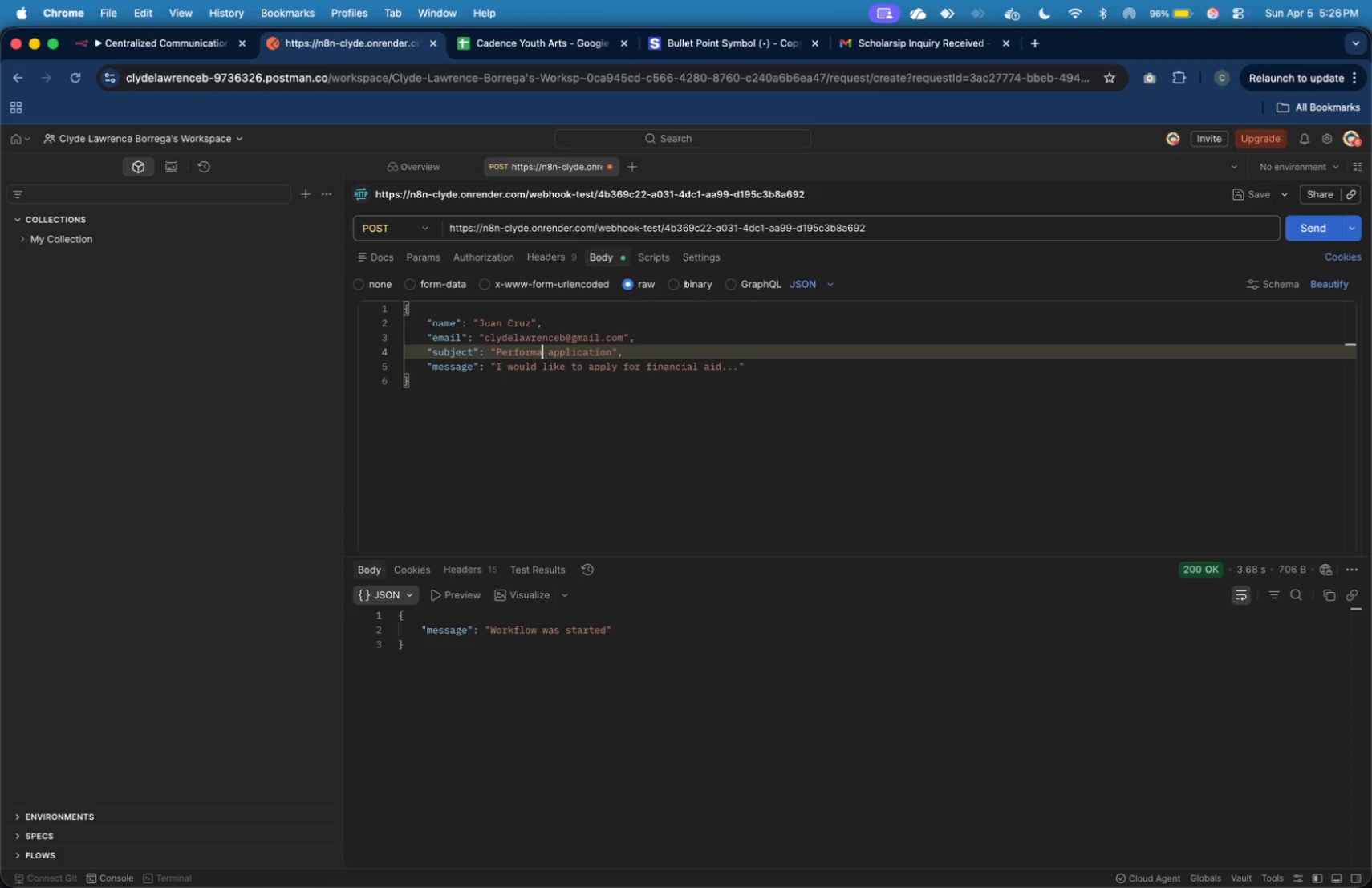 
hold_key(key=Backspace, duration=0.81)
 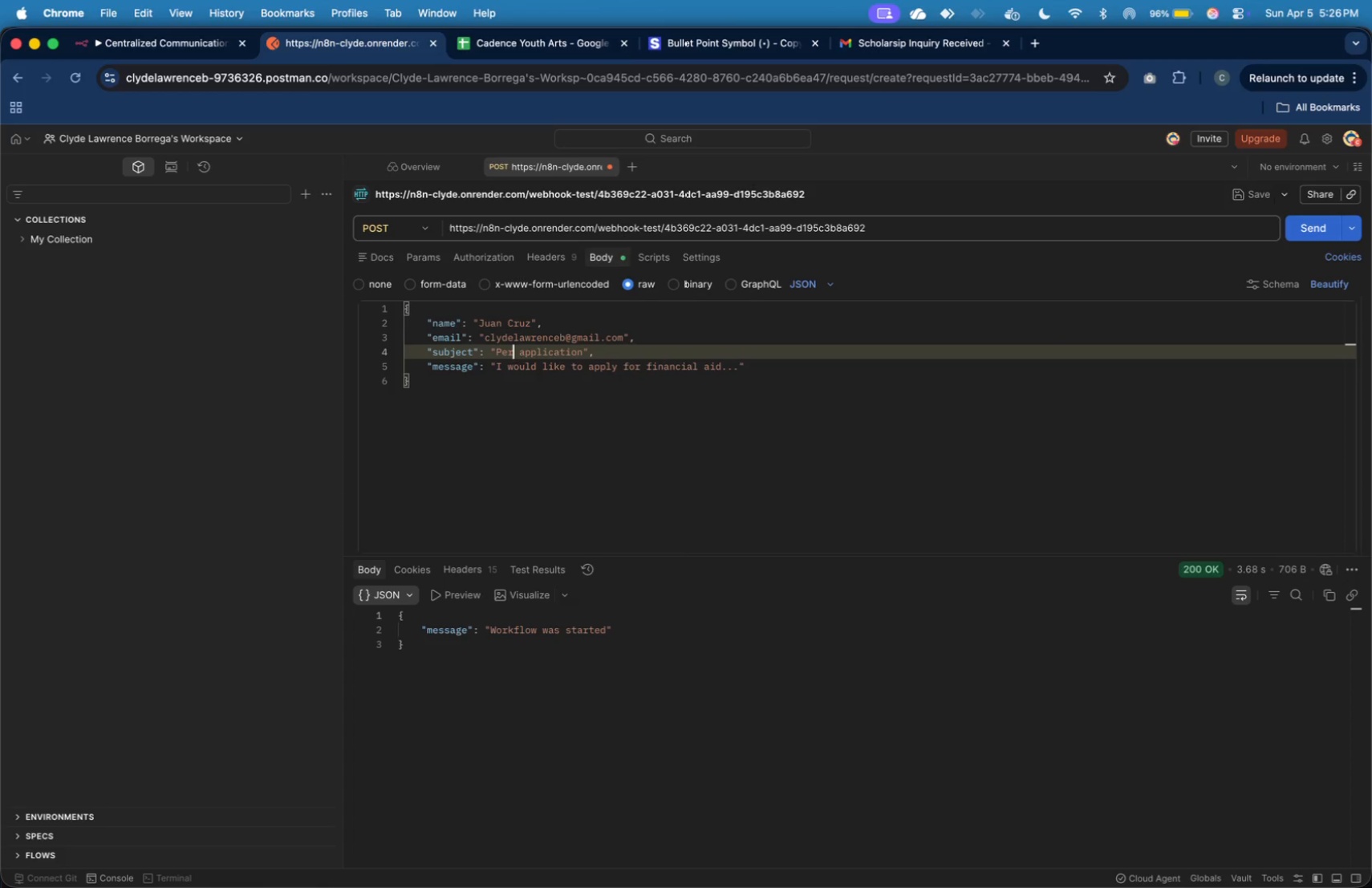 
key(Backspace)
key(Backspace)
key(Backspace)
key(Backspace)
type(Vne)
key(Backspace)
key(Backspace)
type(enue)
 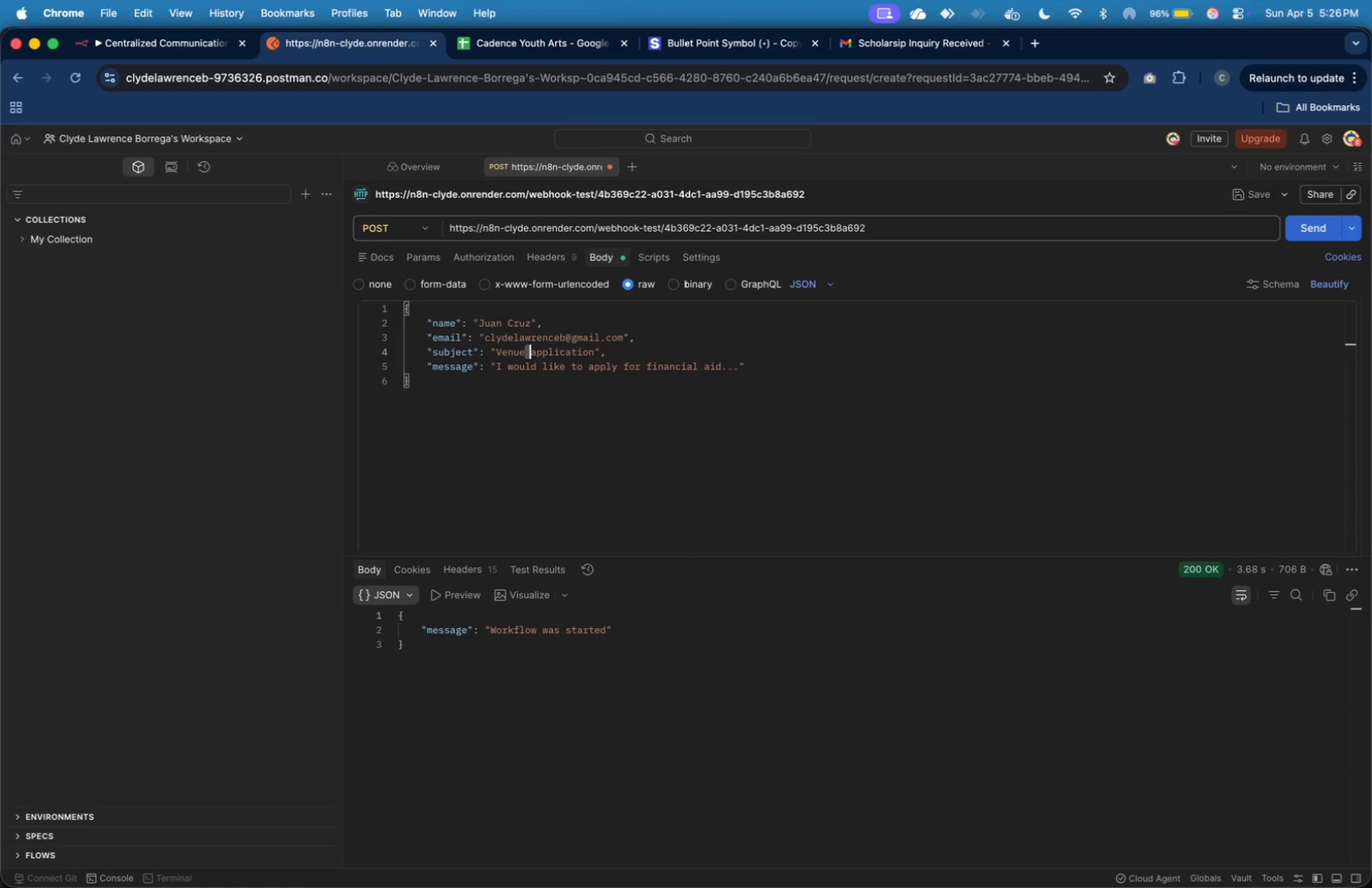 
hold_key(key=ArrowRight, duration=1.28)
 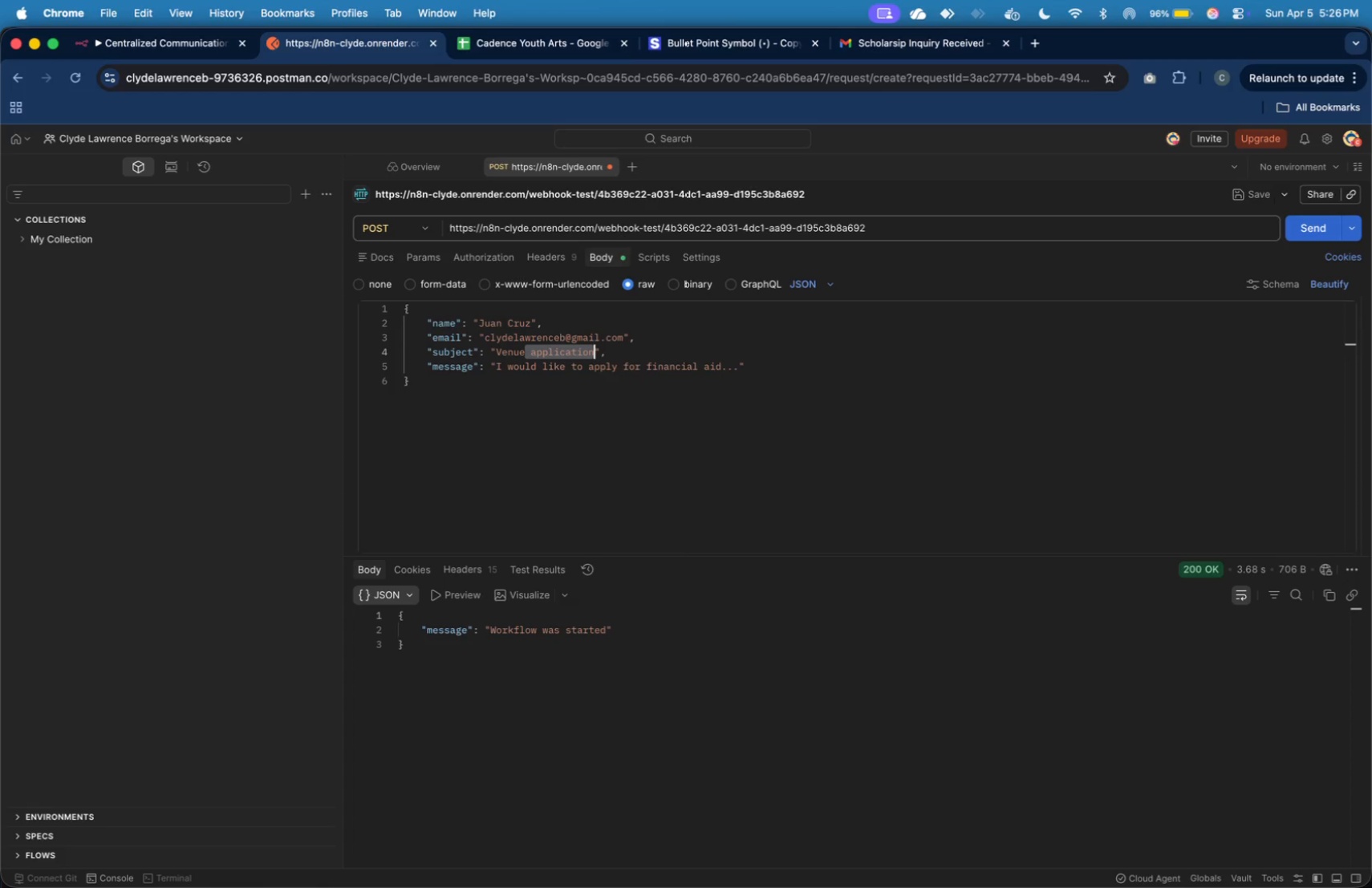 
key(Shift+ArrowRight)
 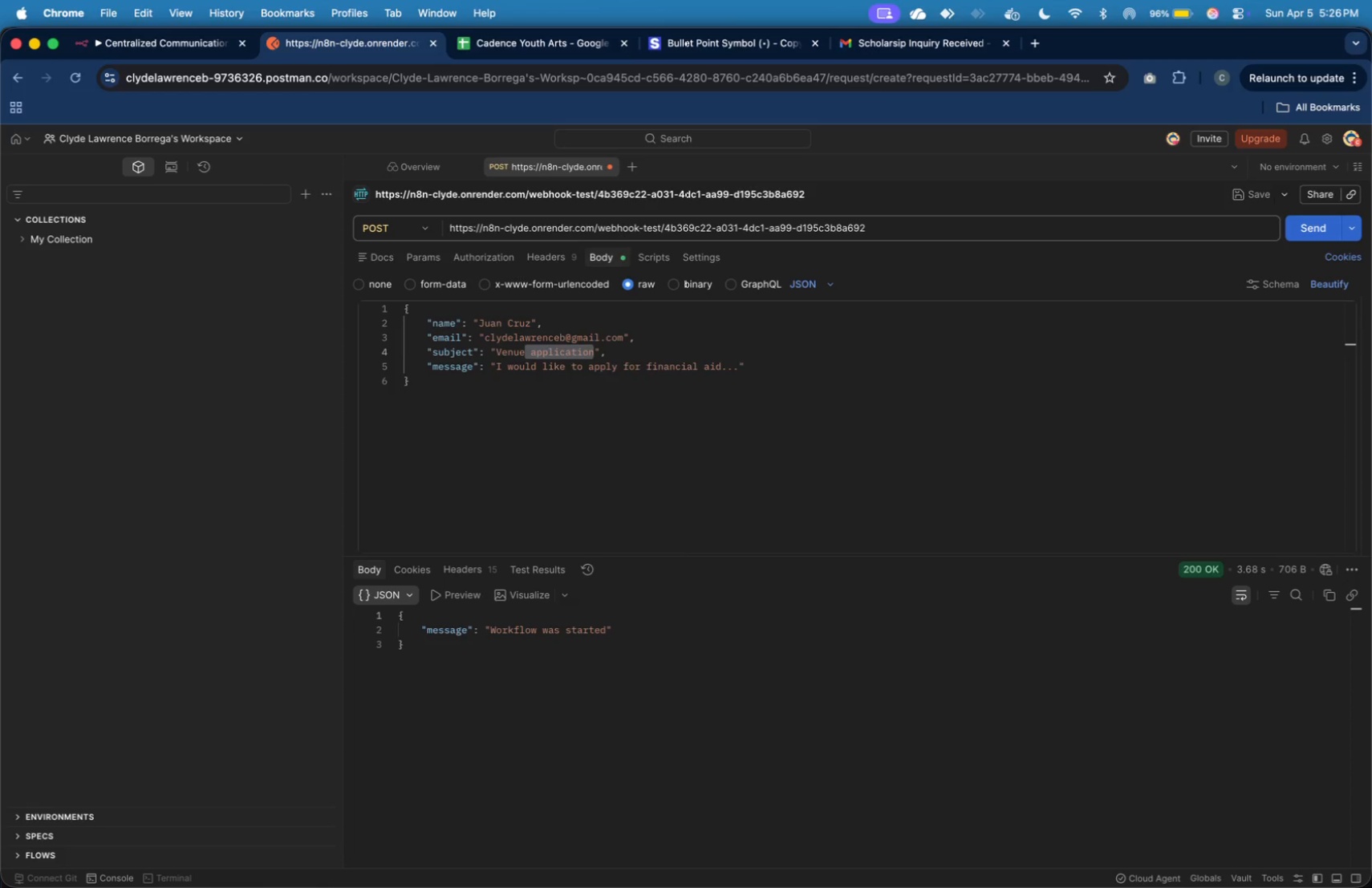 
type( inquiry)
 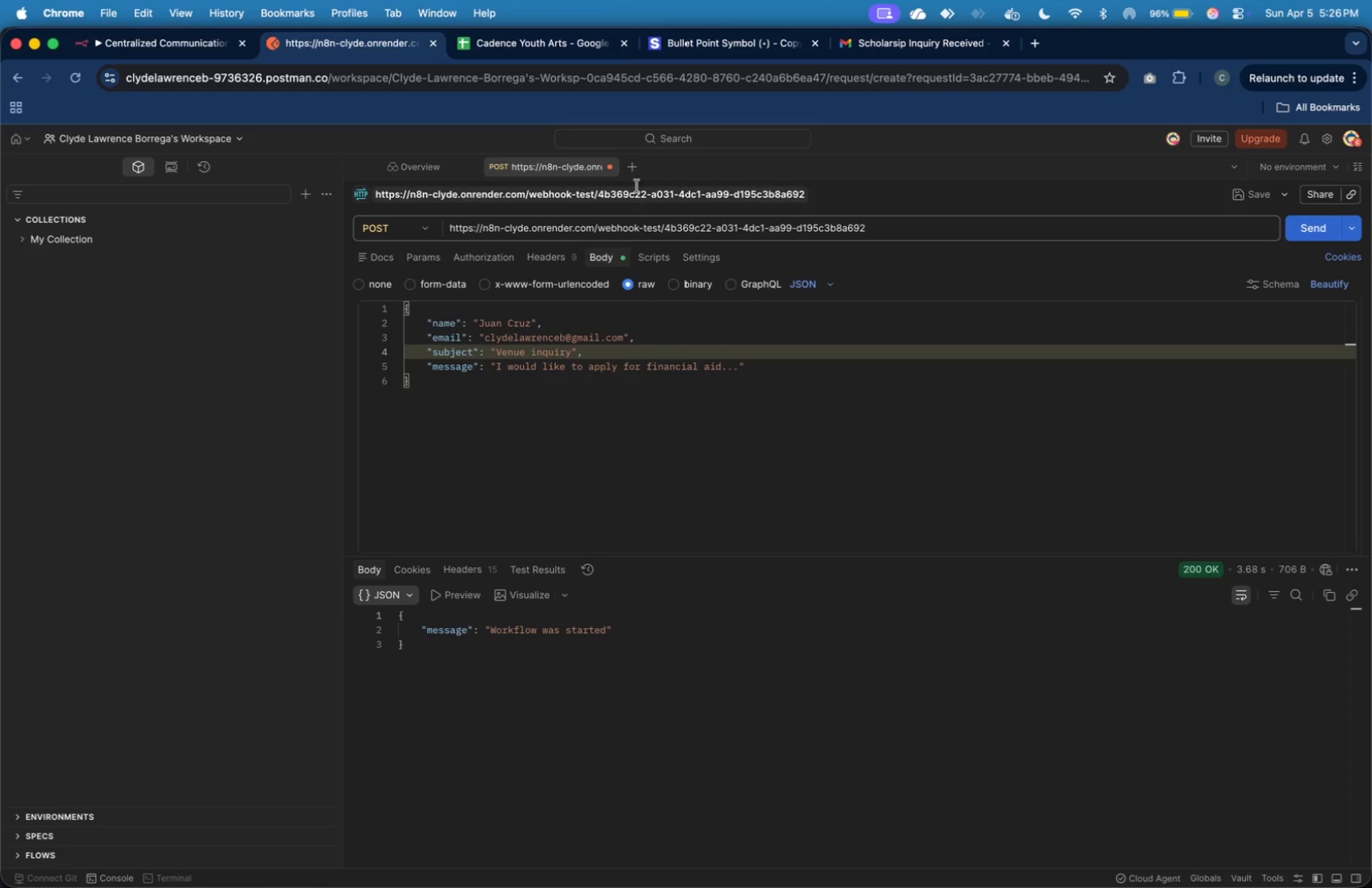 
left_click([635, 168])
 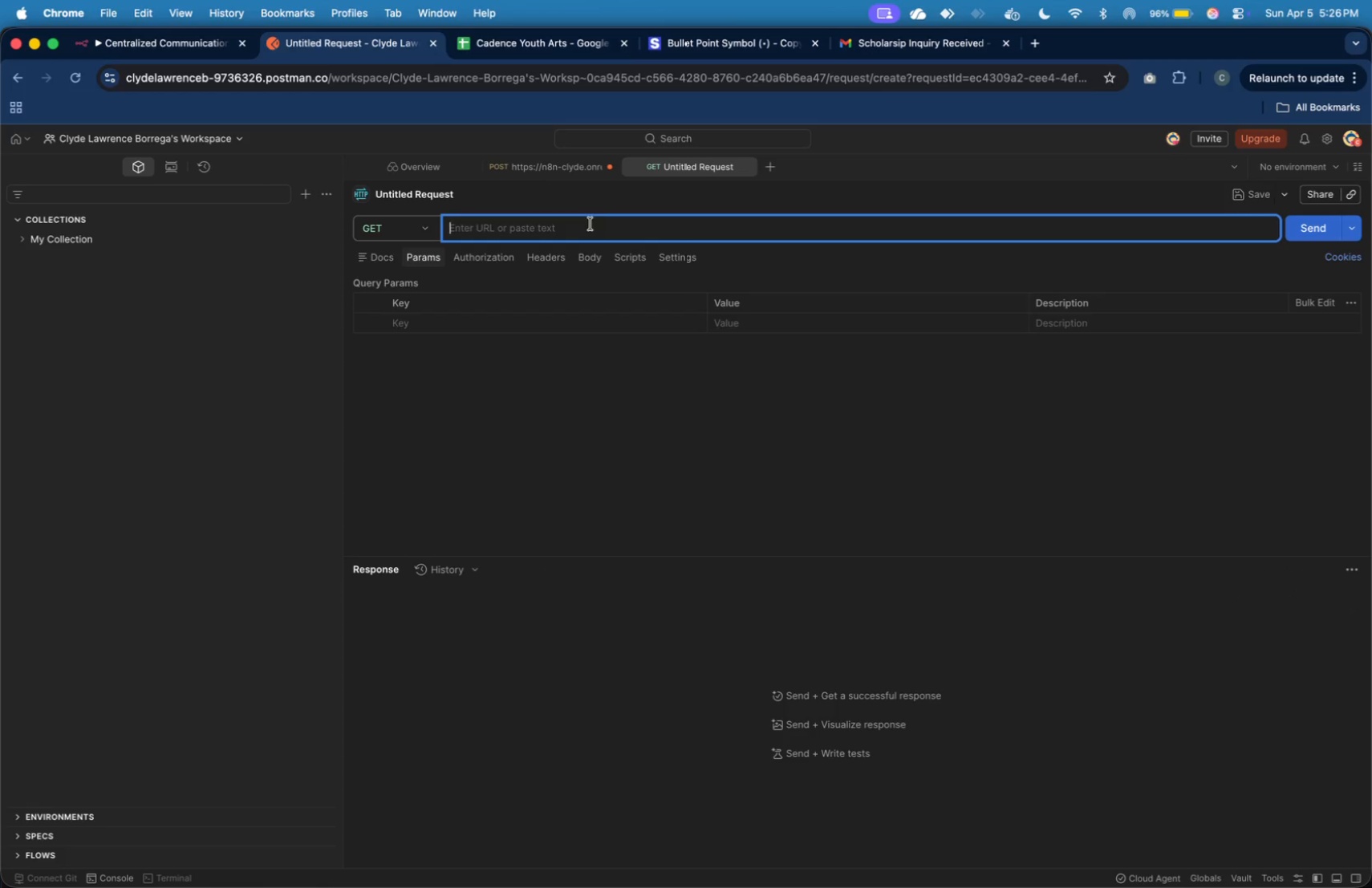 
left_click([591, 166])
 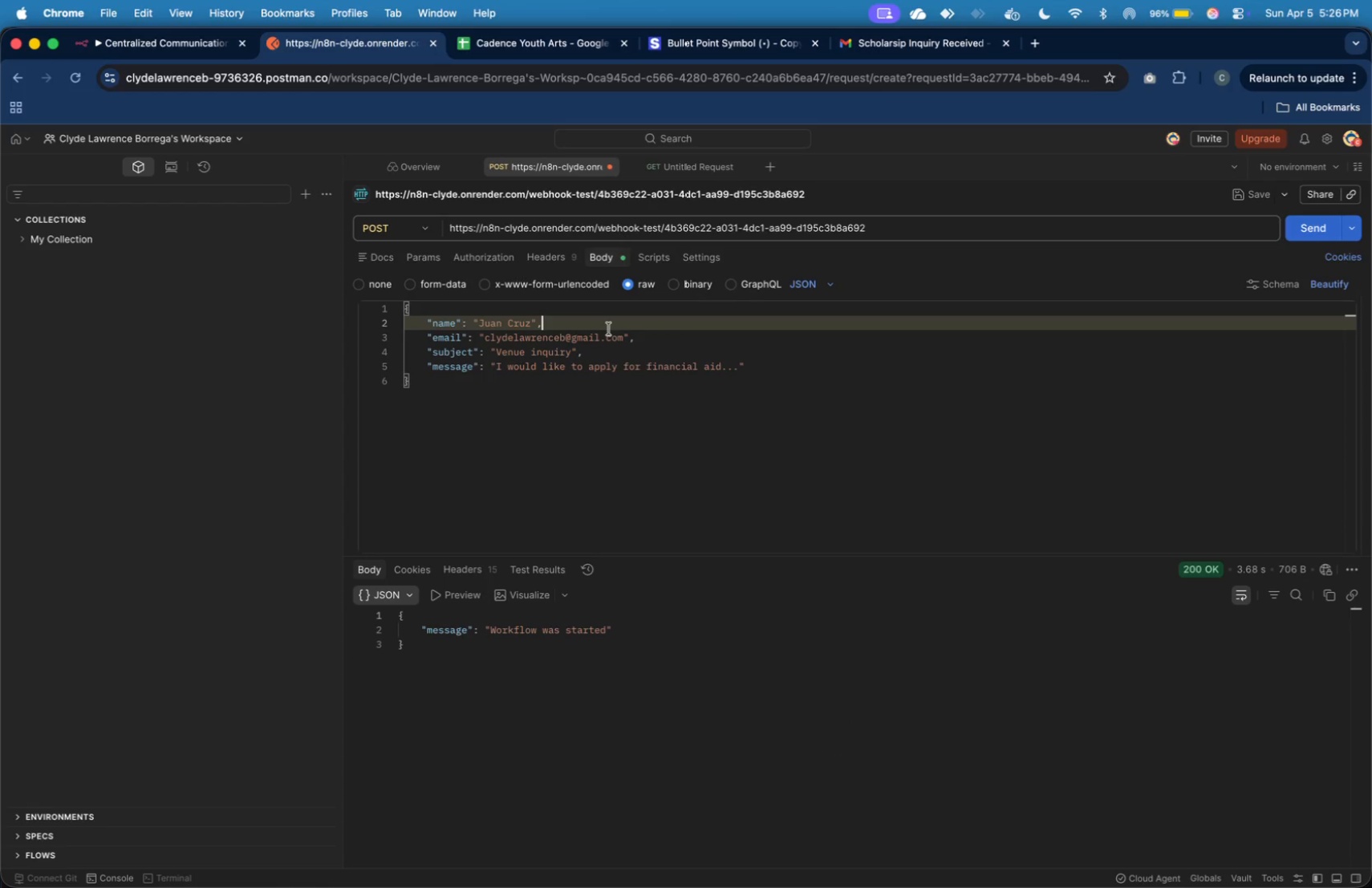 
double_click([605, 352])
 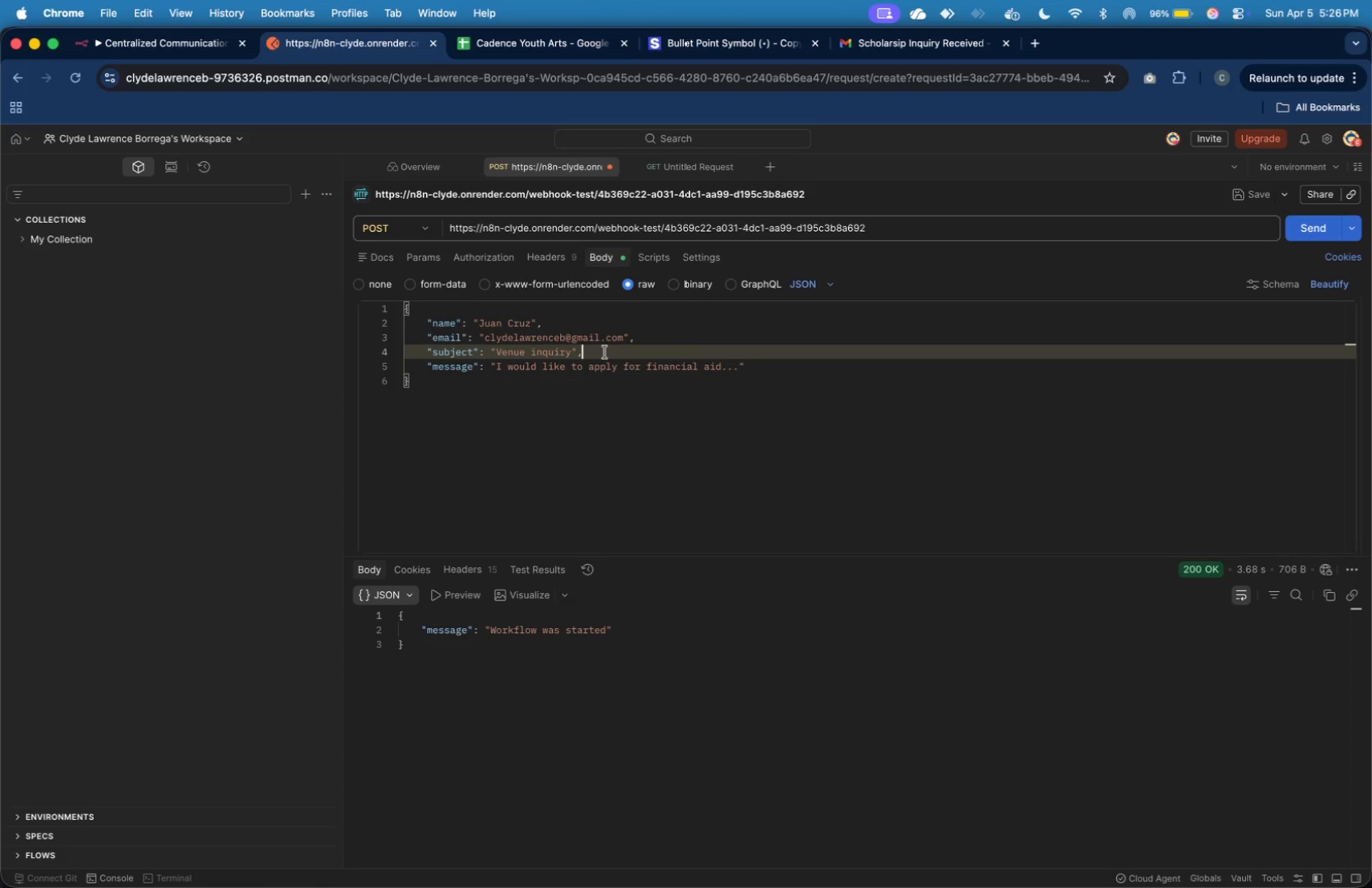 
key(Meta+CommandLeft)
 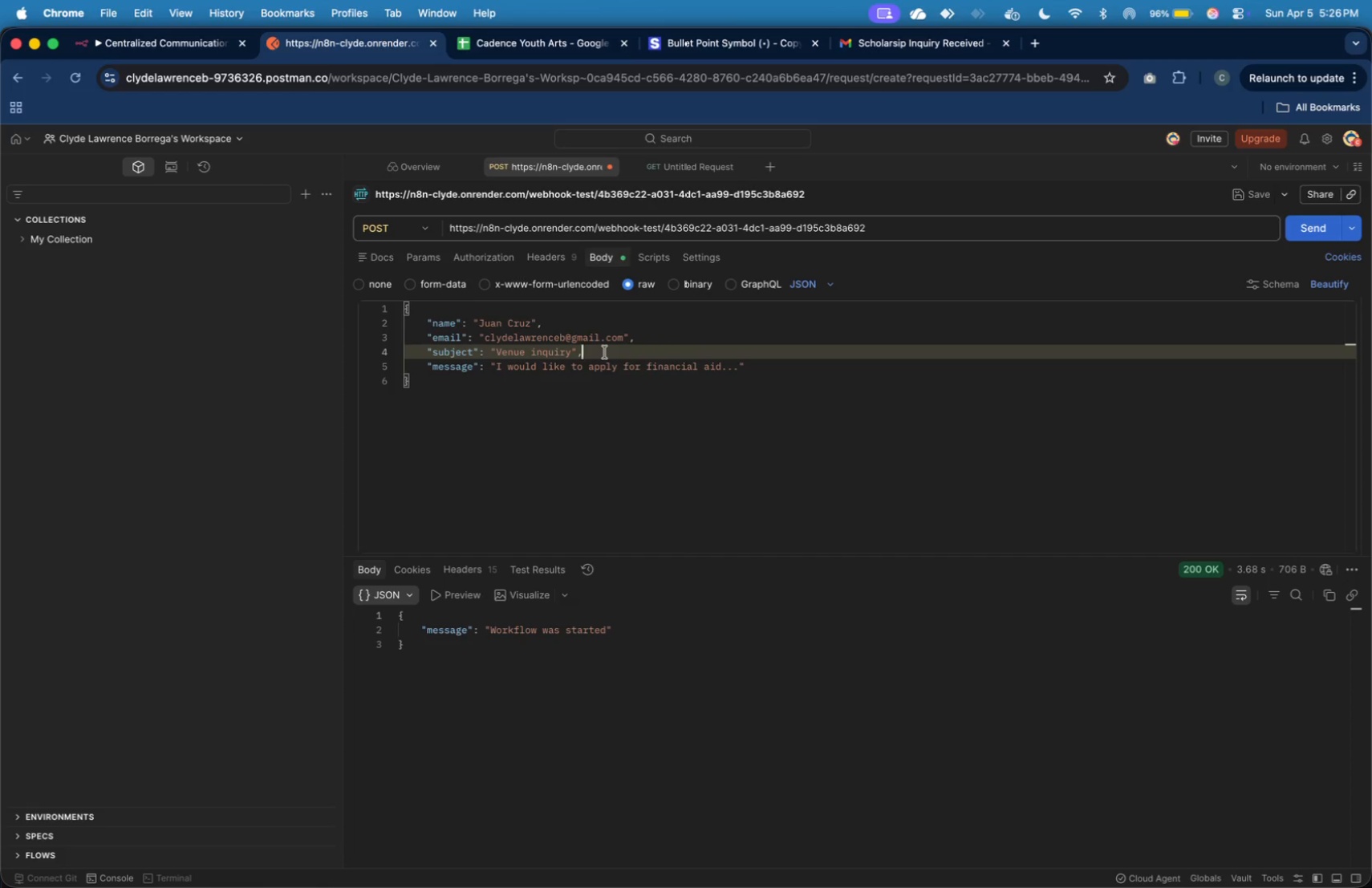 
key(Meta+Z)
 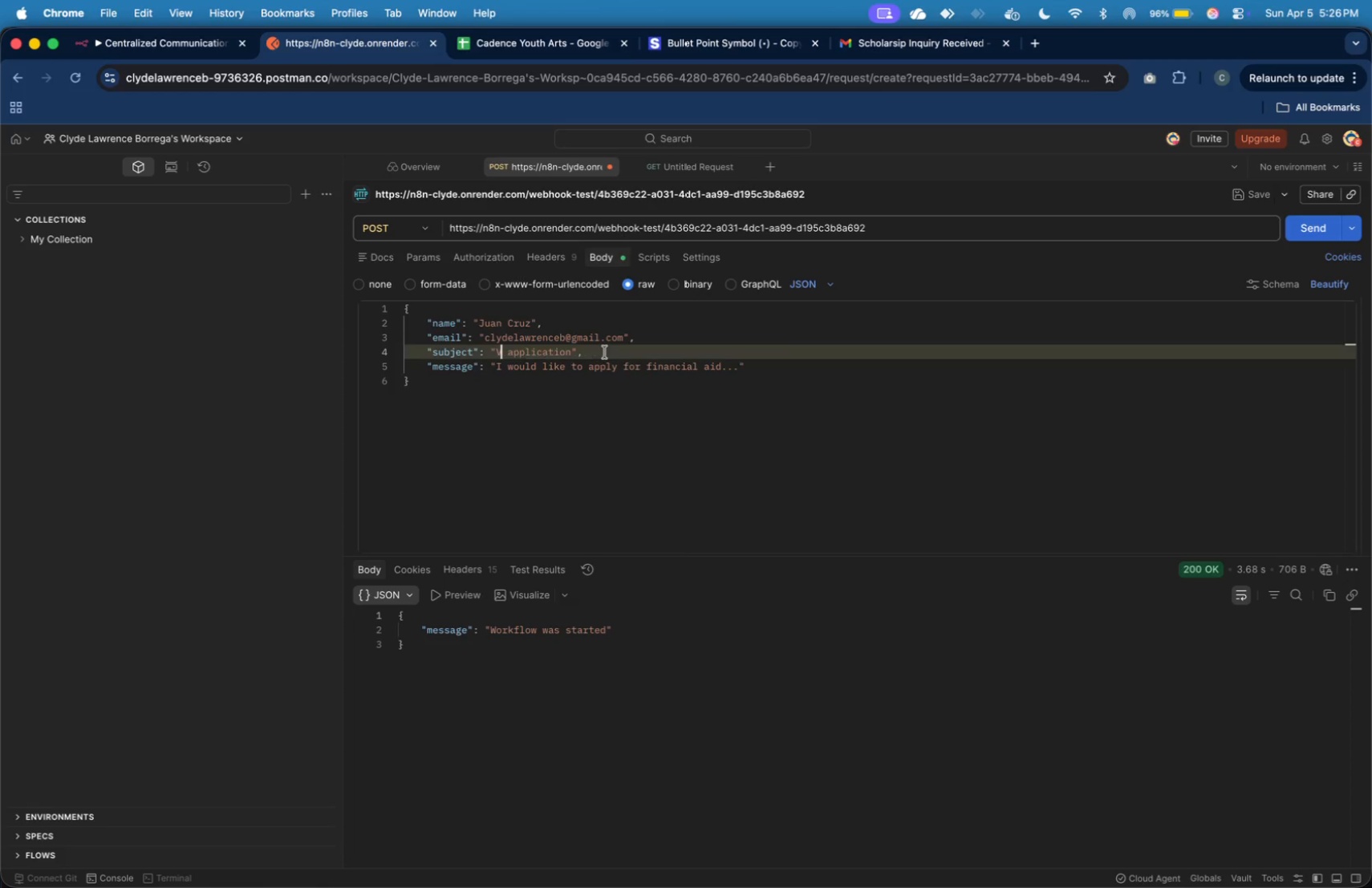 
key(Meta+Z)
 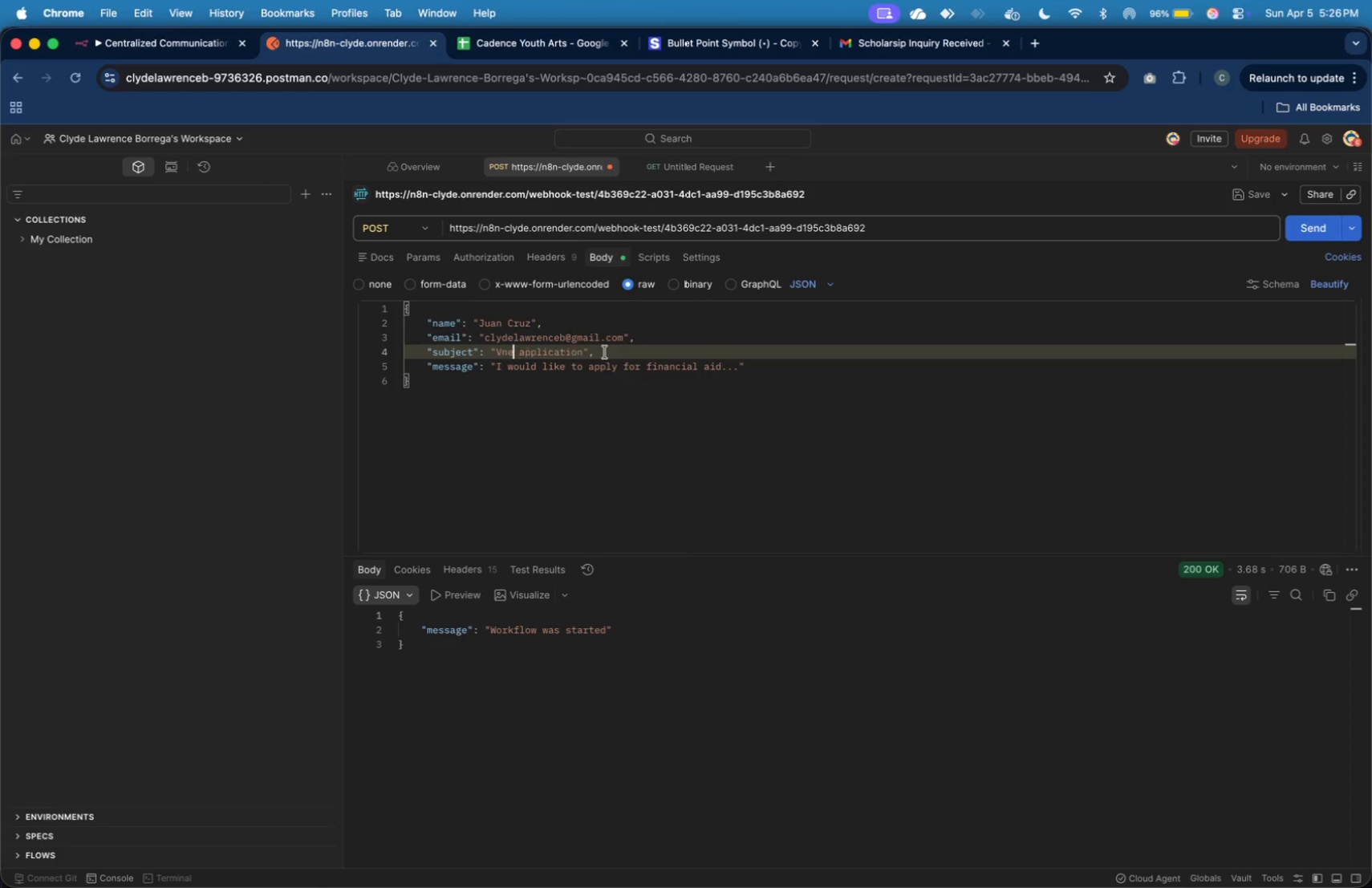 
key(Meta+Z)
 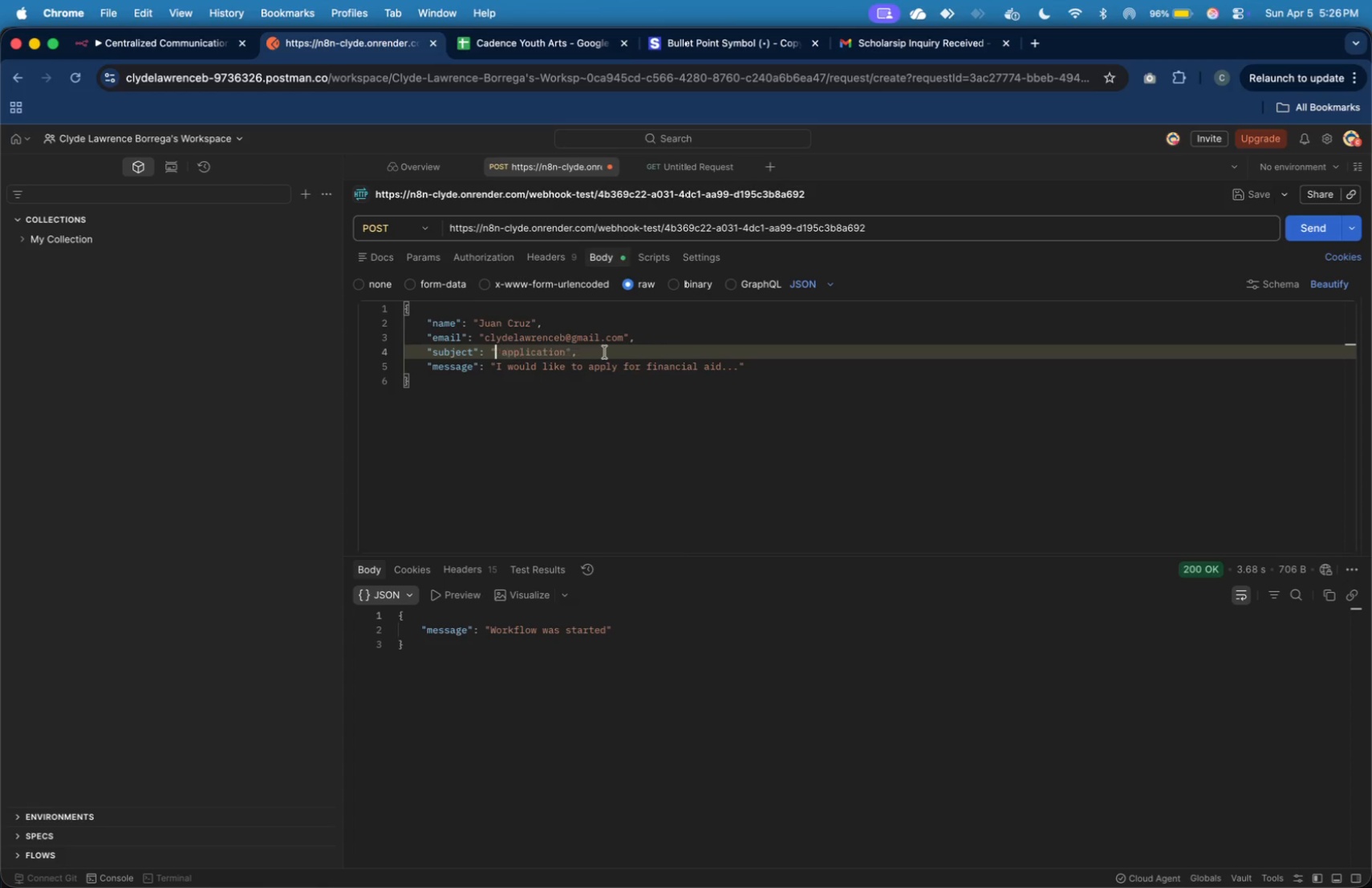 
key(Meta+Z)
 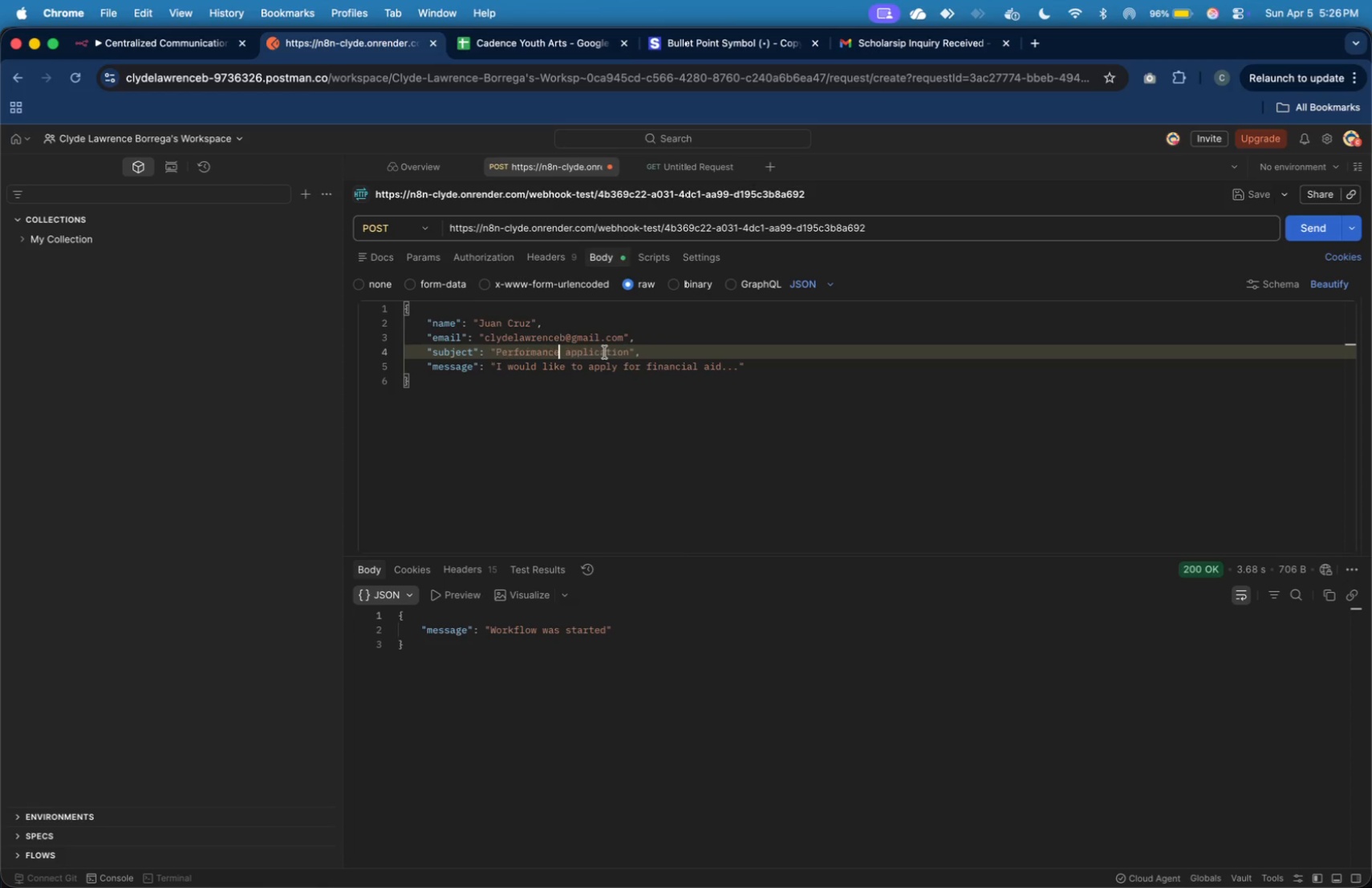 
key(Meta+Z)
 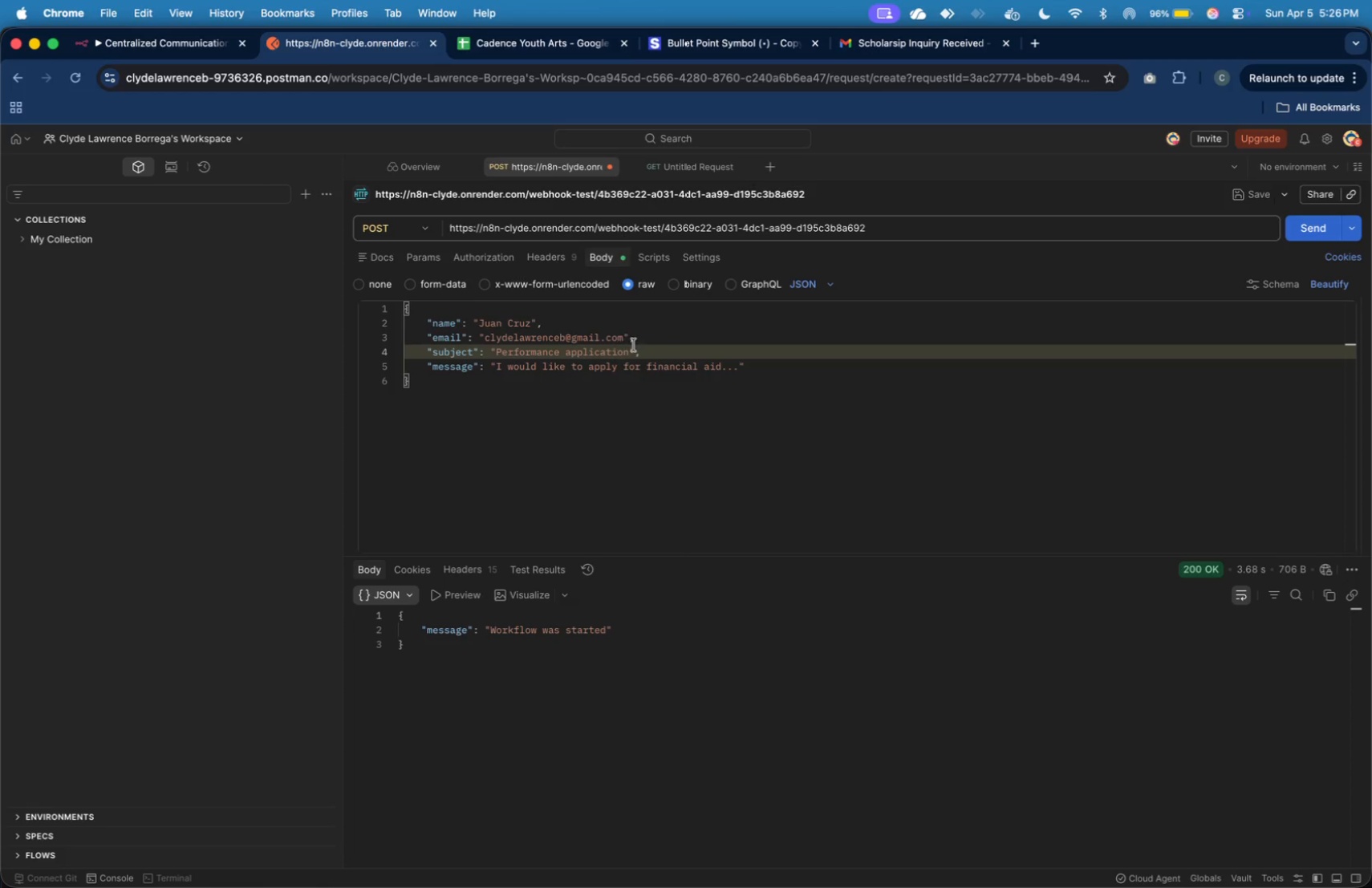 
key(Meta+Z)
 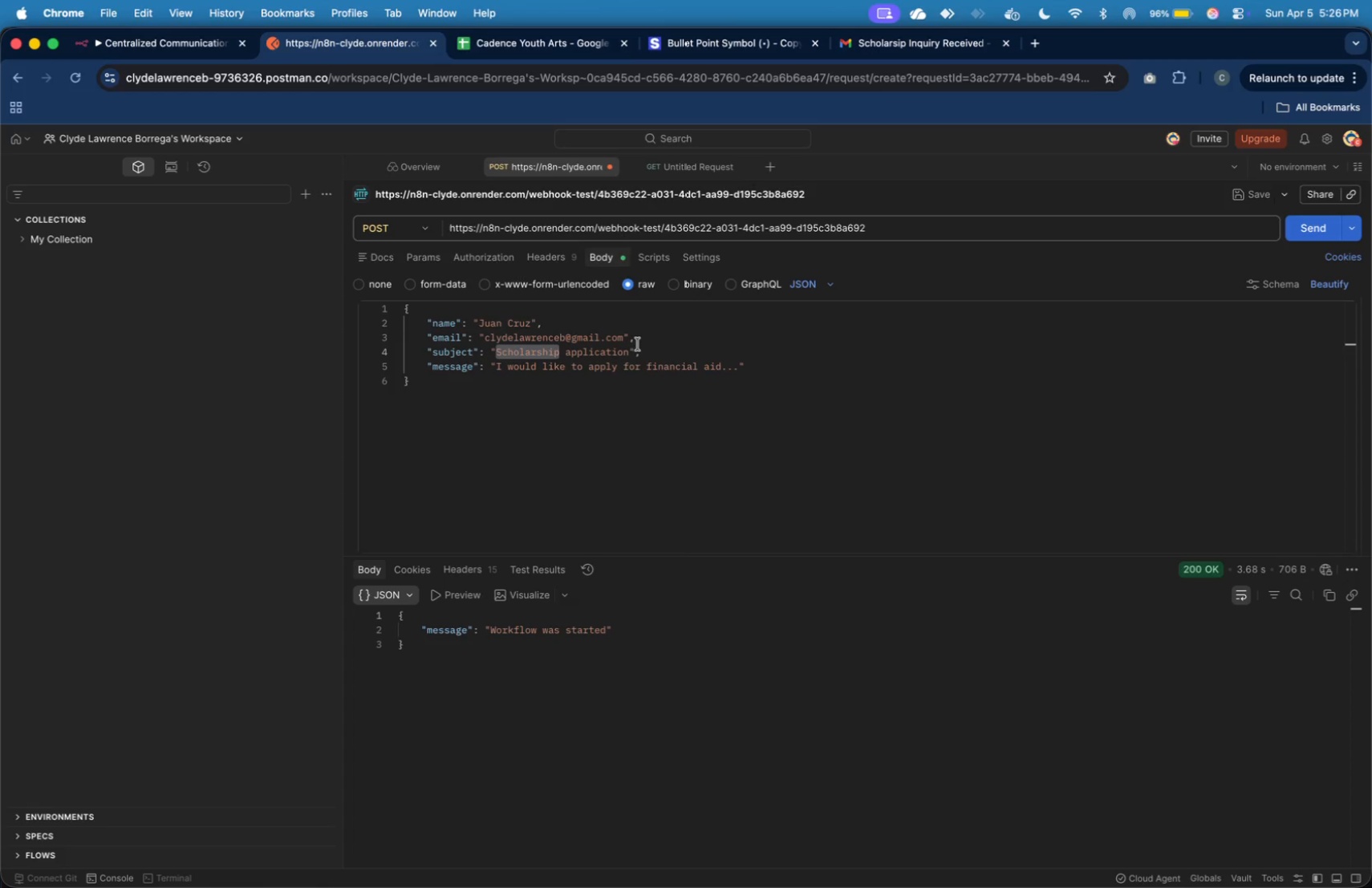 
left_click([647, 347])
 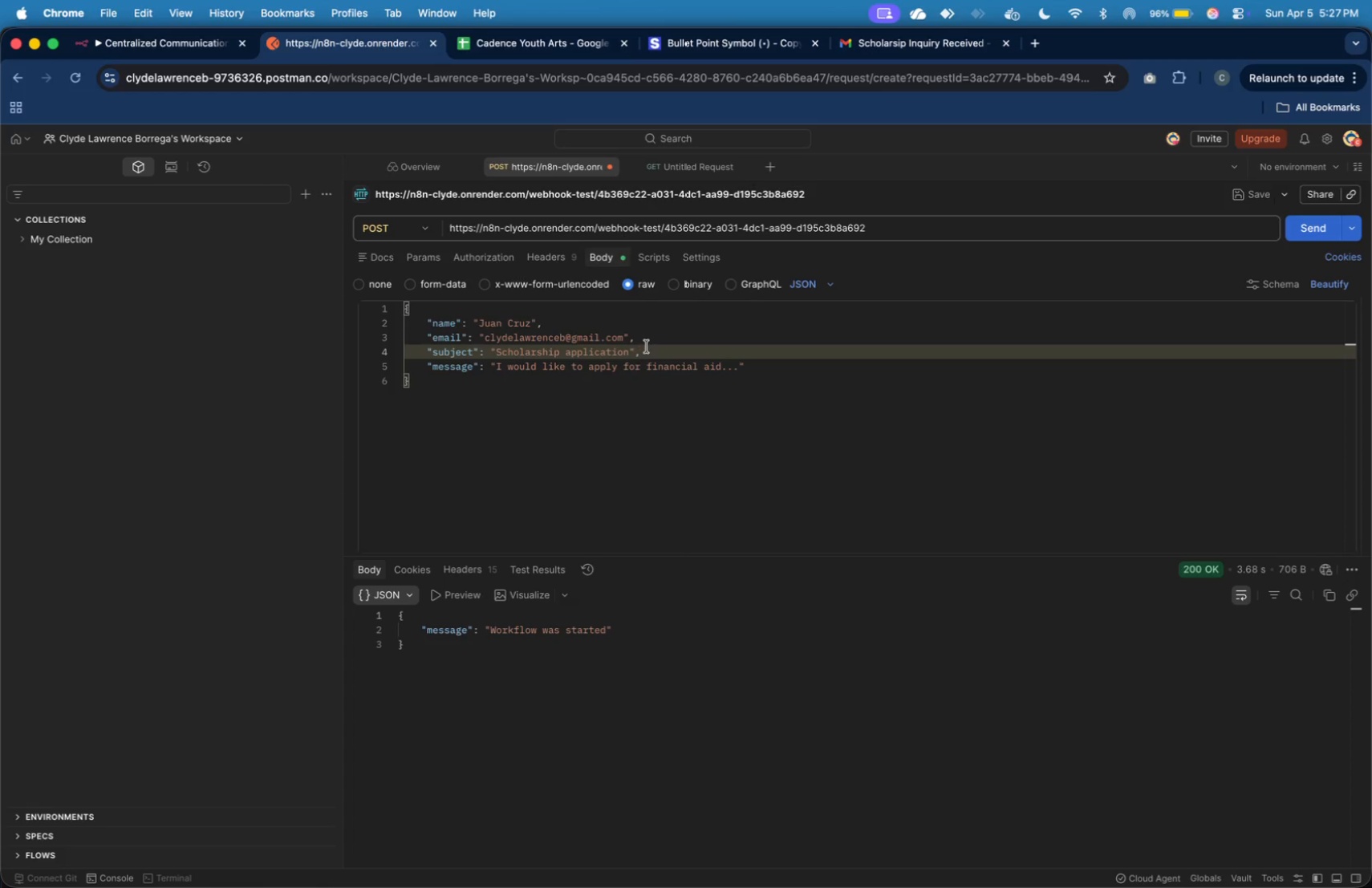 
key(Meta+A)
 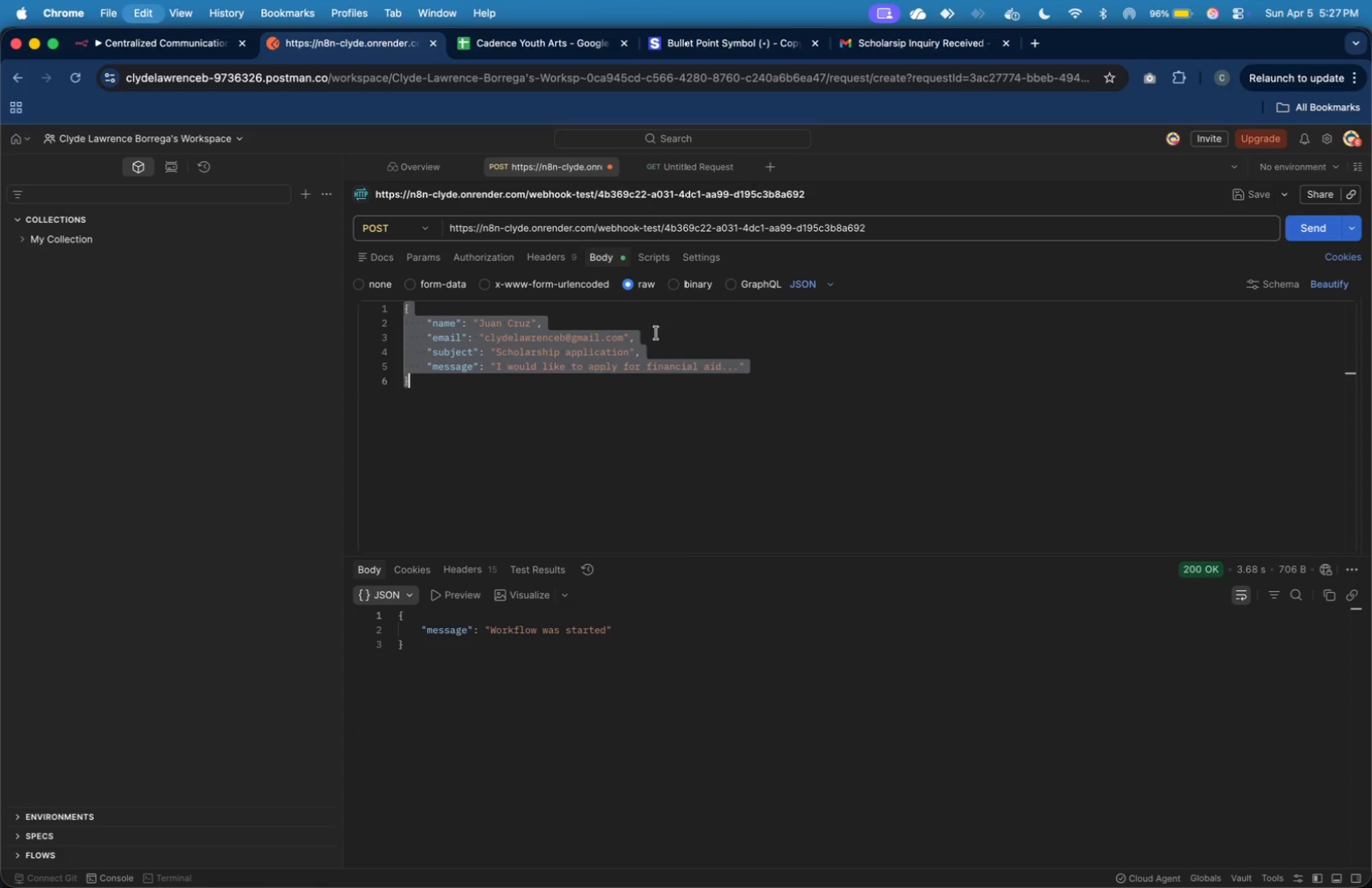 
key(Meta+C)
 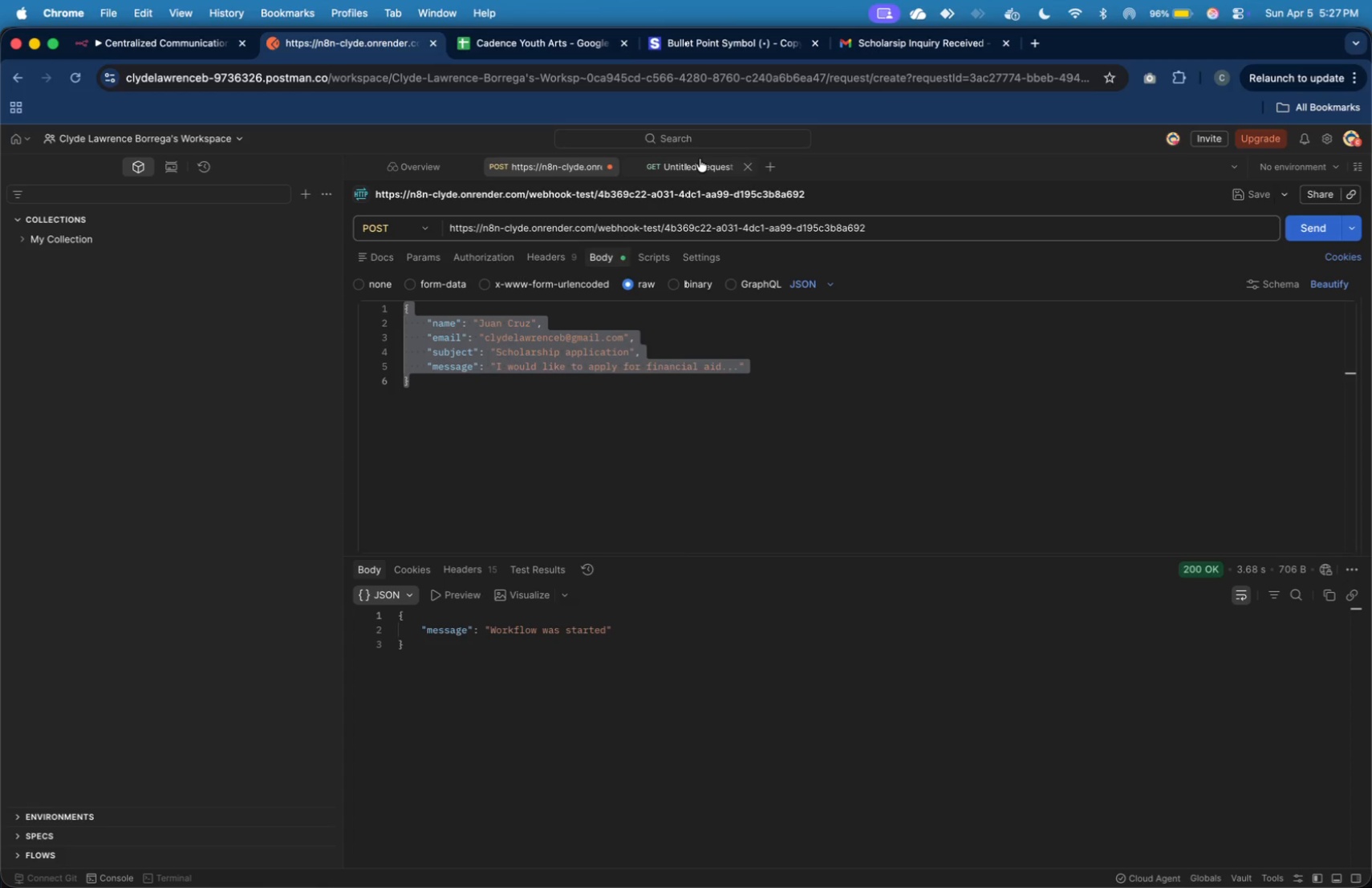 
left_click([700, 159])
 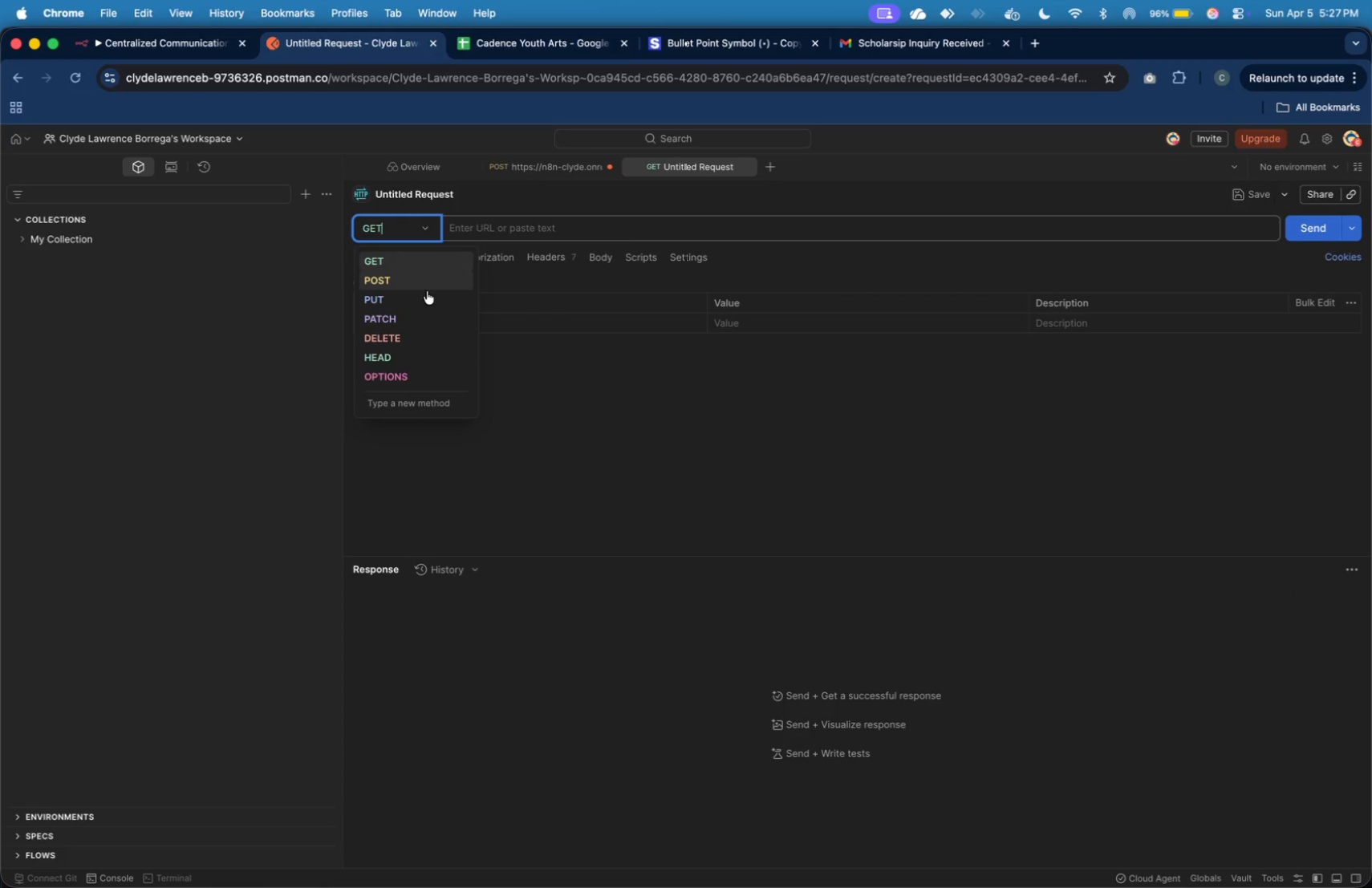 
left_click([427, 274])
 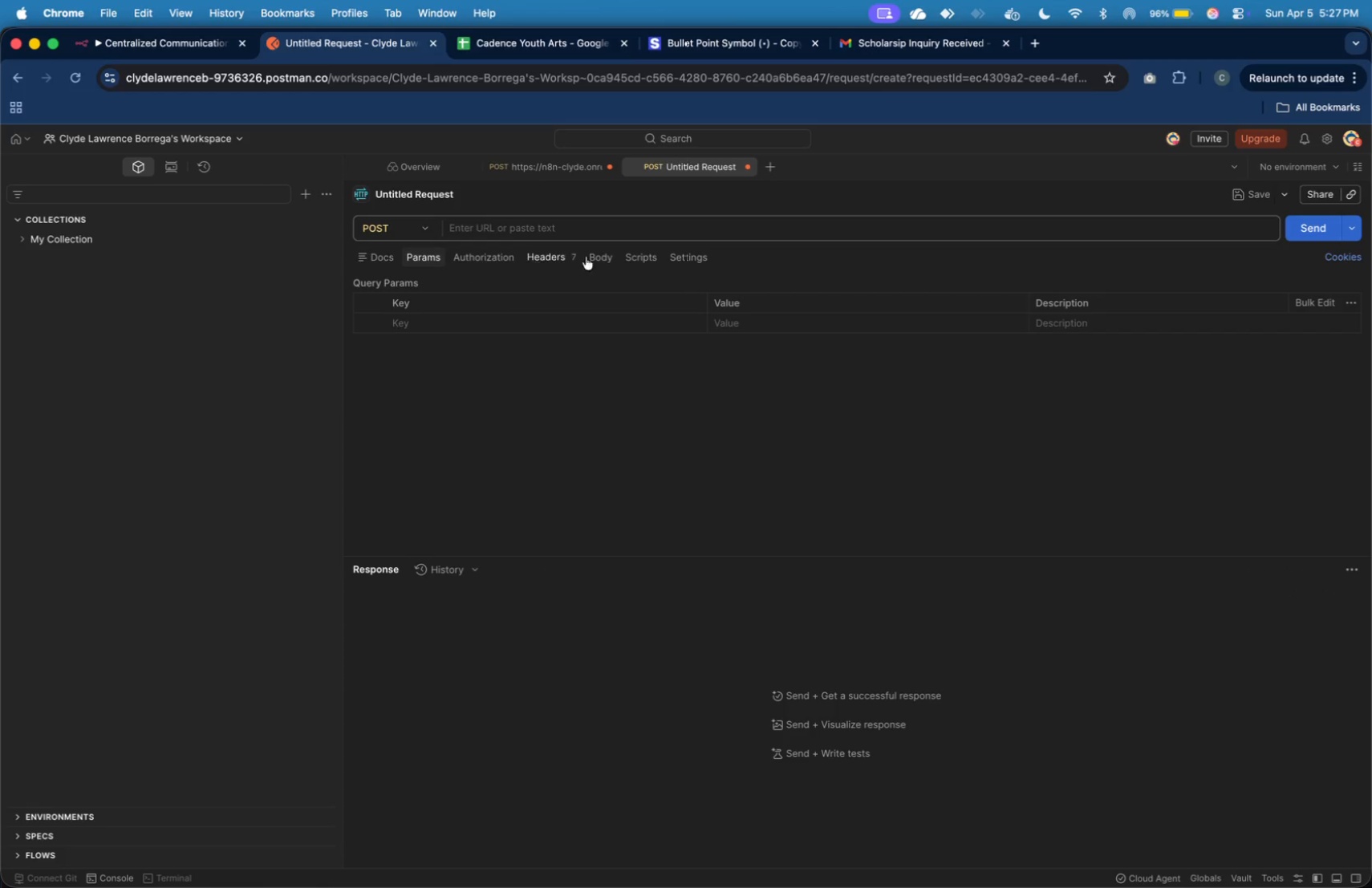 
left_click([596, 255])
 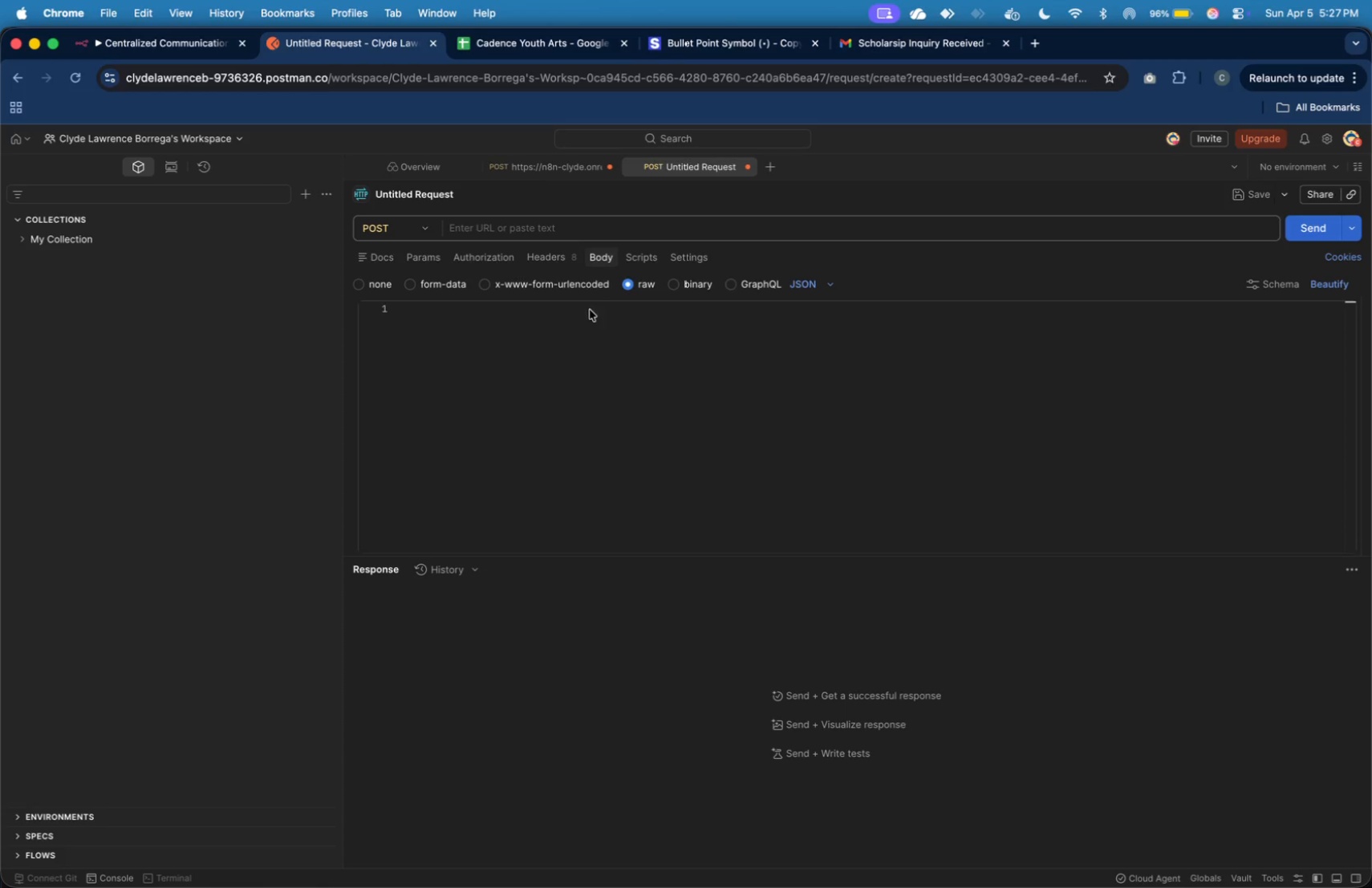 
left_click([602, 355])
 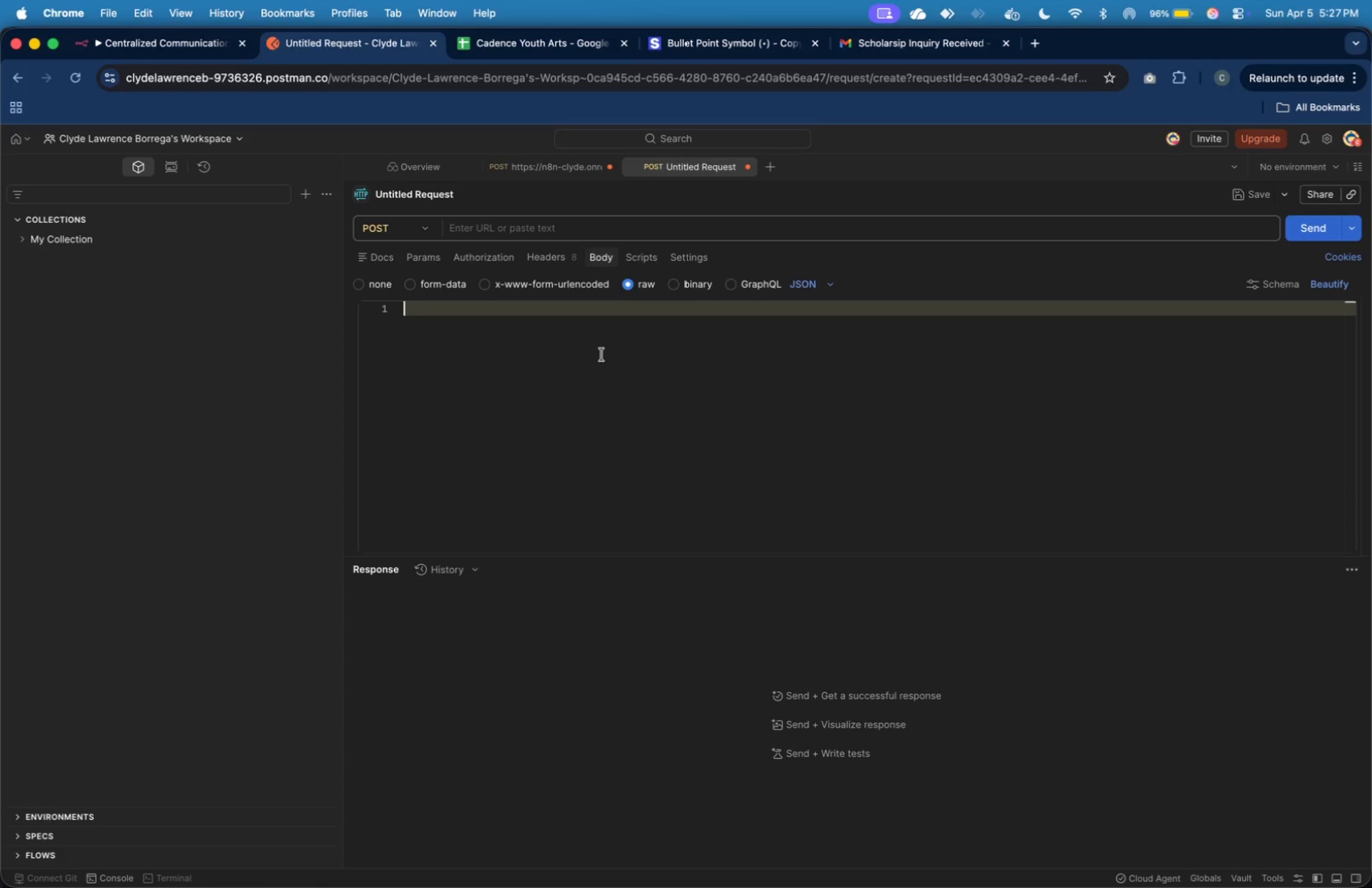 
key(Meta+V)
 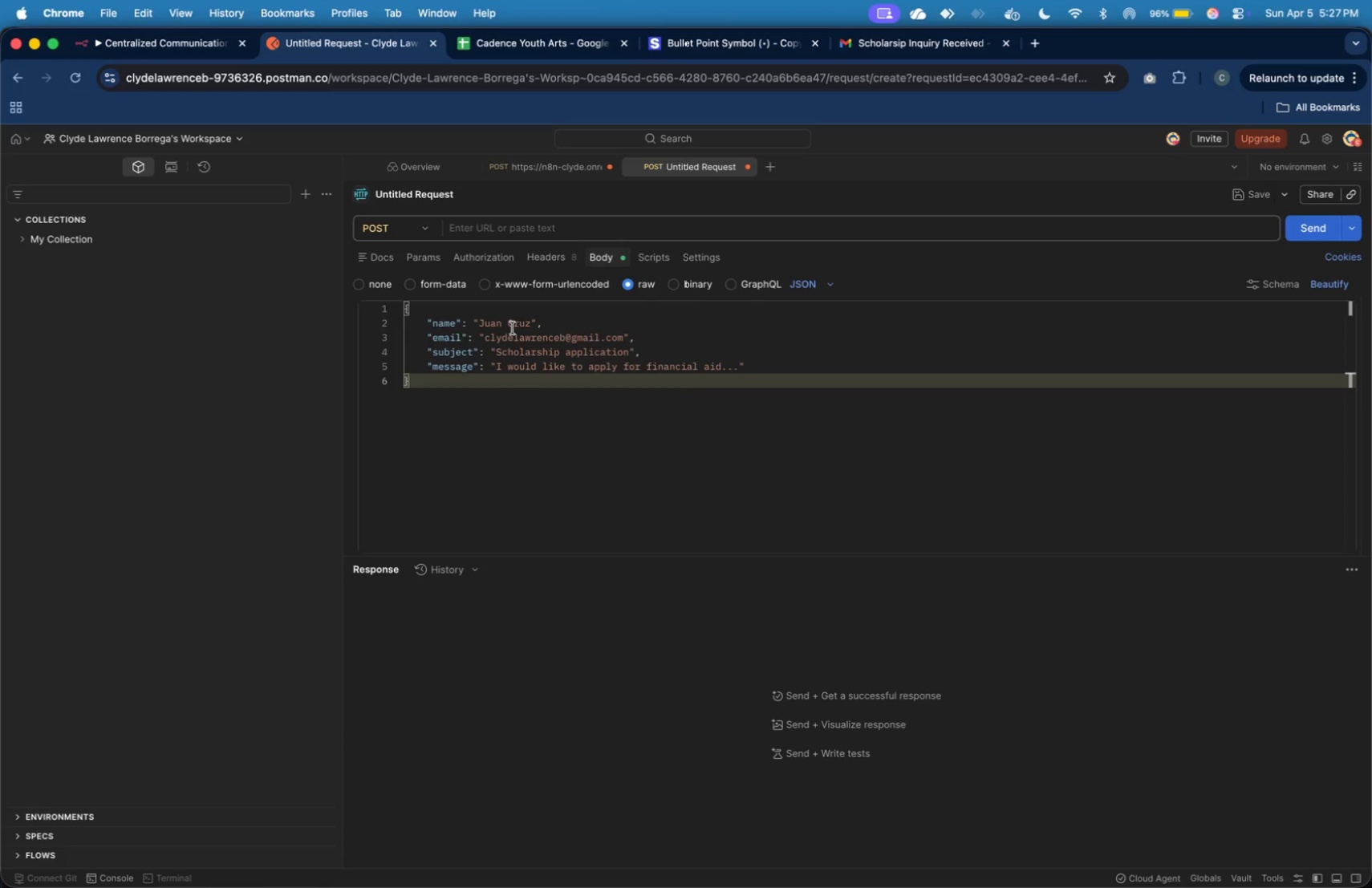 
left_click([513, 328])
 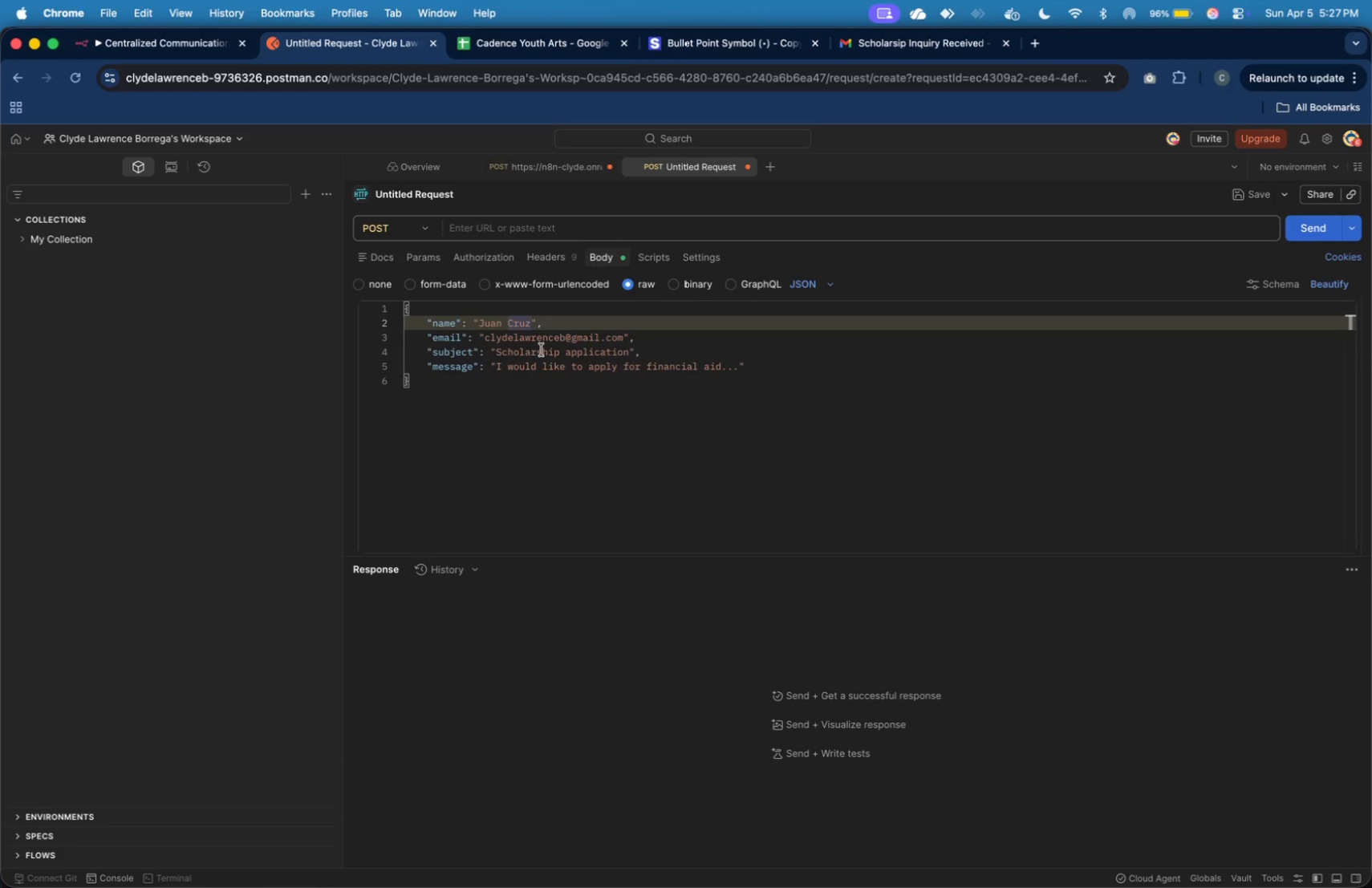 
double_click([542, 350])
 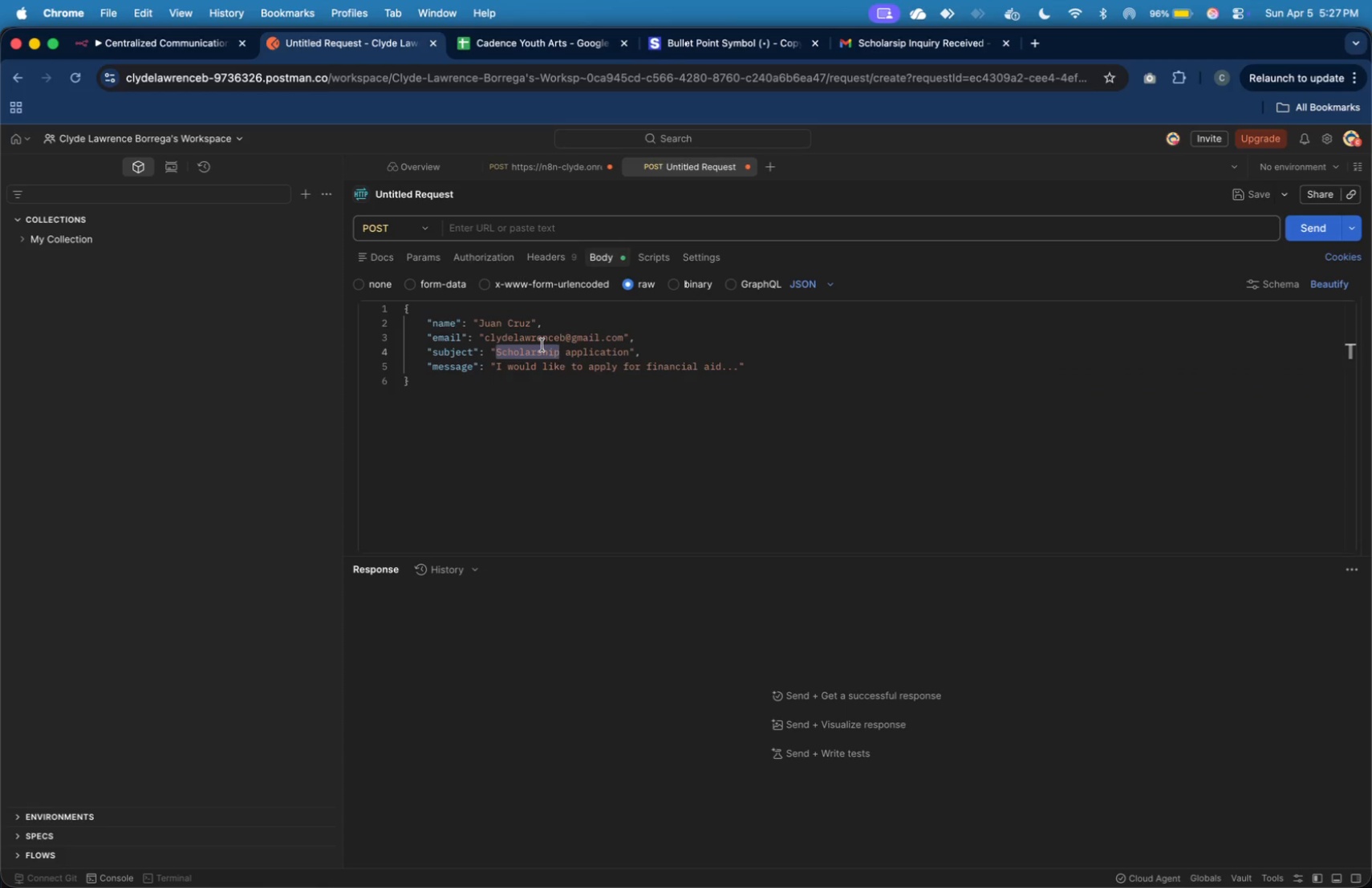 
type(Lo)
key(Backspace)
key(Backspace)
type(Venue)
 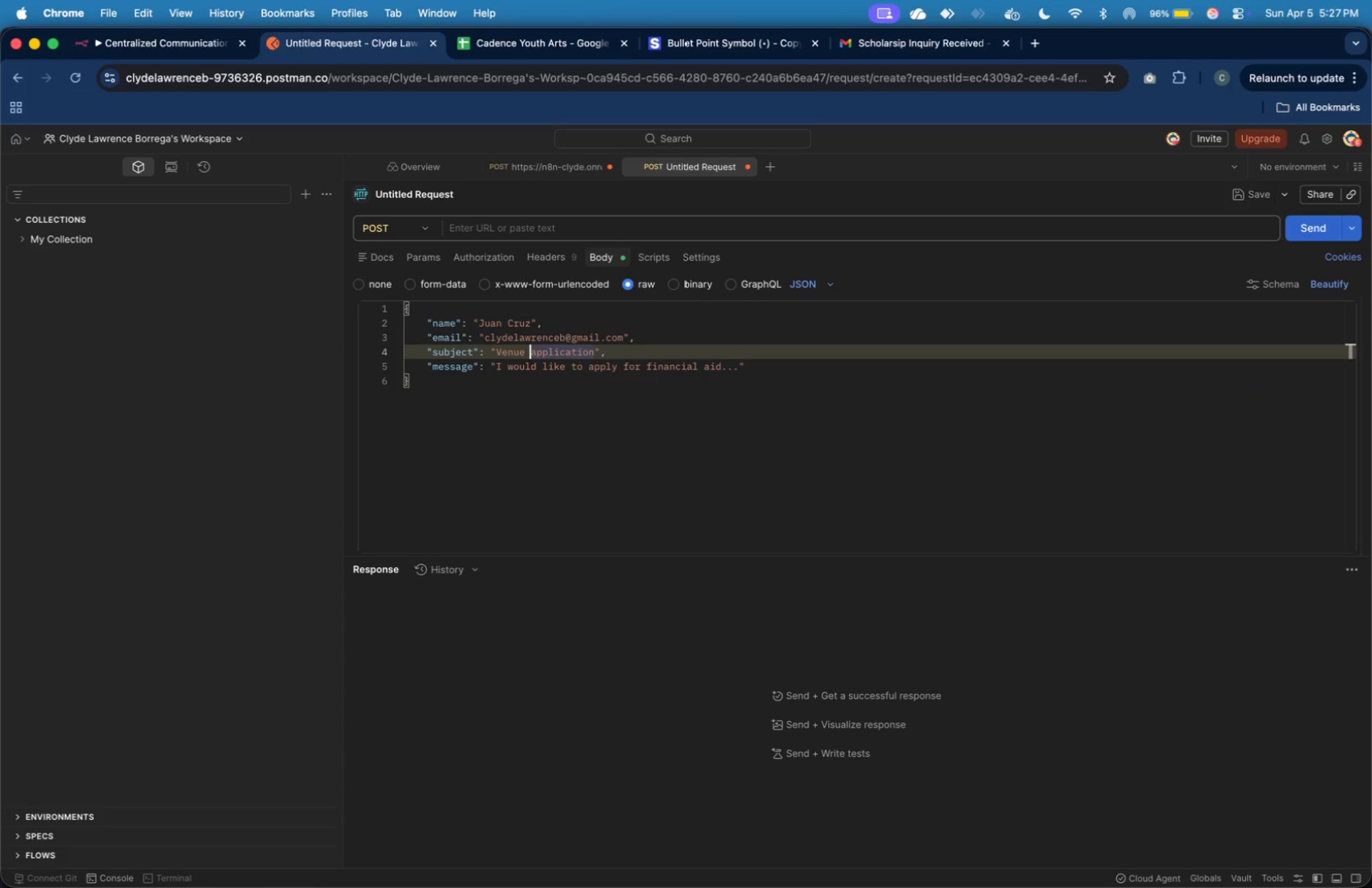 
 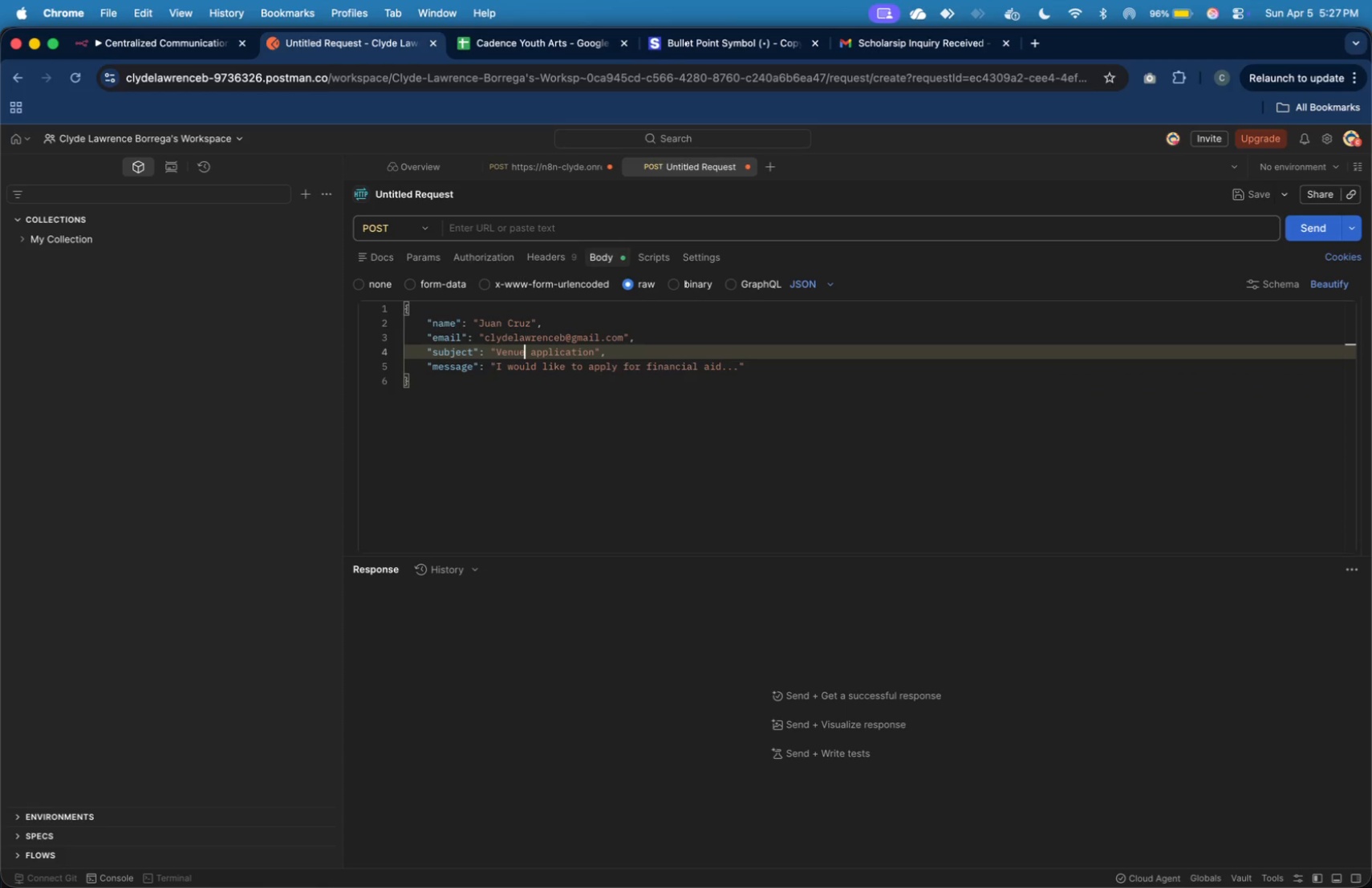 
key(ArrowRight)
 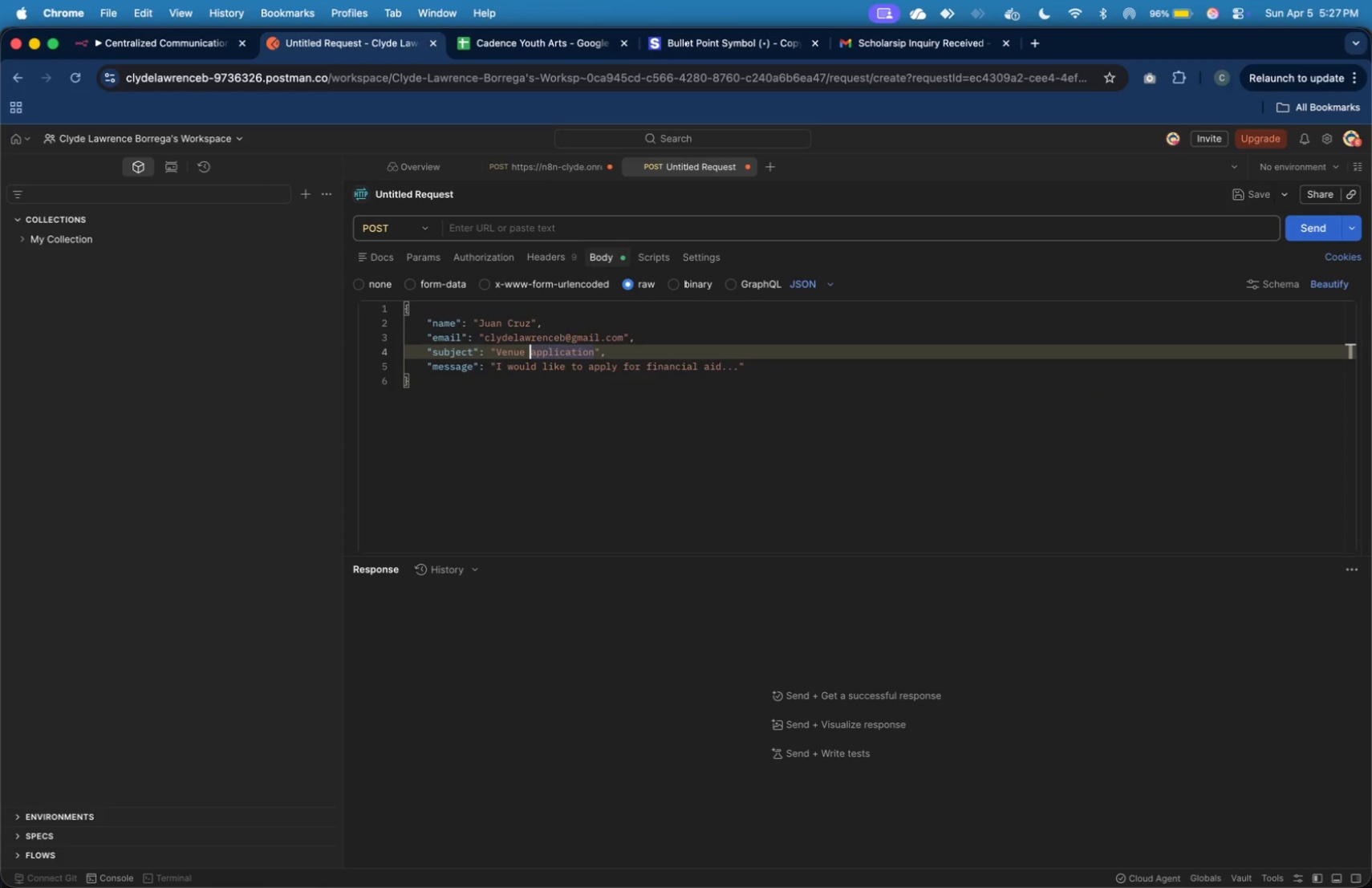 
hold_key(key=ArrowRight, duration=1.09)
 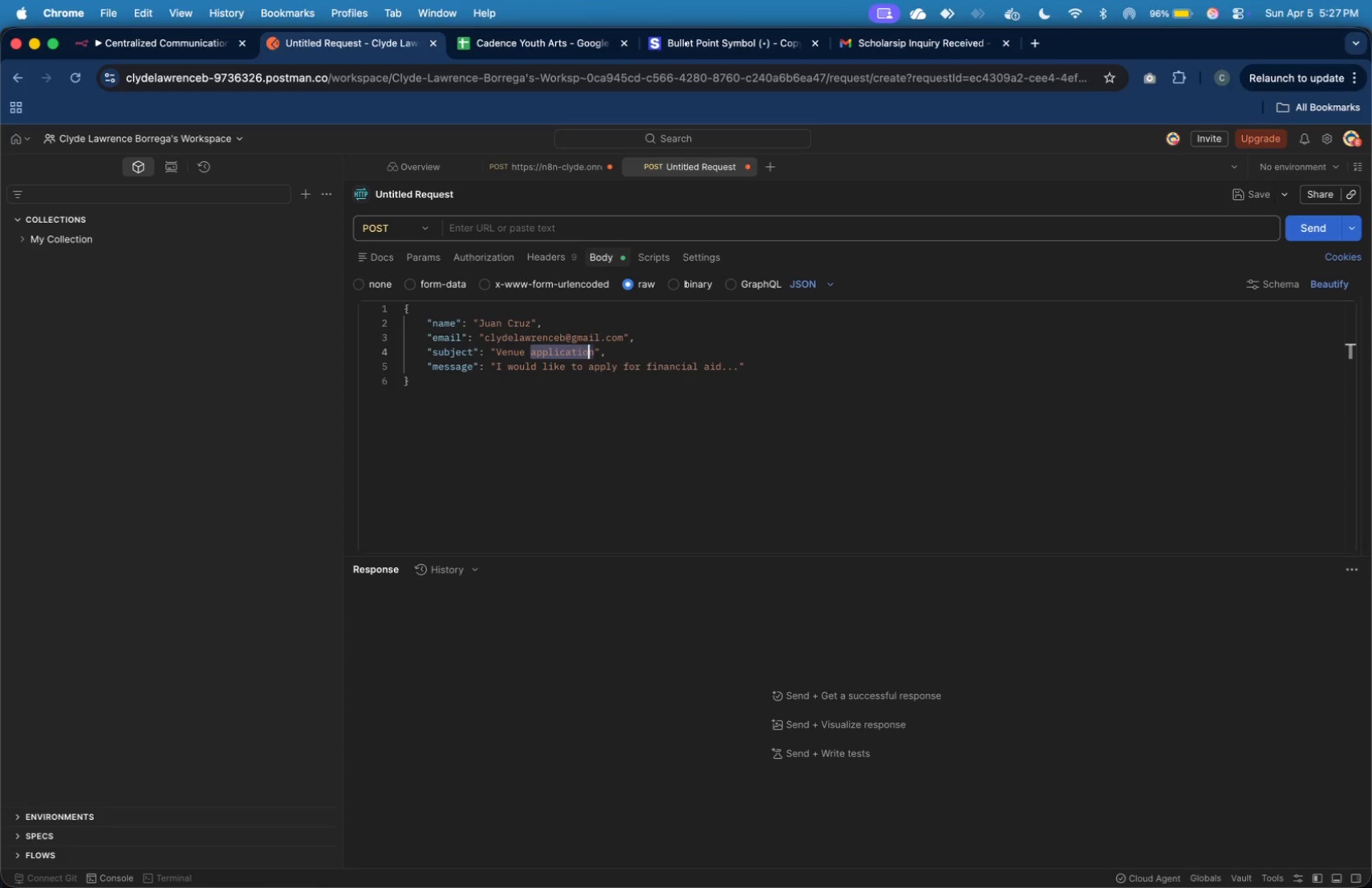 
key(Shift+ArrowRight)
 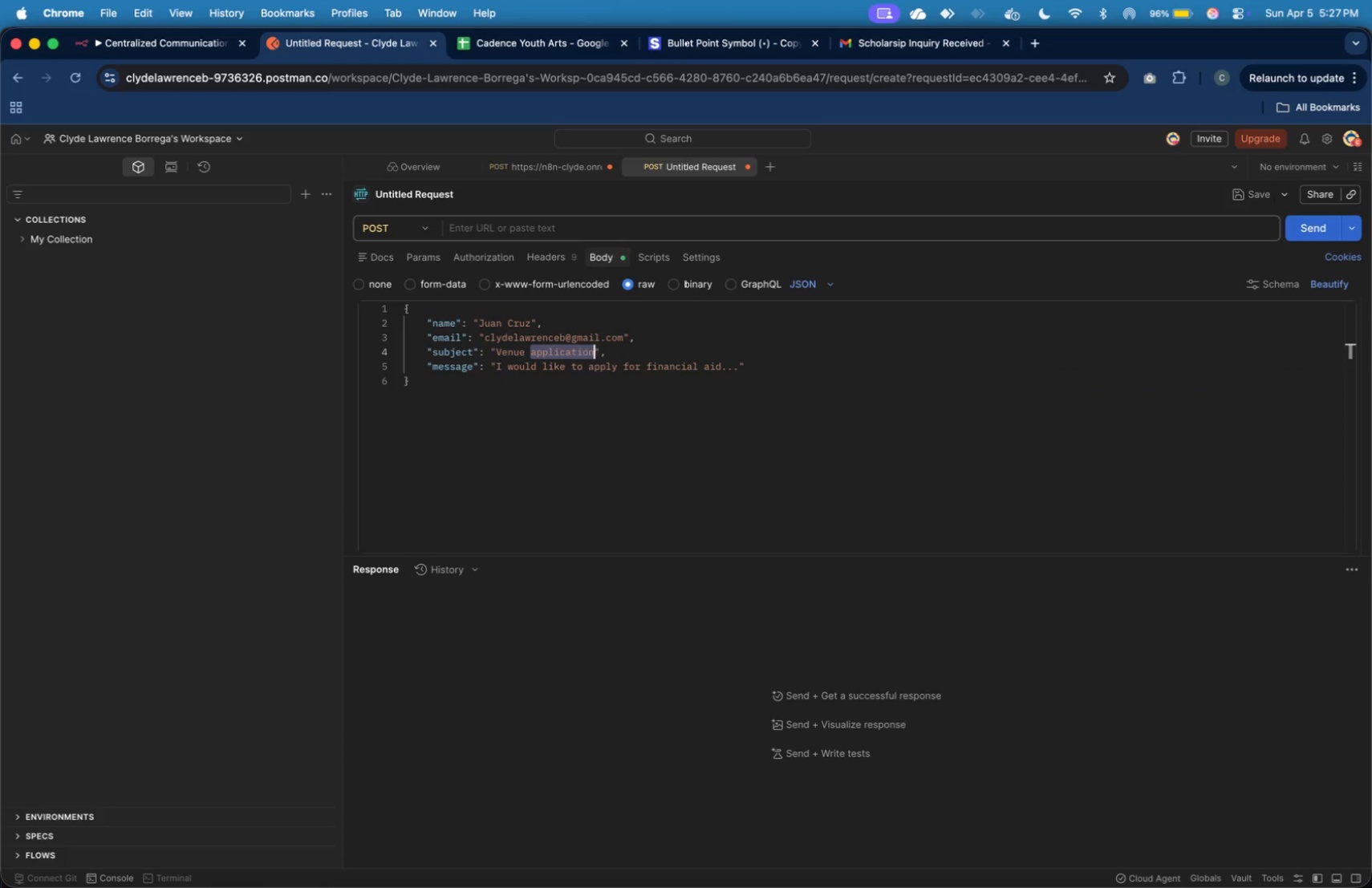 
key(Shift+ArrowRight)
 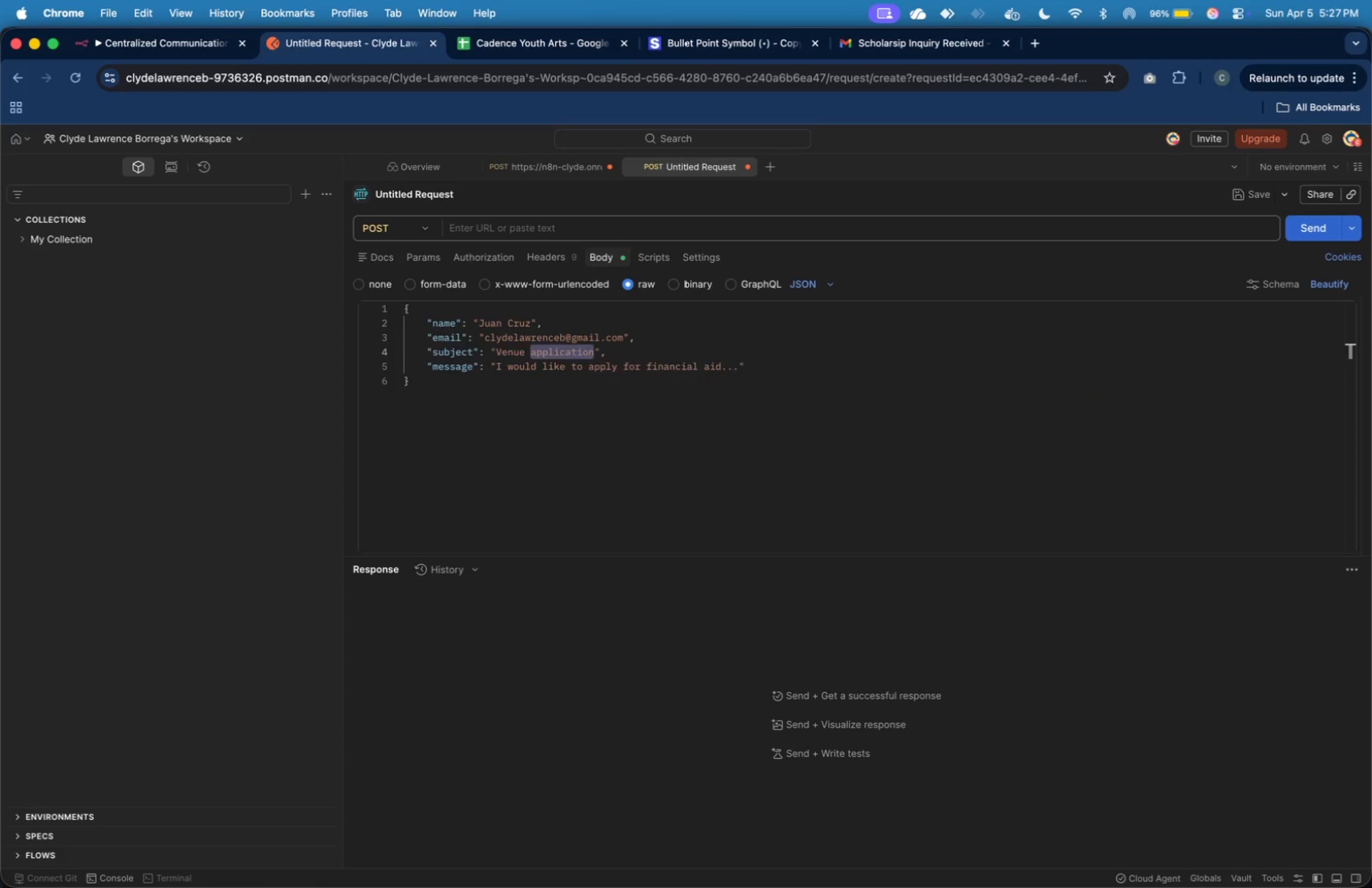 
type(inquiry)
 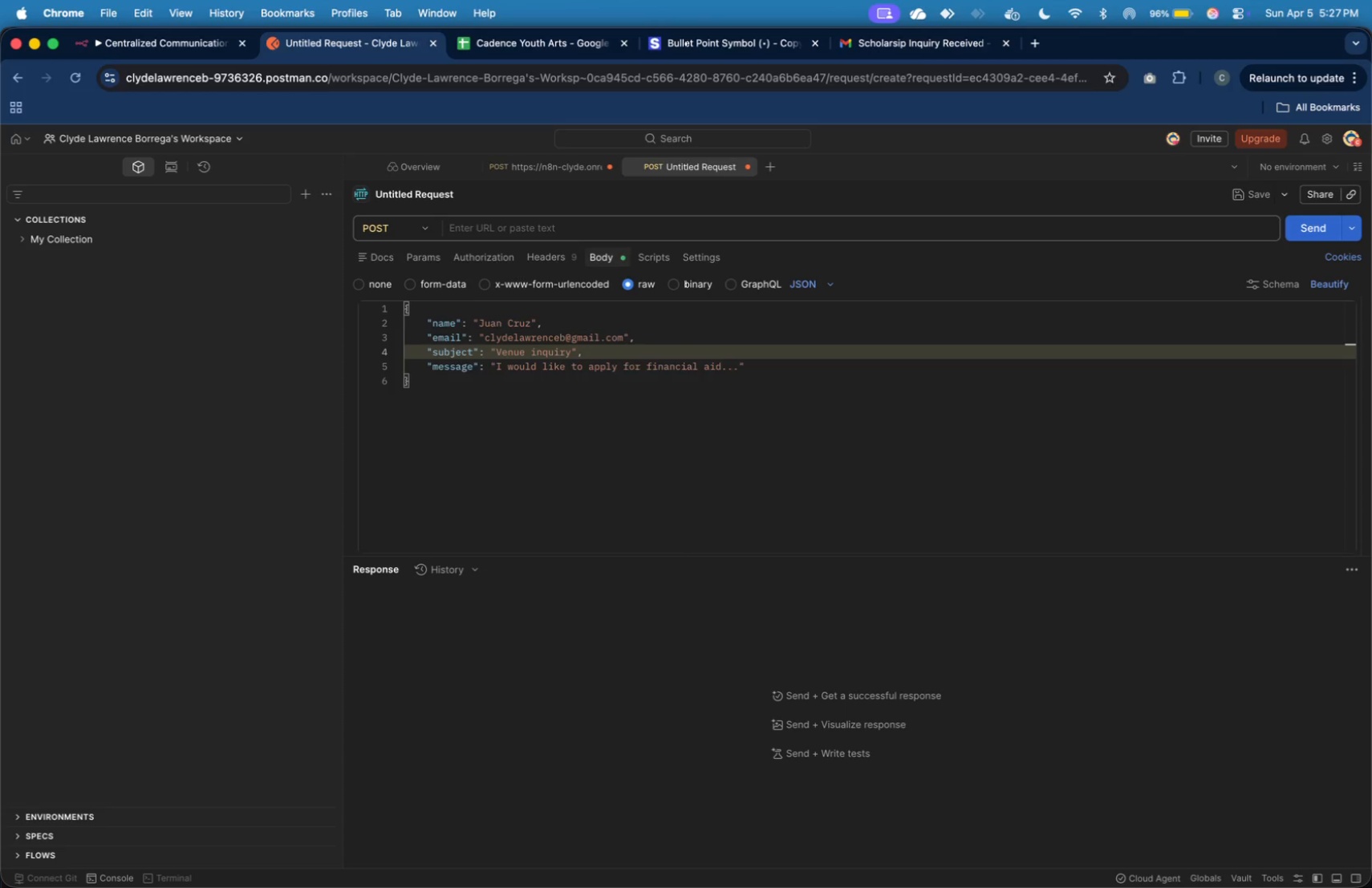 
key(ArrowDown)
 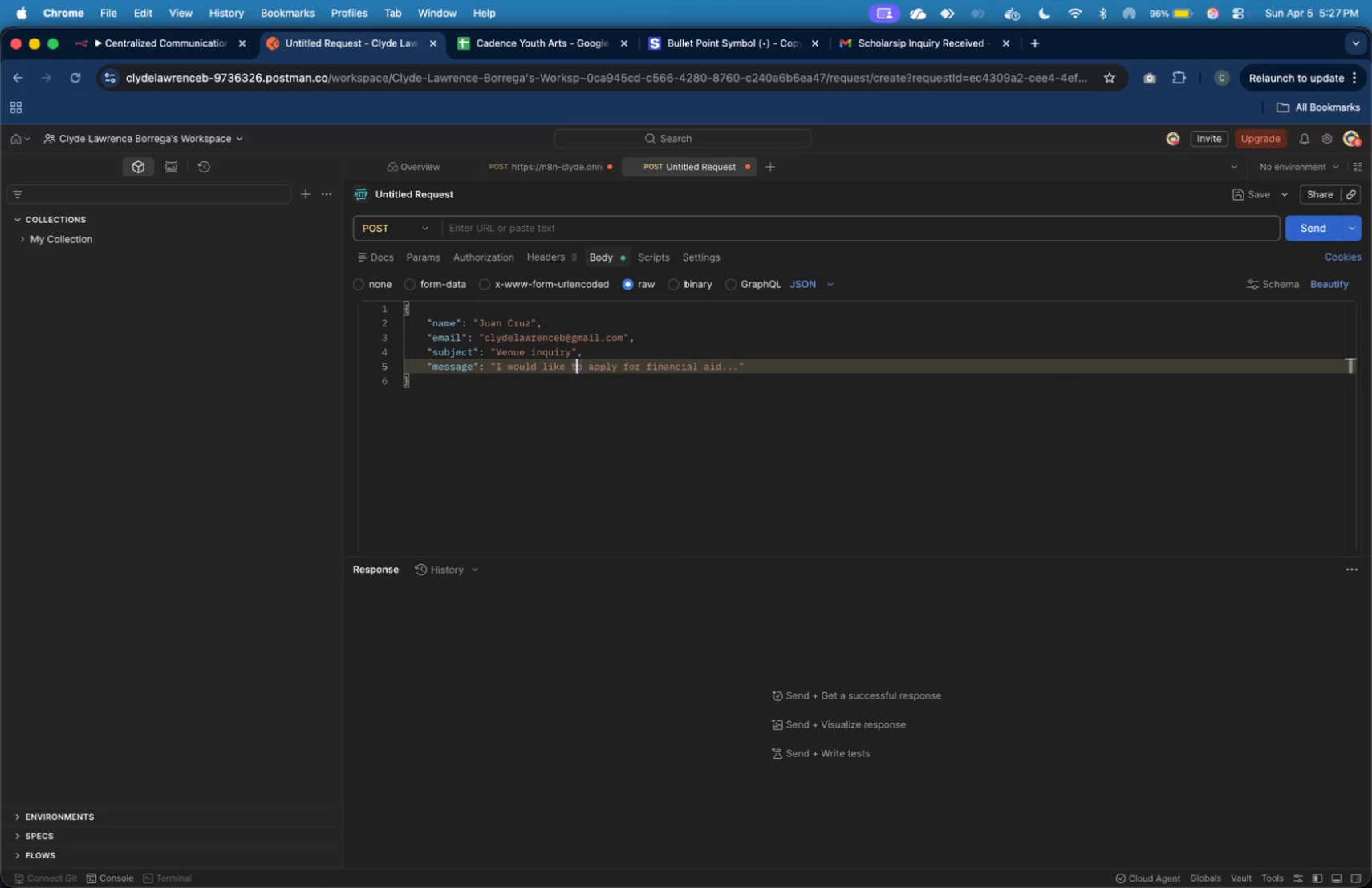 
hold_key(key=ArrowRight, duration=0.65)
 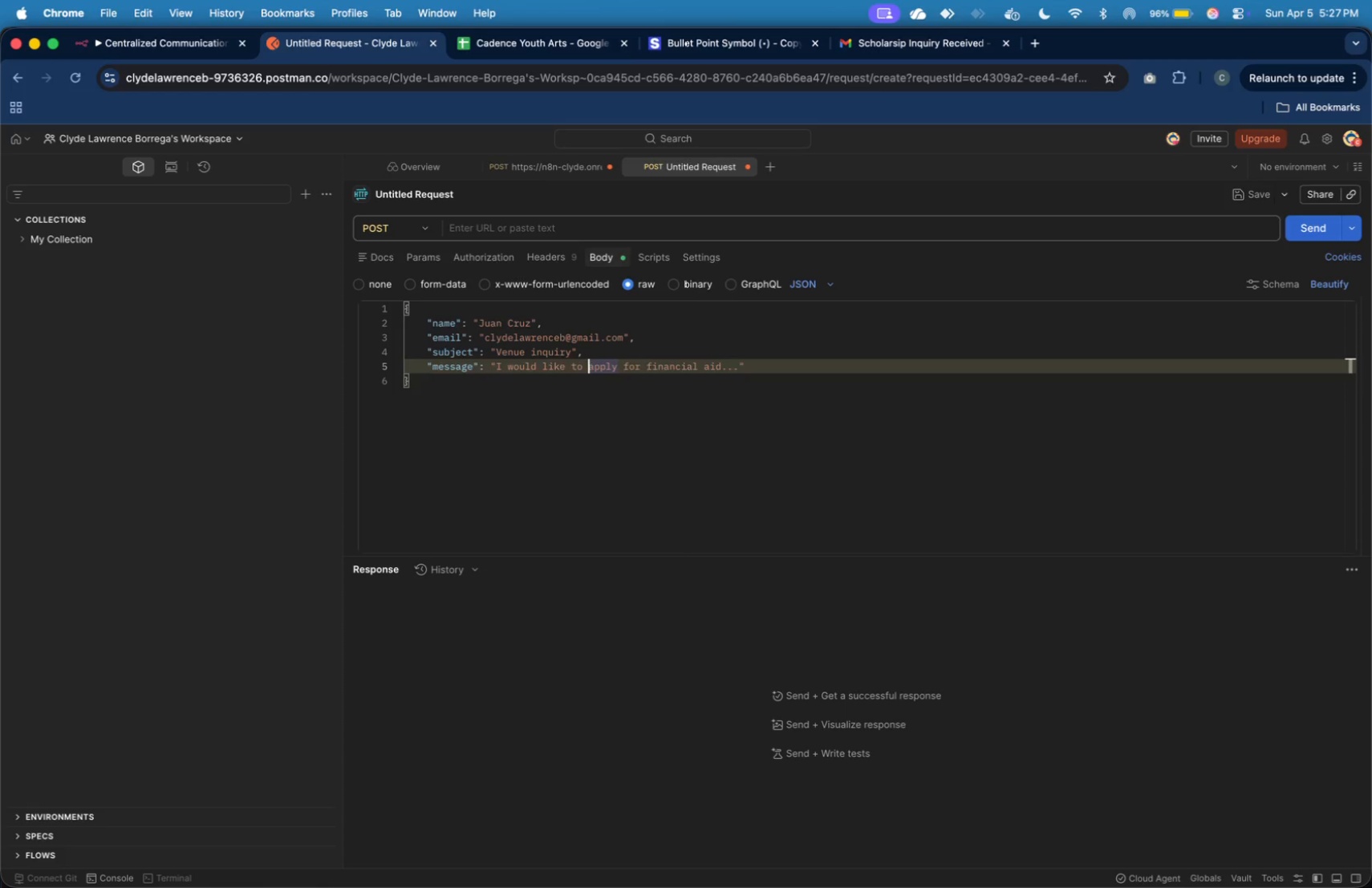 
hold_key(key=ArrowRight, duration=1.5)
 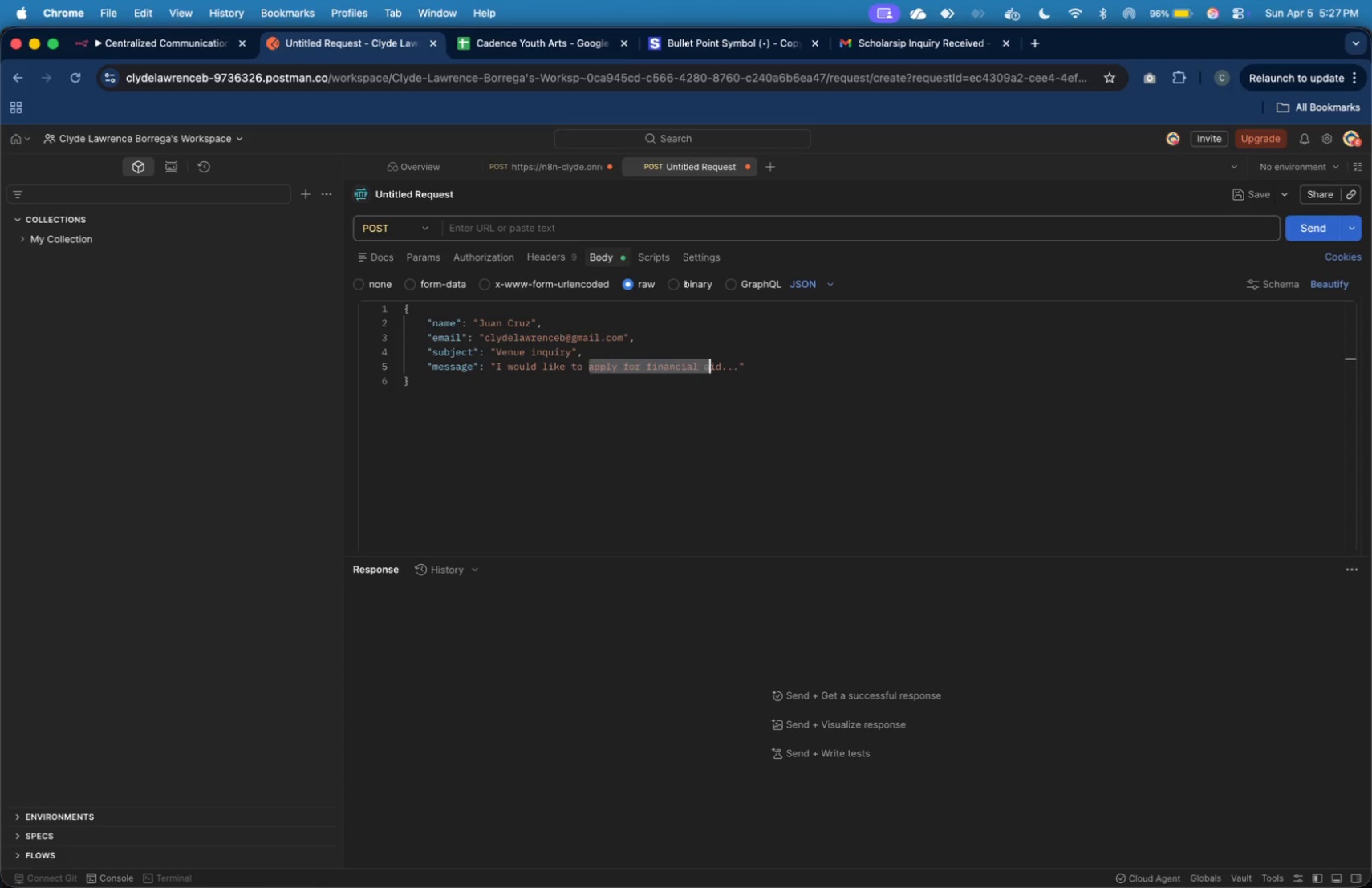 
hold_key(key=ArrowRight, duration=0.62)
 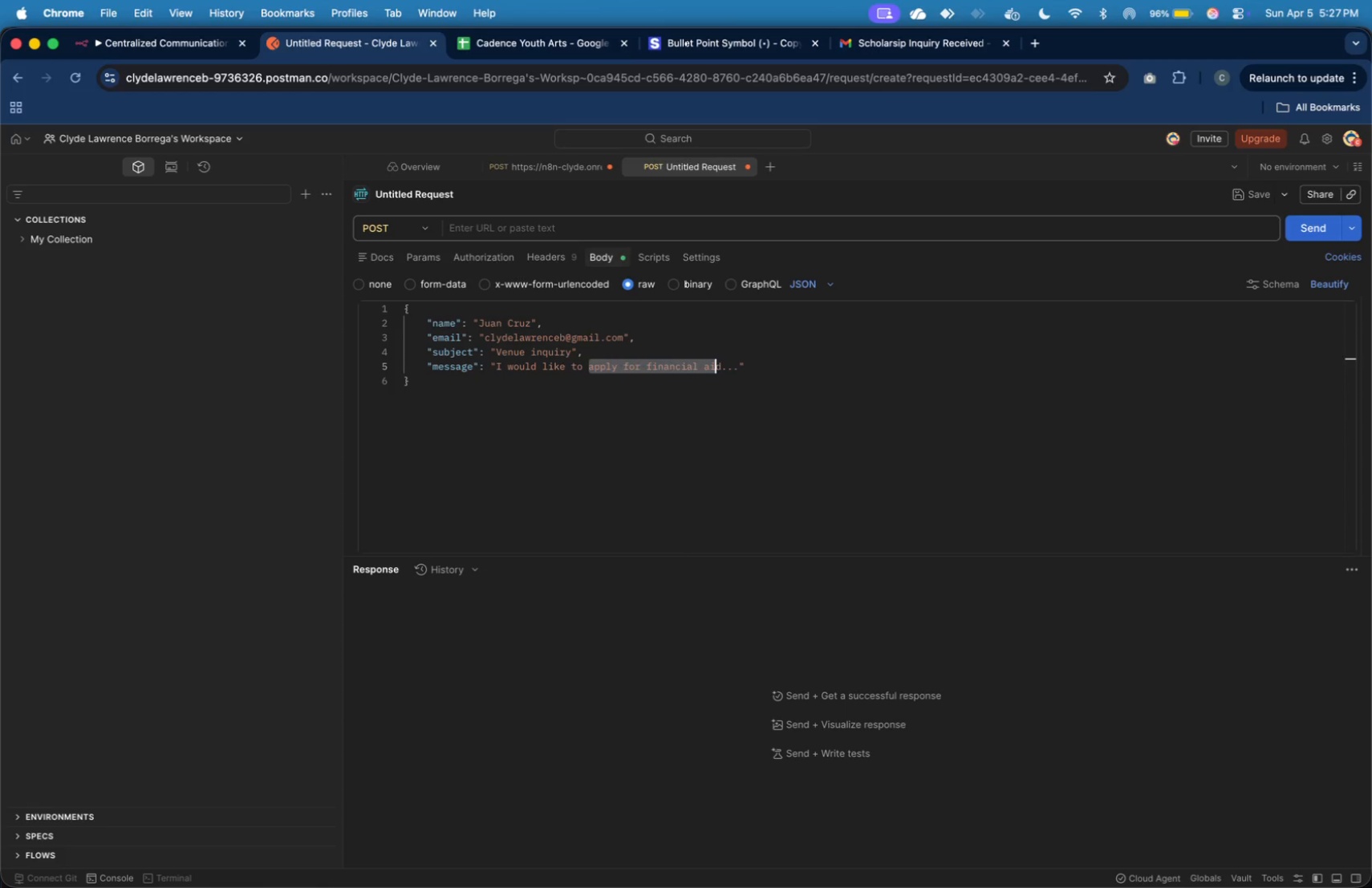 
key(Shift+ArrowRight)
 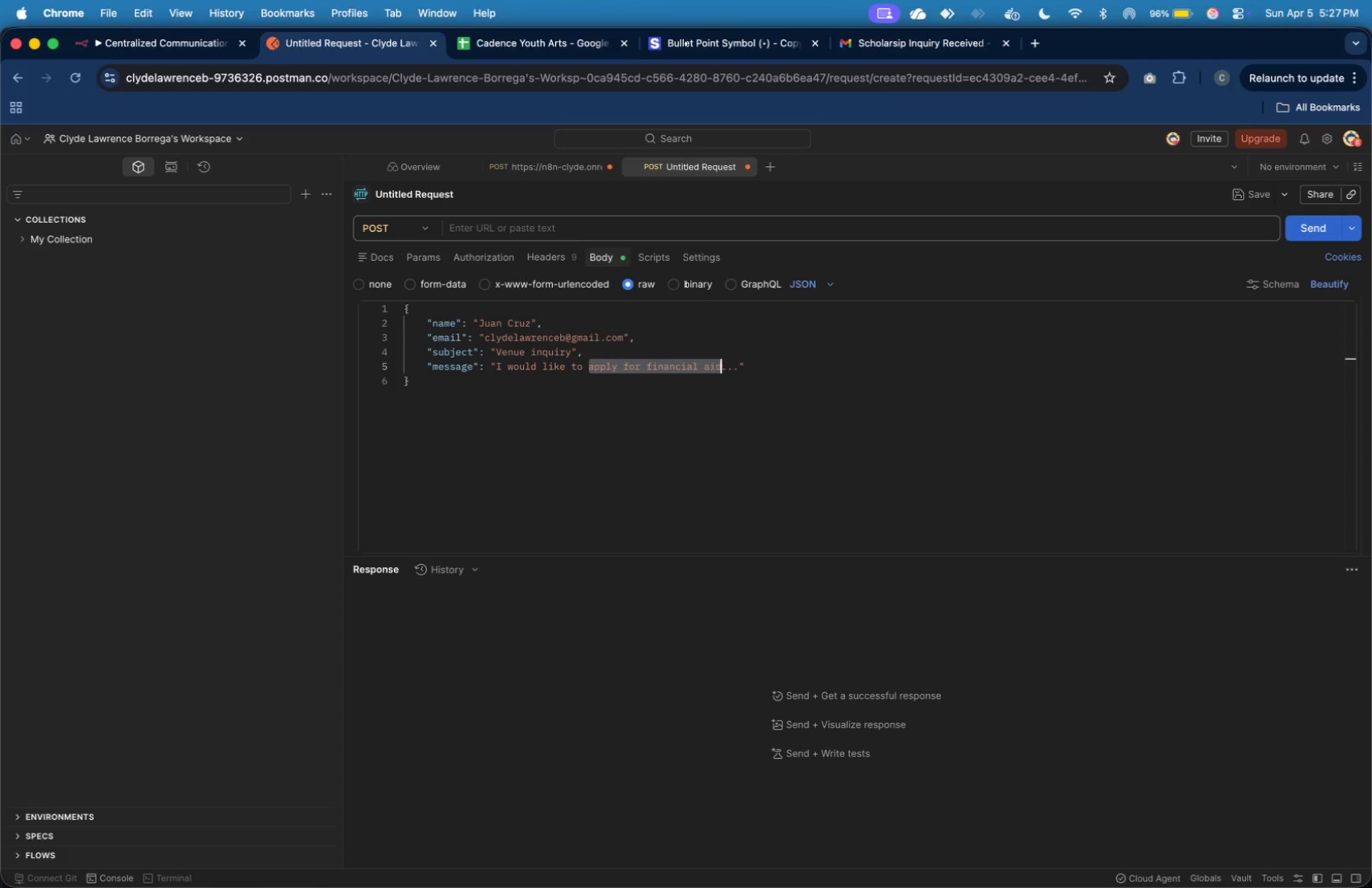 
key(Shift+ArrowRight)
 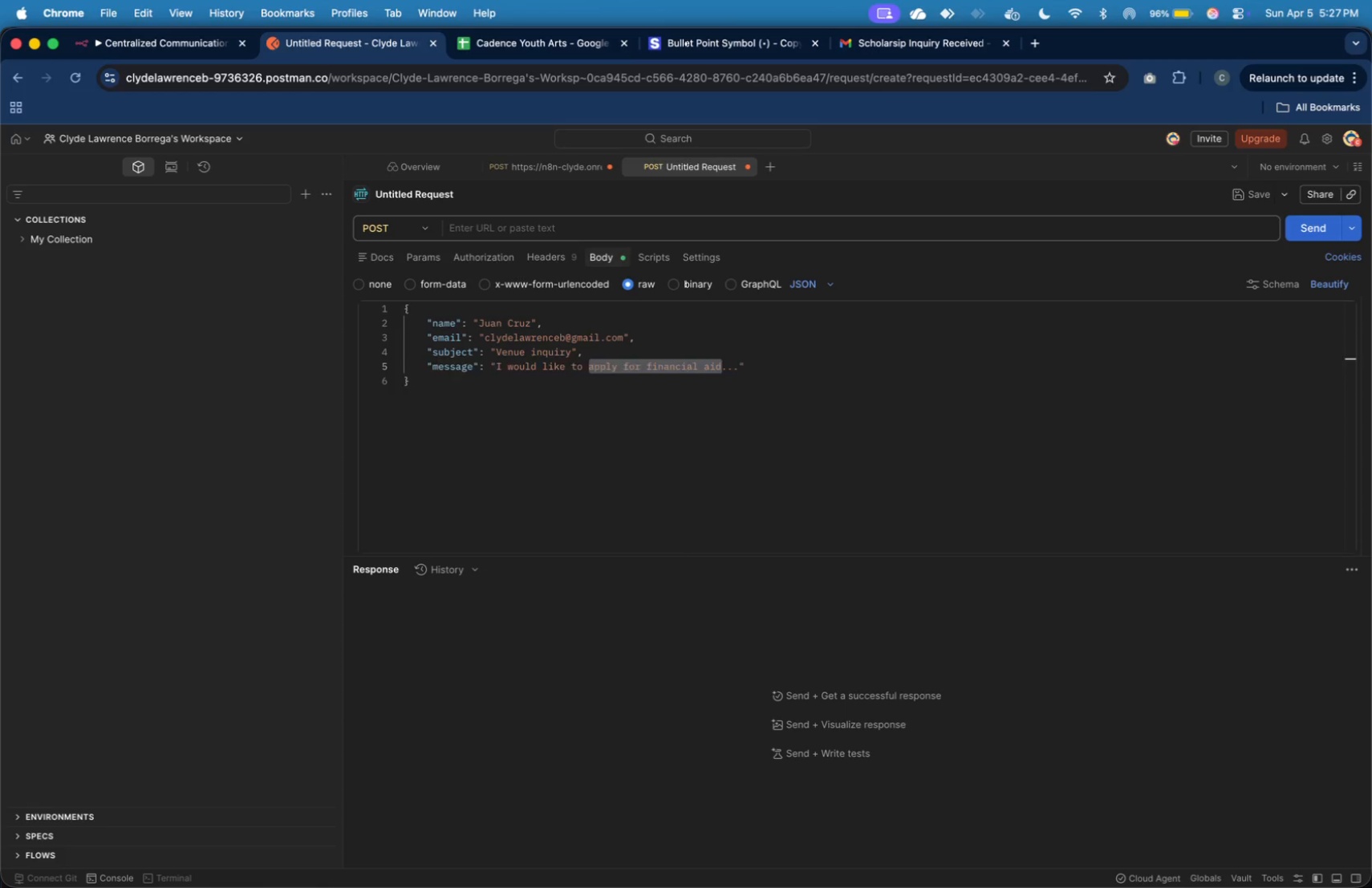 
type(inrui)
key(Backspace)
key(Backspace)
key(Backspace)
type(quire about the possi)
key(Backspace)
key(Backspace)
key(Backspace)
key(Backspace)
key(Backspace)
type(available timeslots for t)
 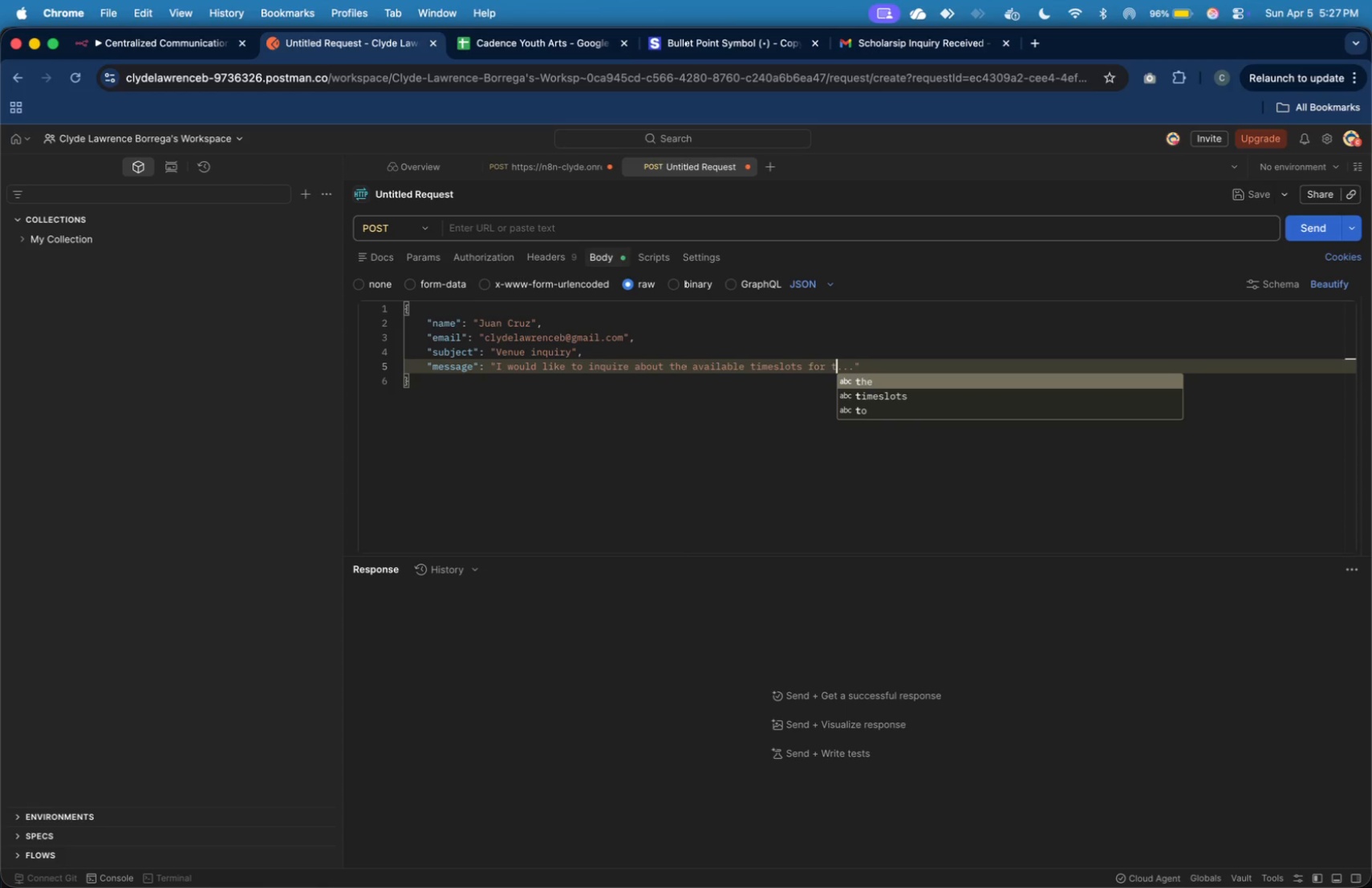 
key(Backspace)
 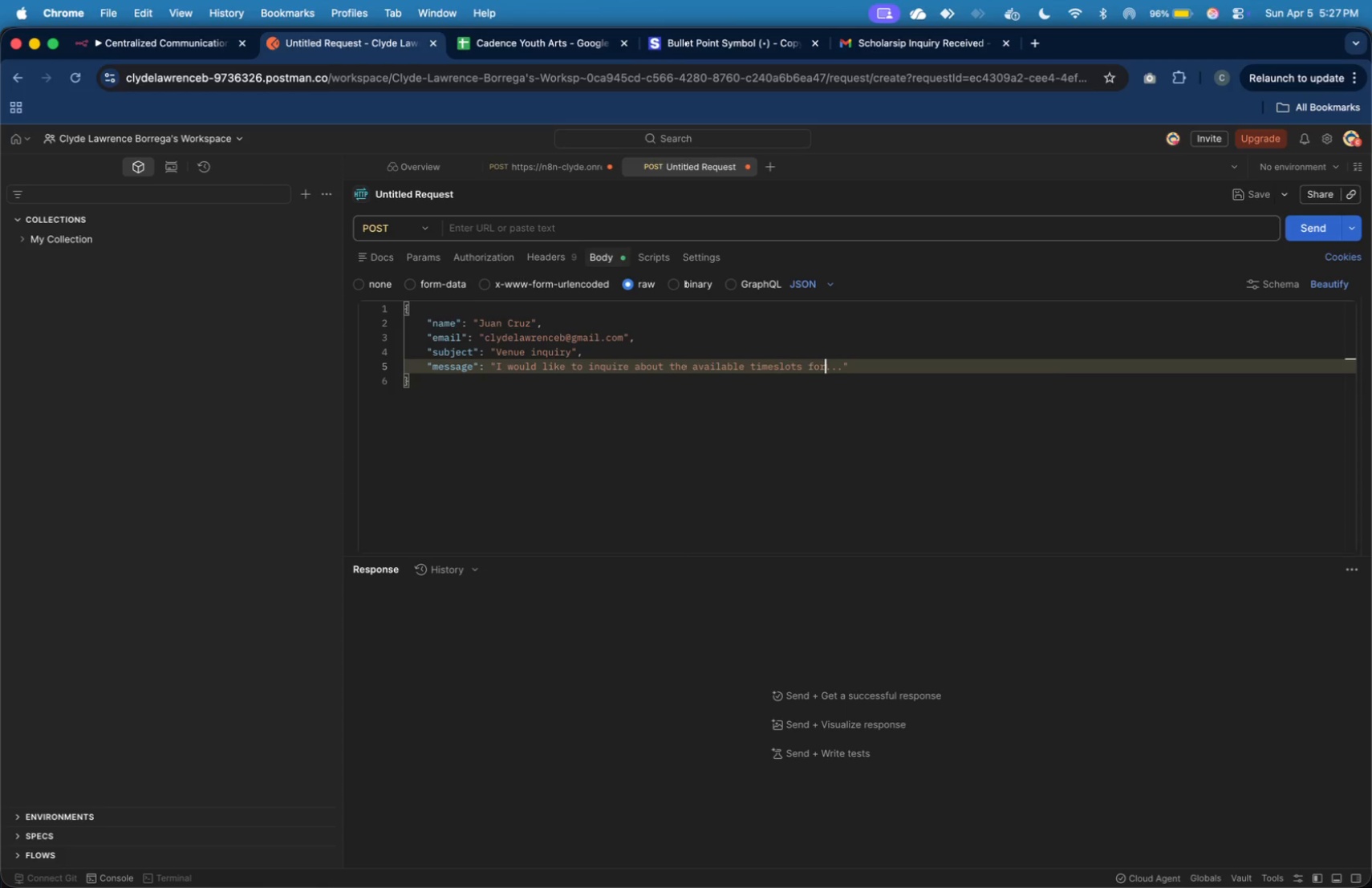 
key(Backspace)
 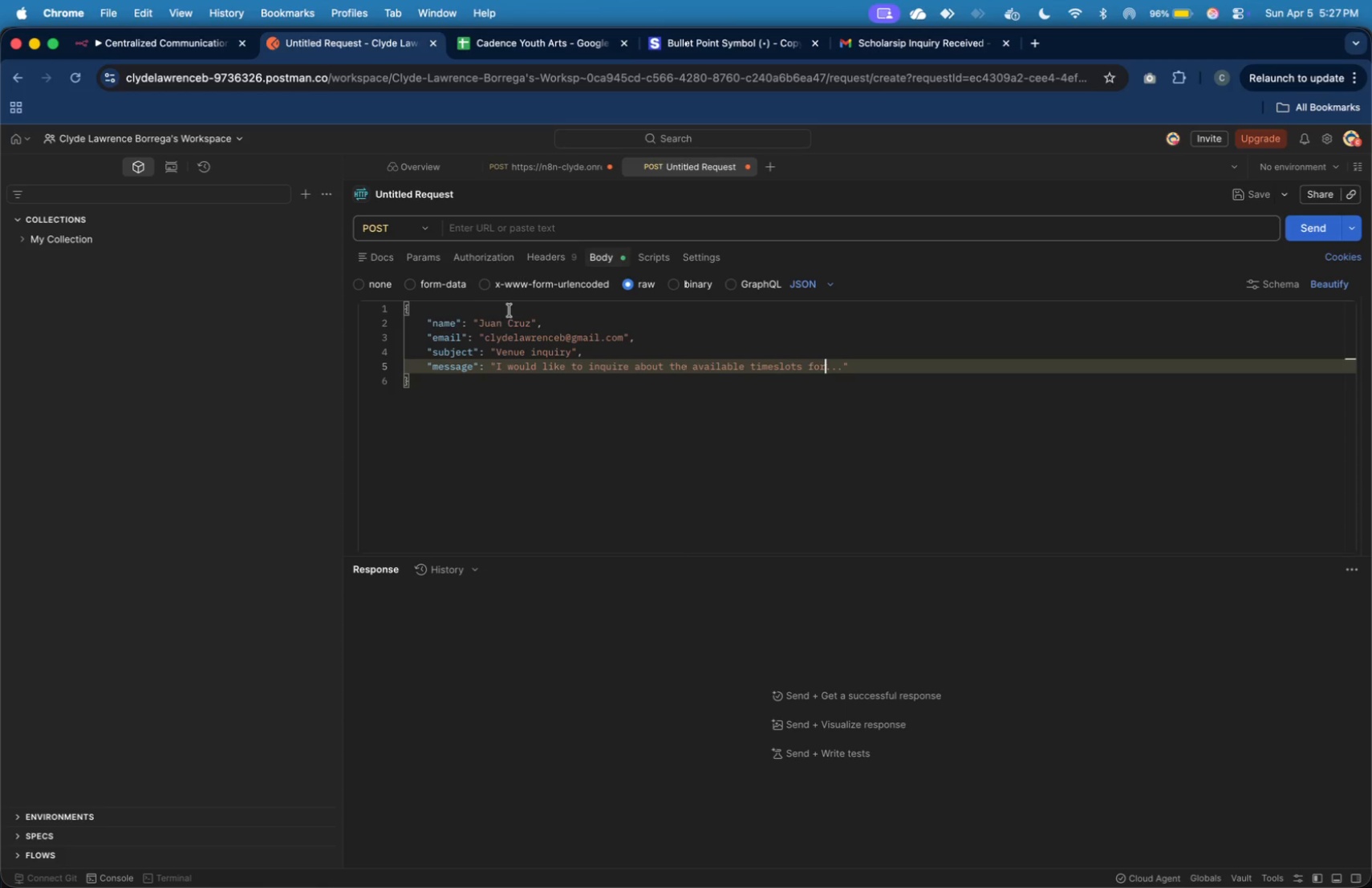 
left_click([526, 342])
 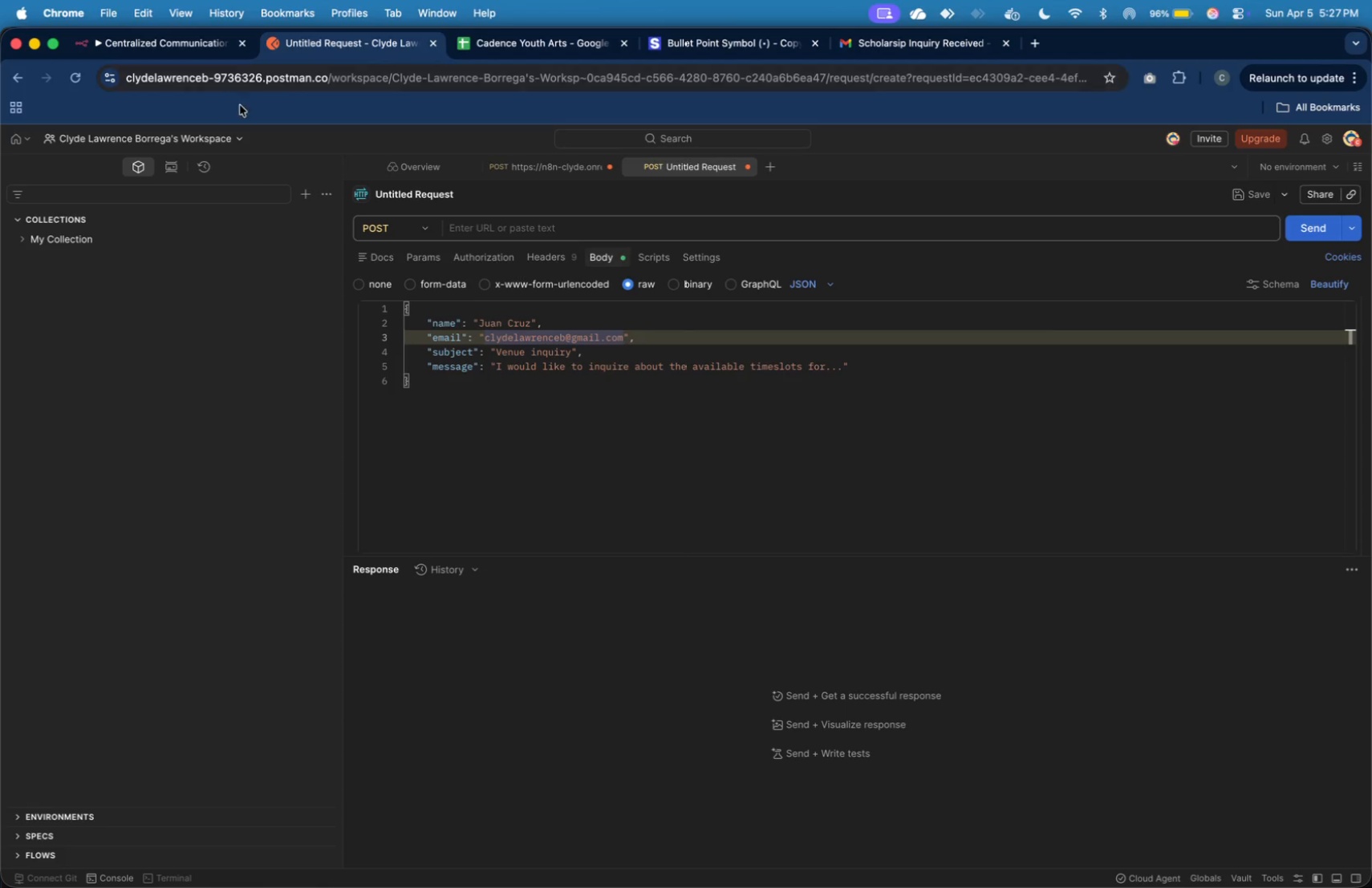 
left_click([509, 171])
 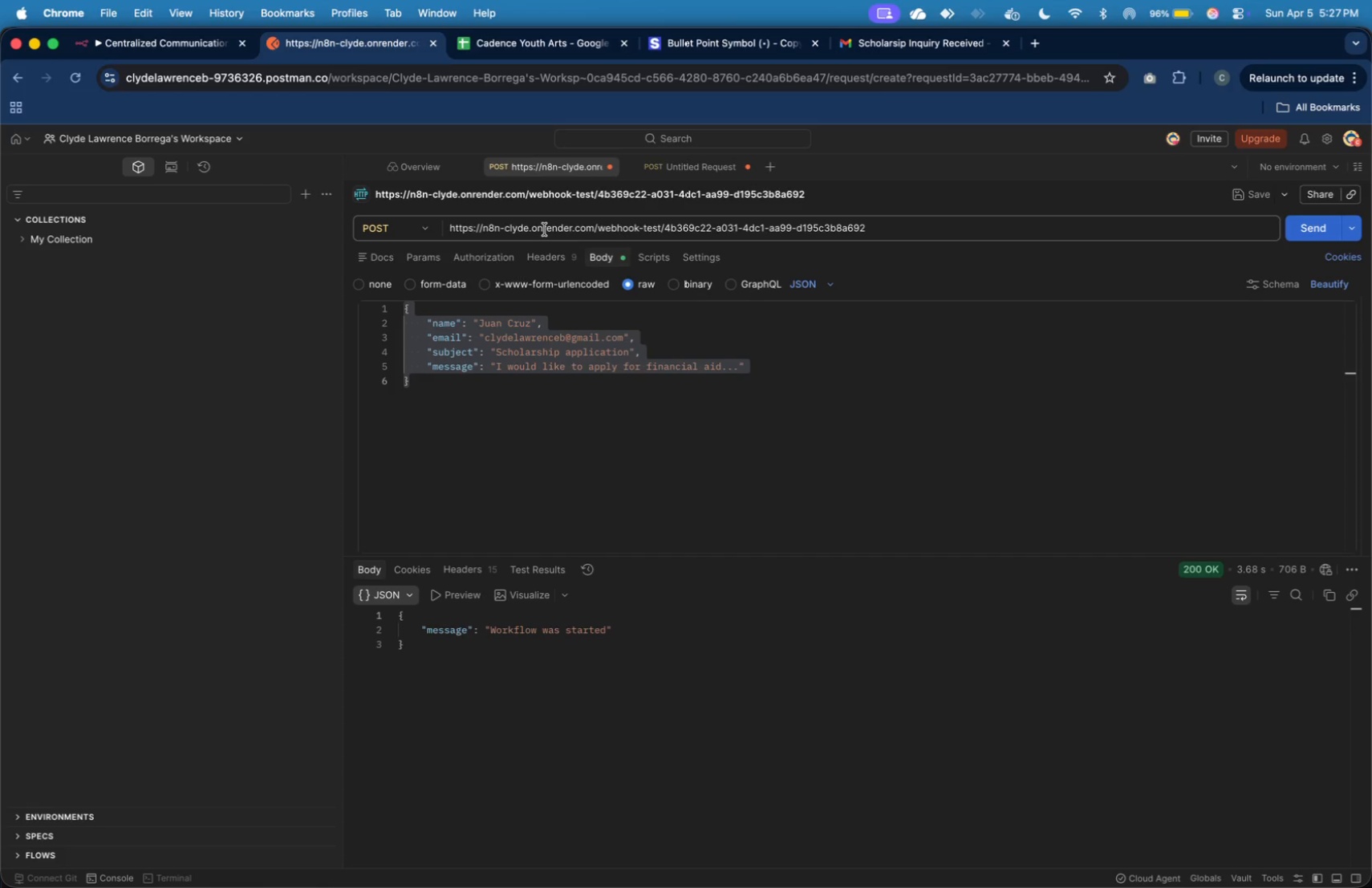 
left_click([545, 229])
 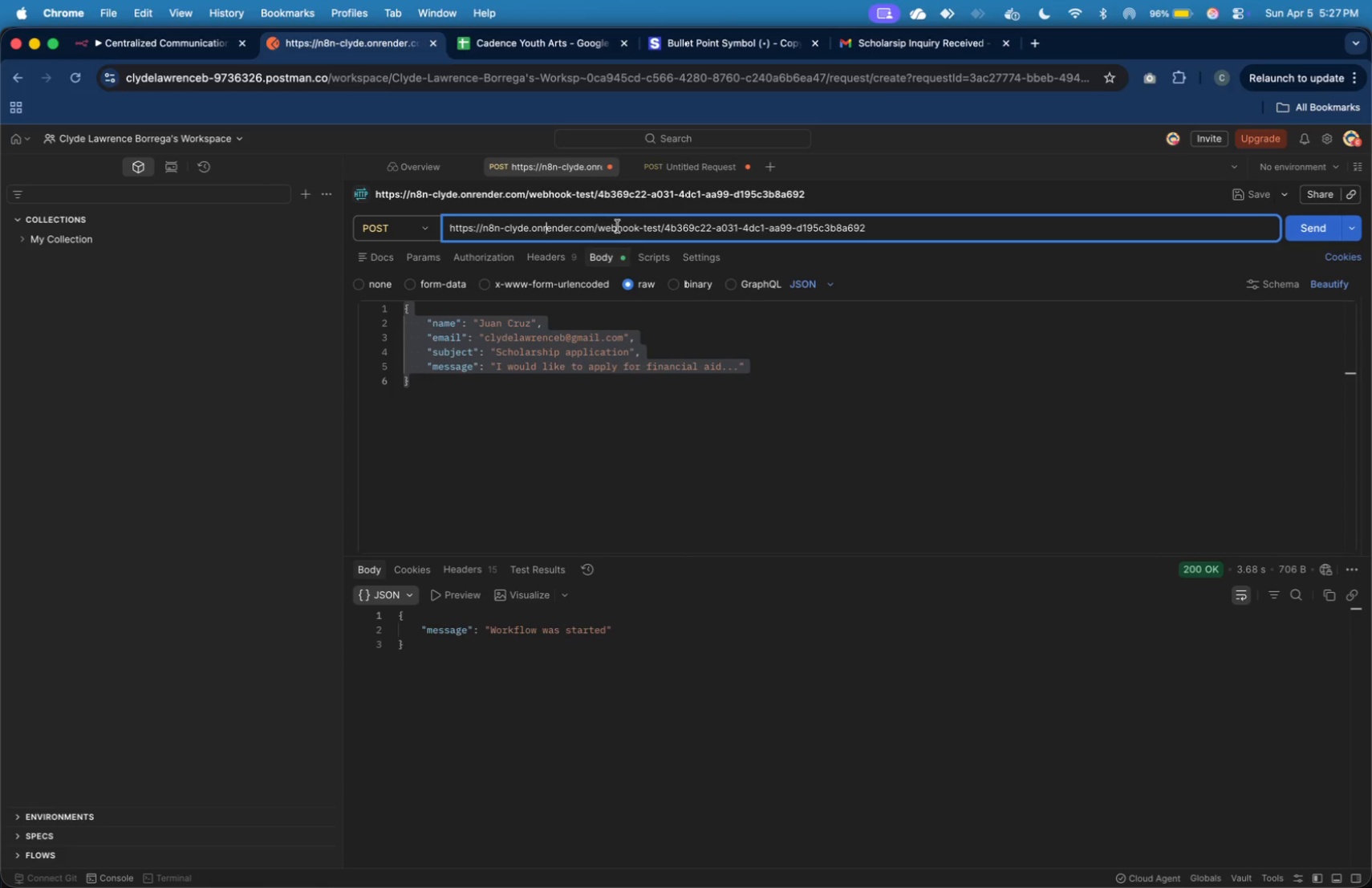 
key(Meta+A)
 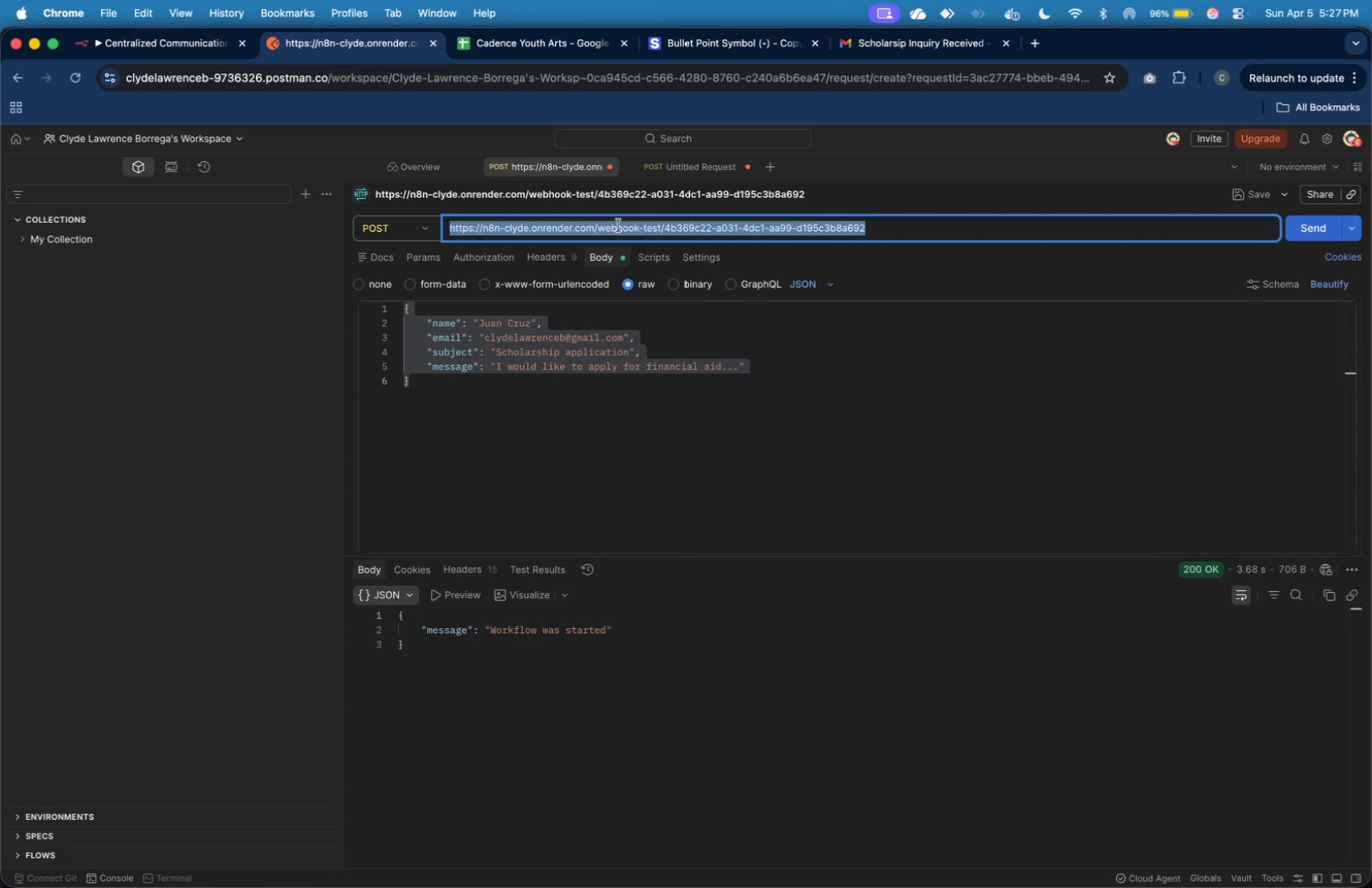 
key(Meta+C)
 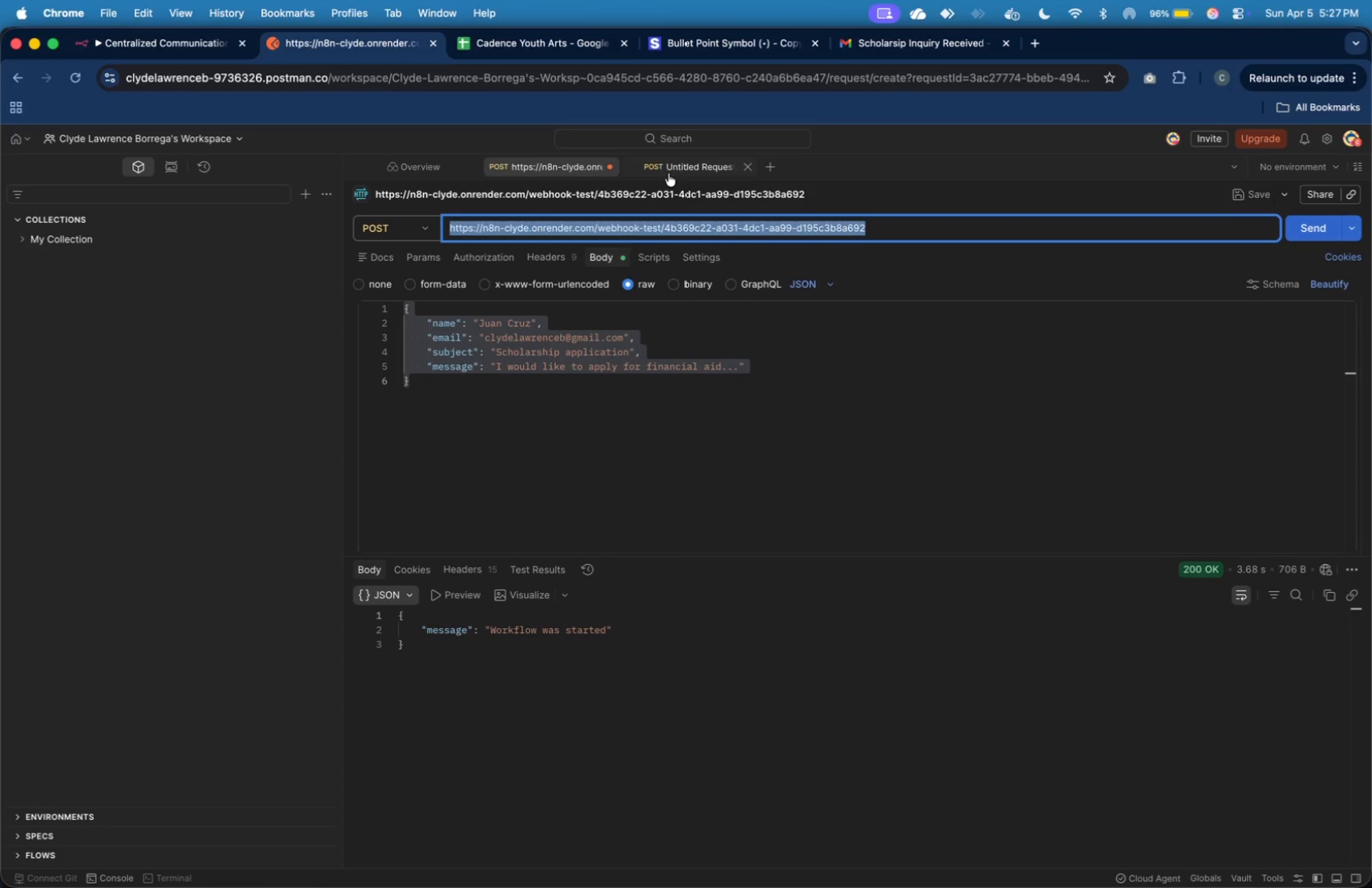 
left_click([669, 172])
 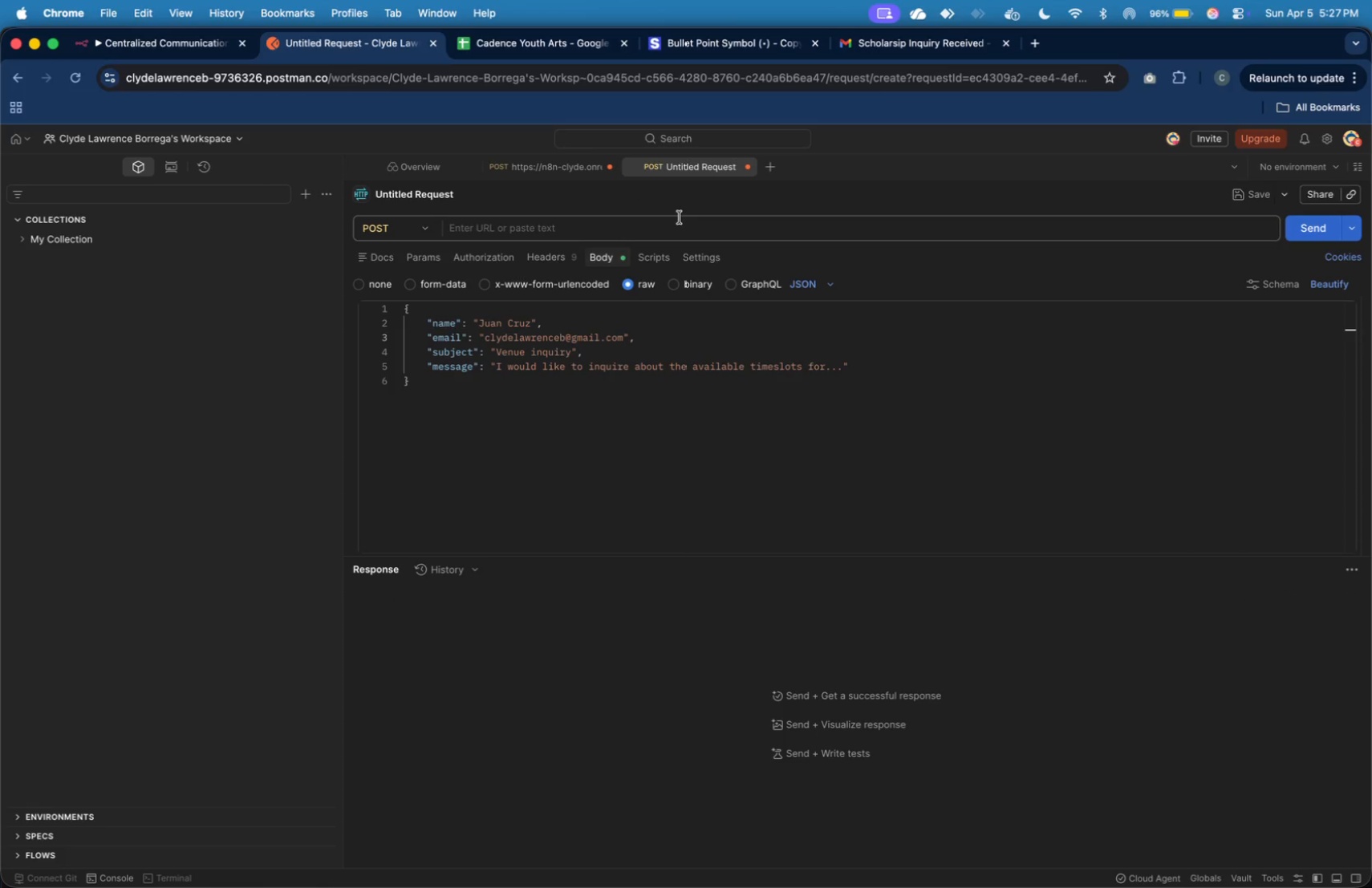 
left_click([680, 227])
 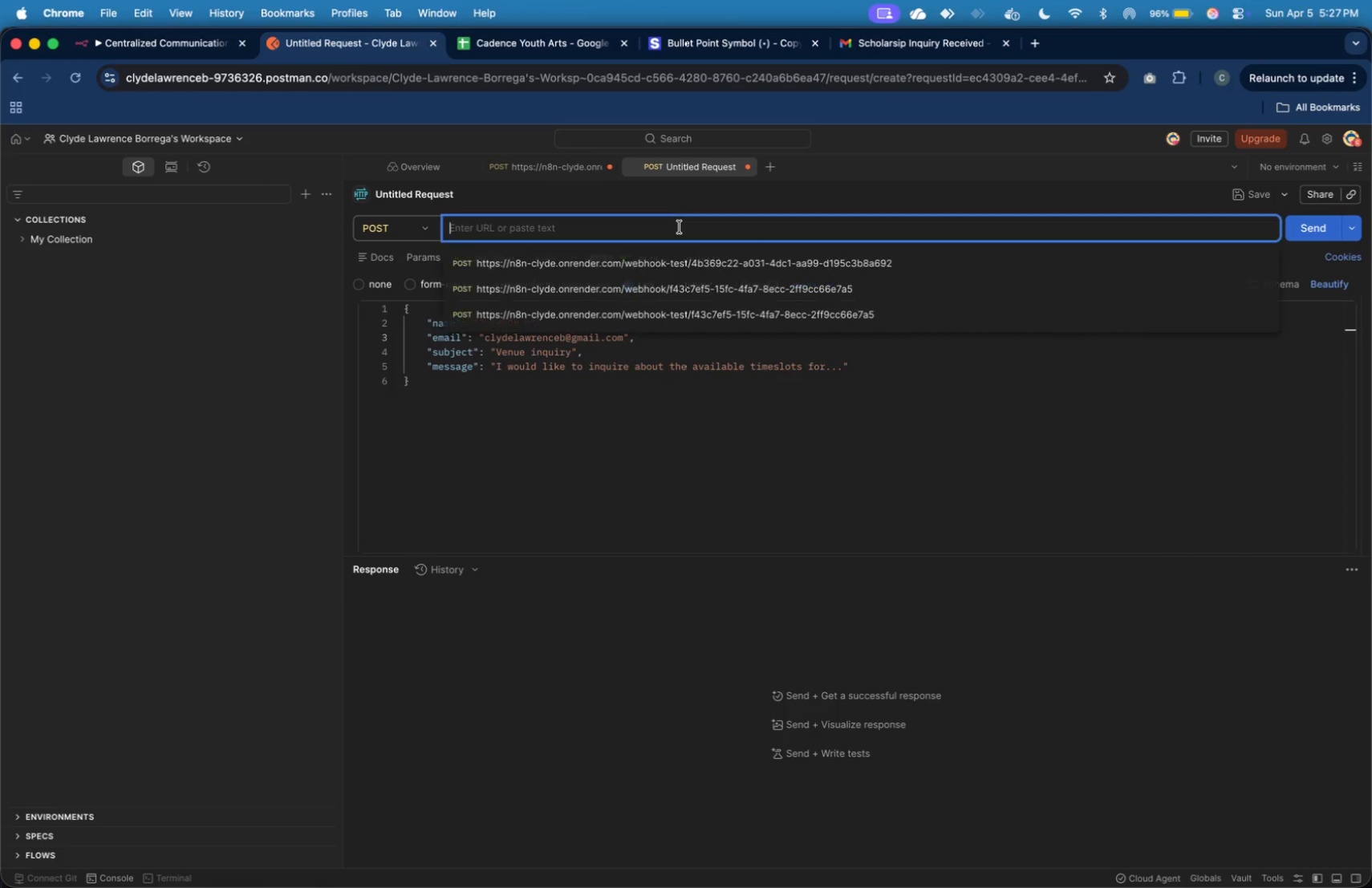 
key(Meta+V)
 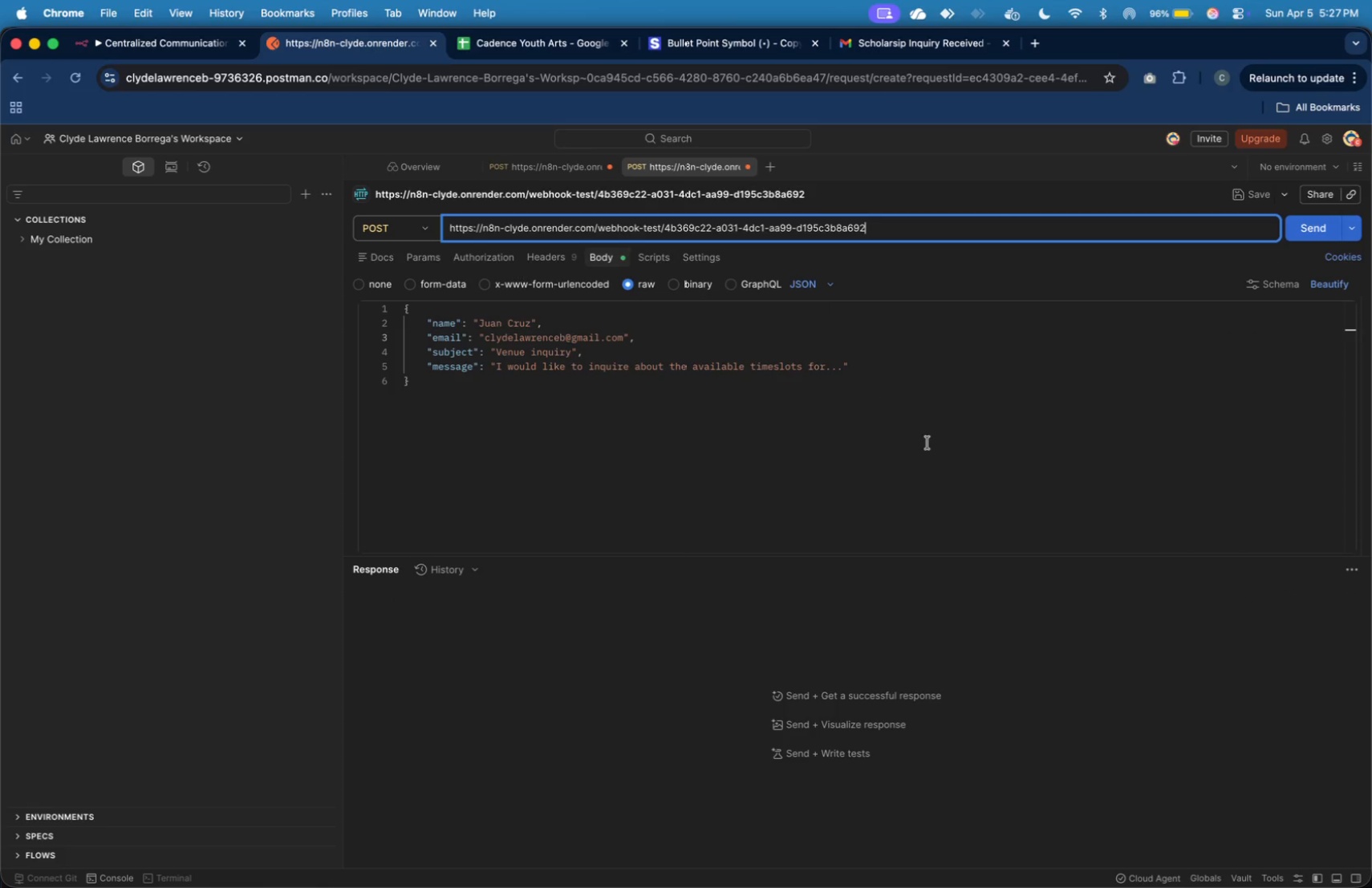 
left_click([931, 450])
 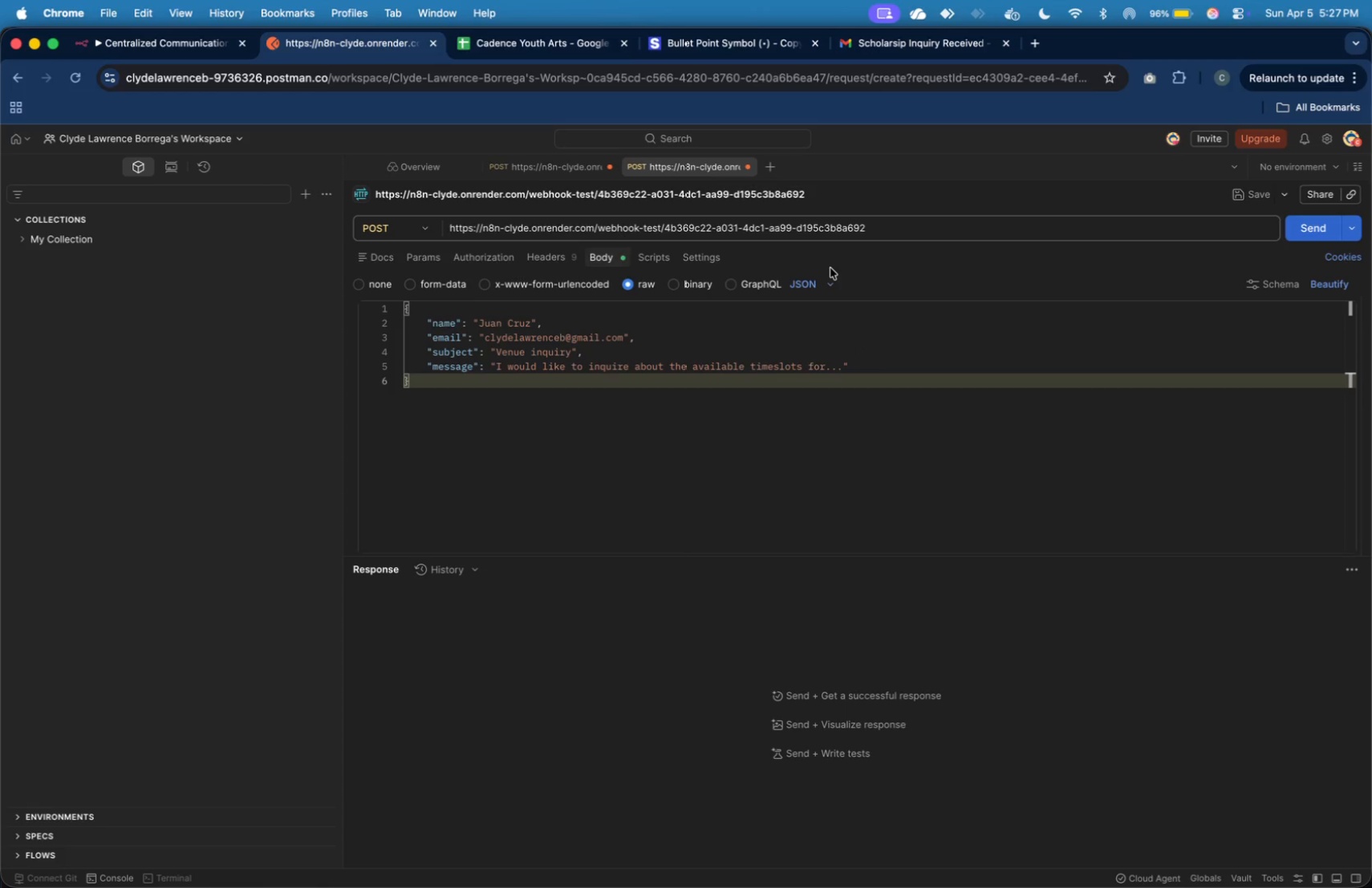 
wait(14.57)
 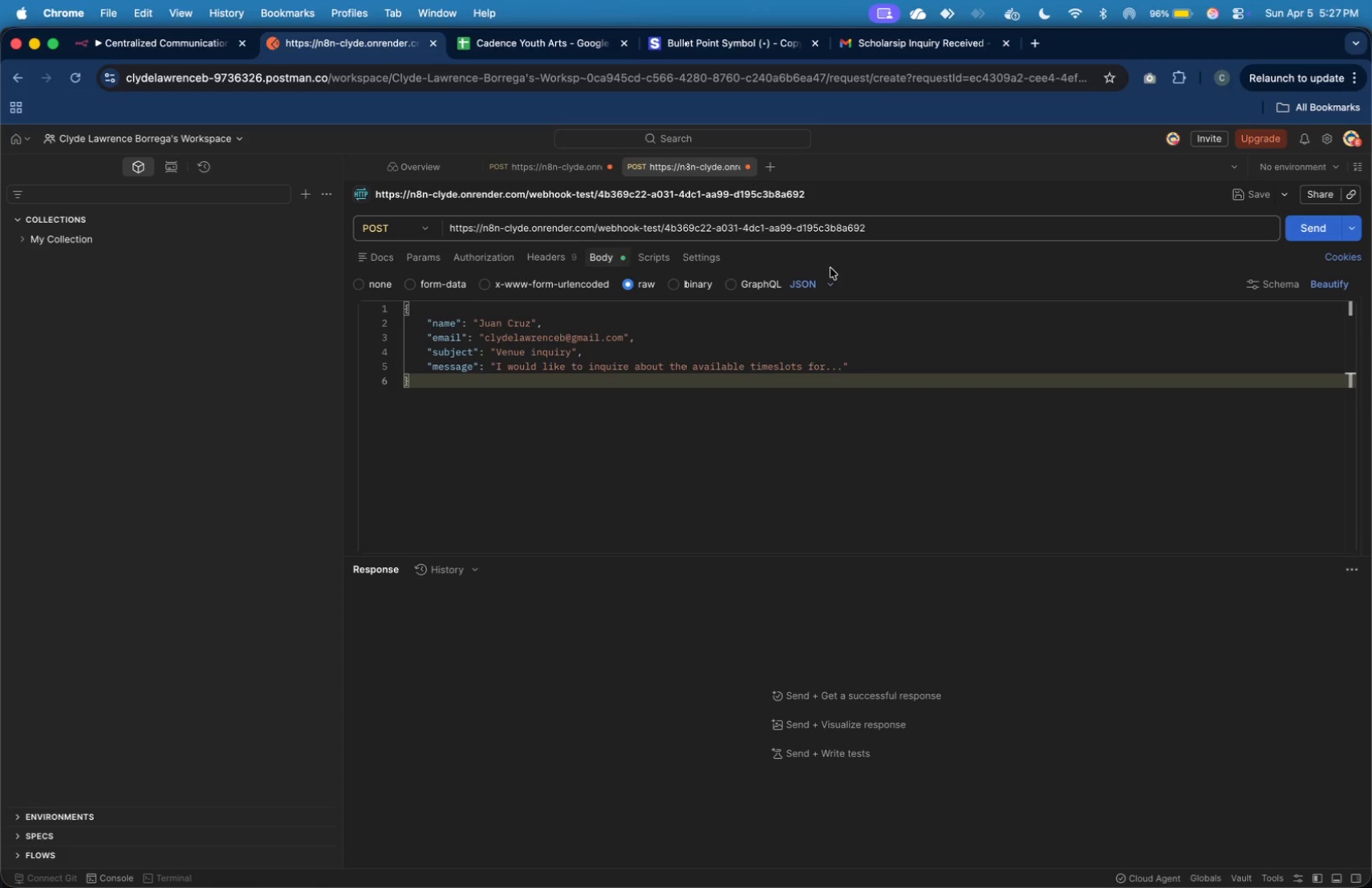 
left_click([773, 169])
 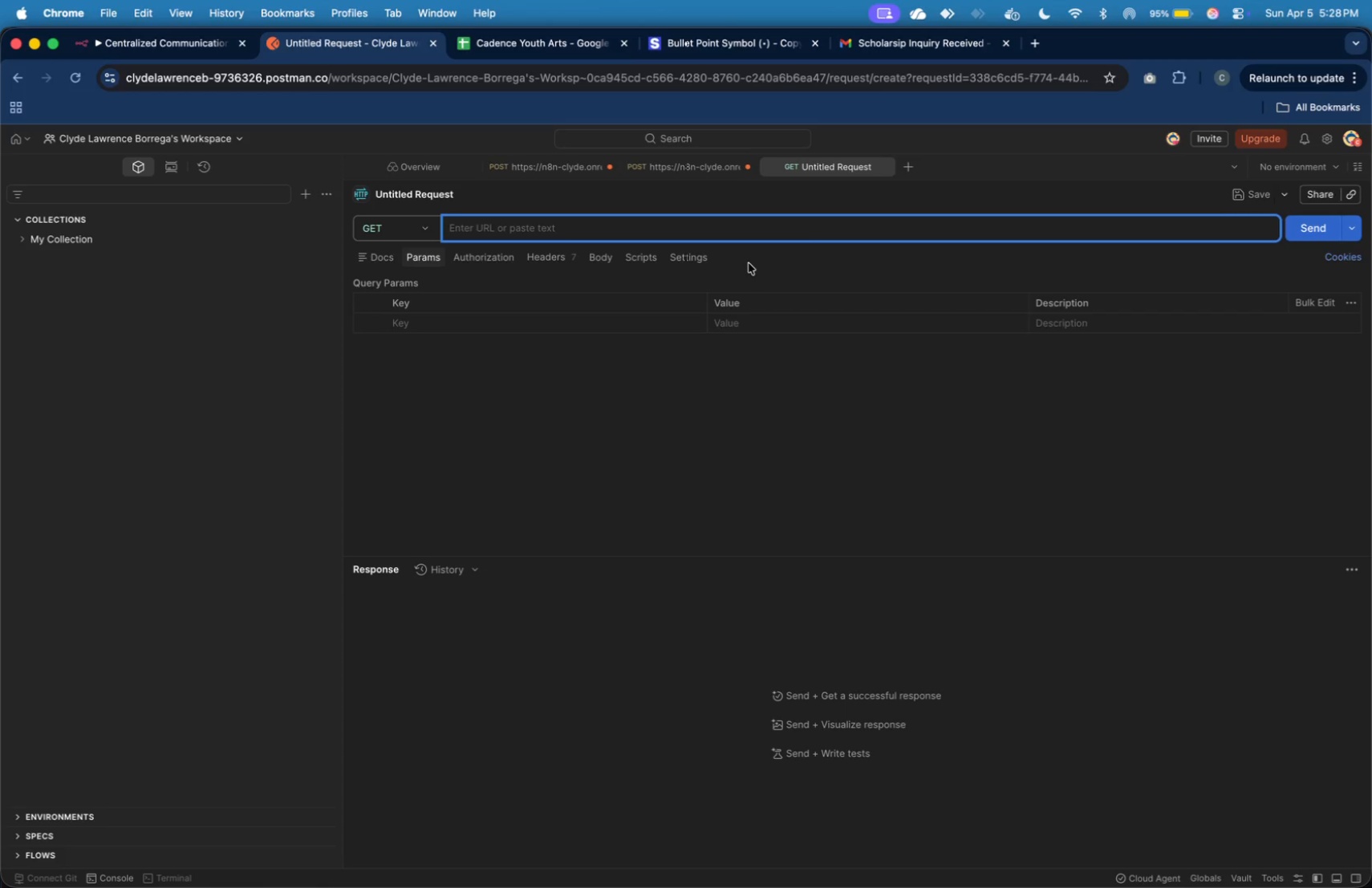 
wait(14.19)
 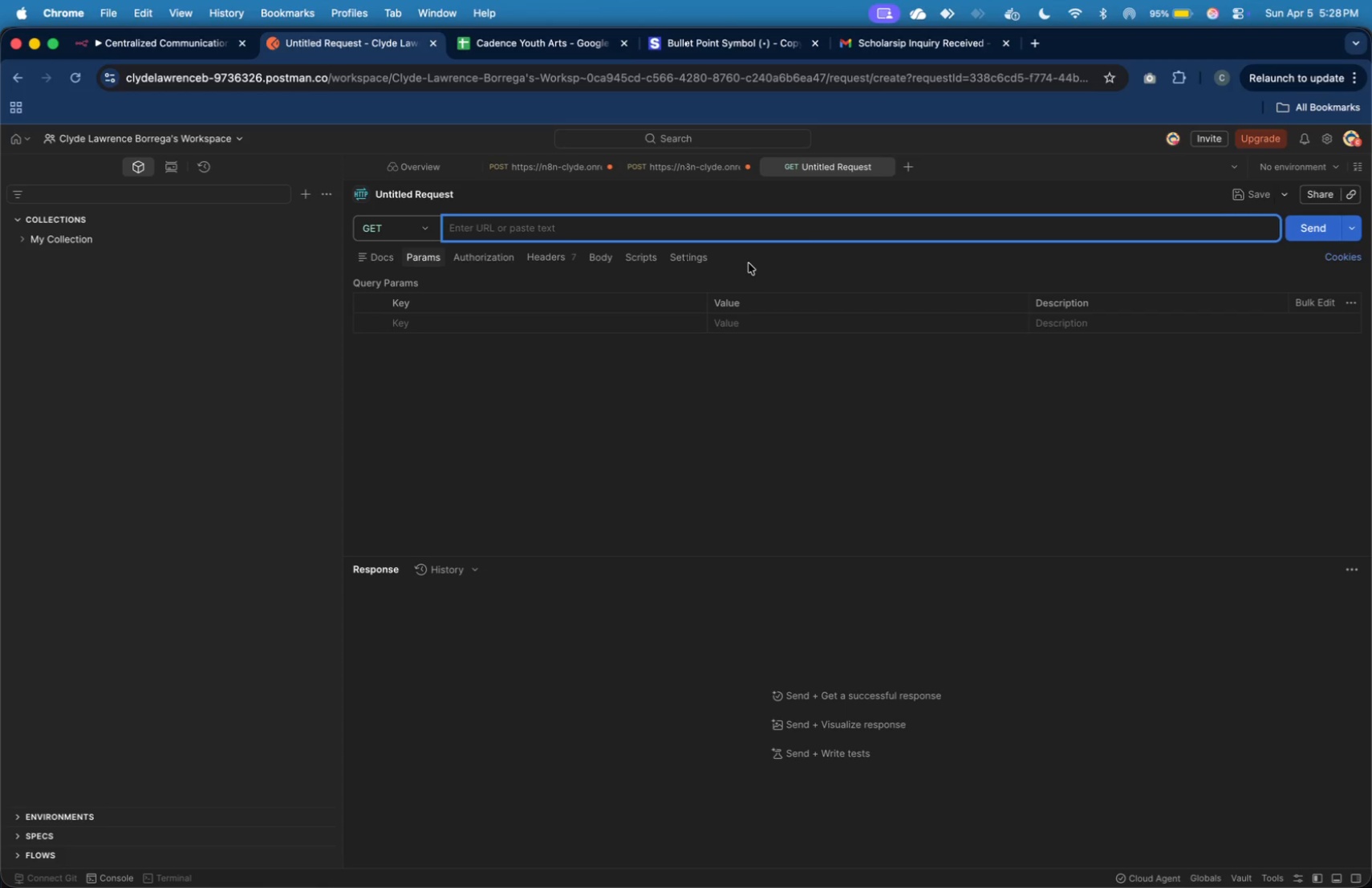 
left_click([128, 46])
 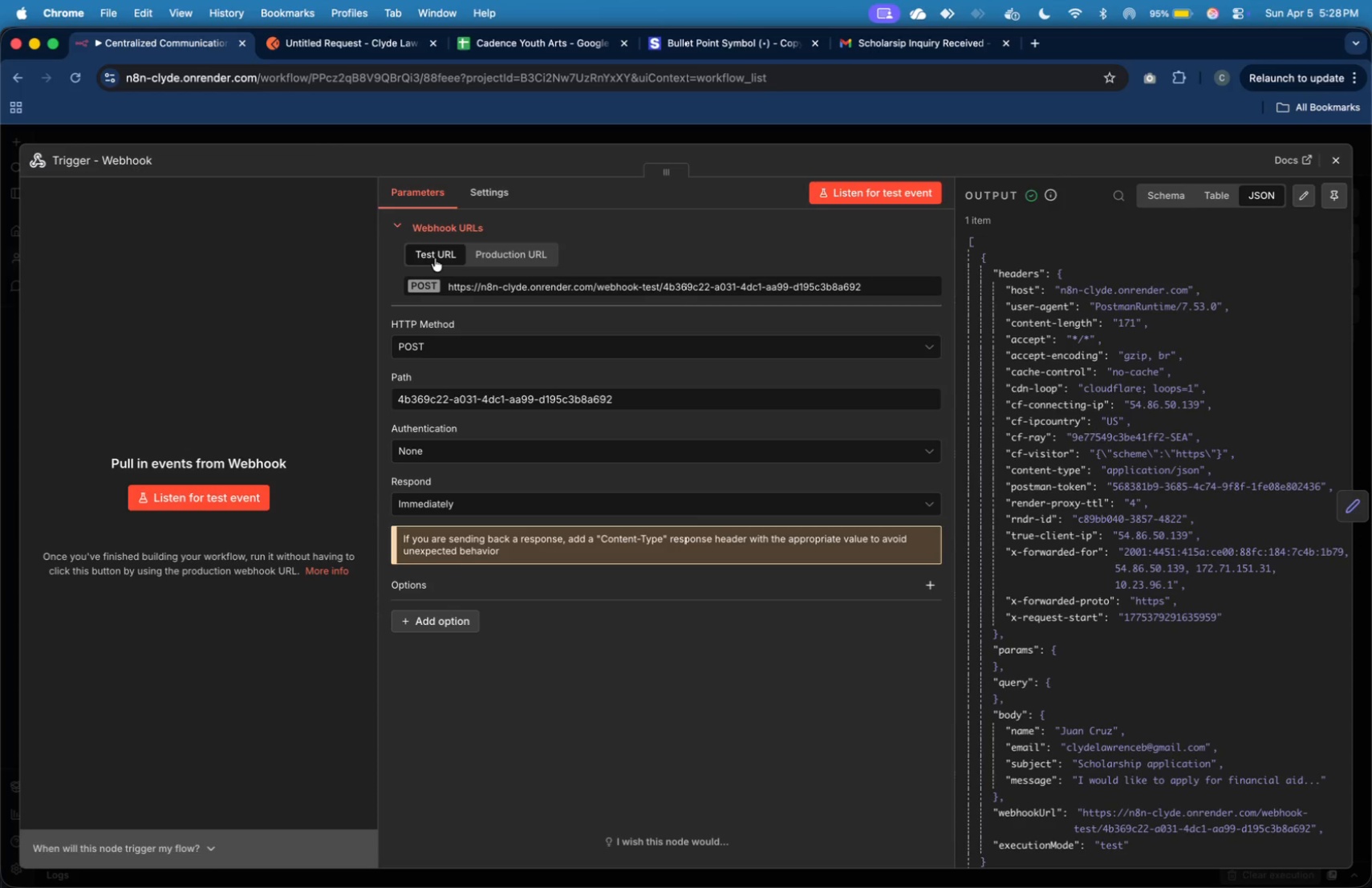 
wait(8.95)
 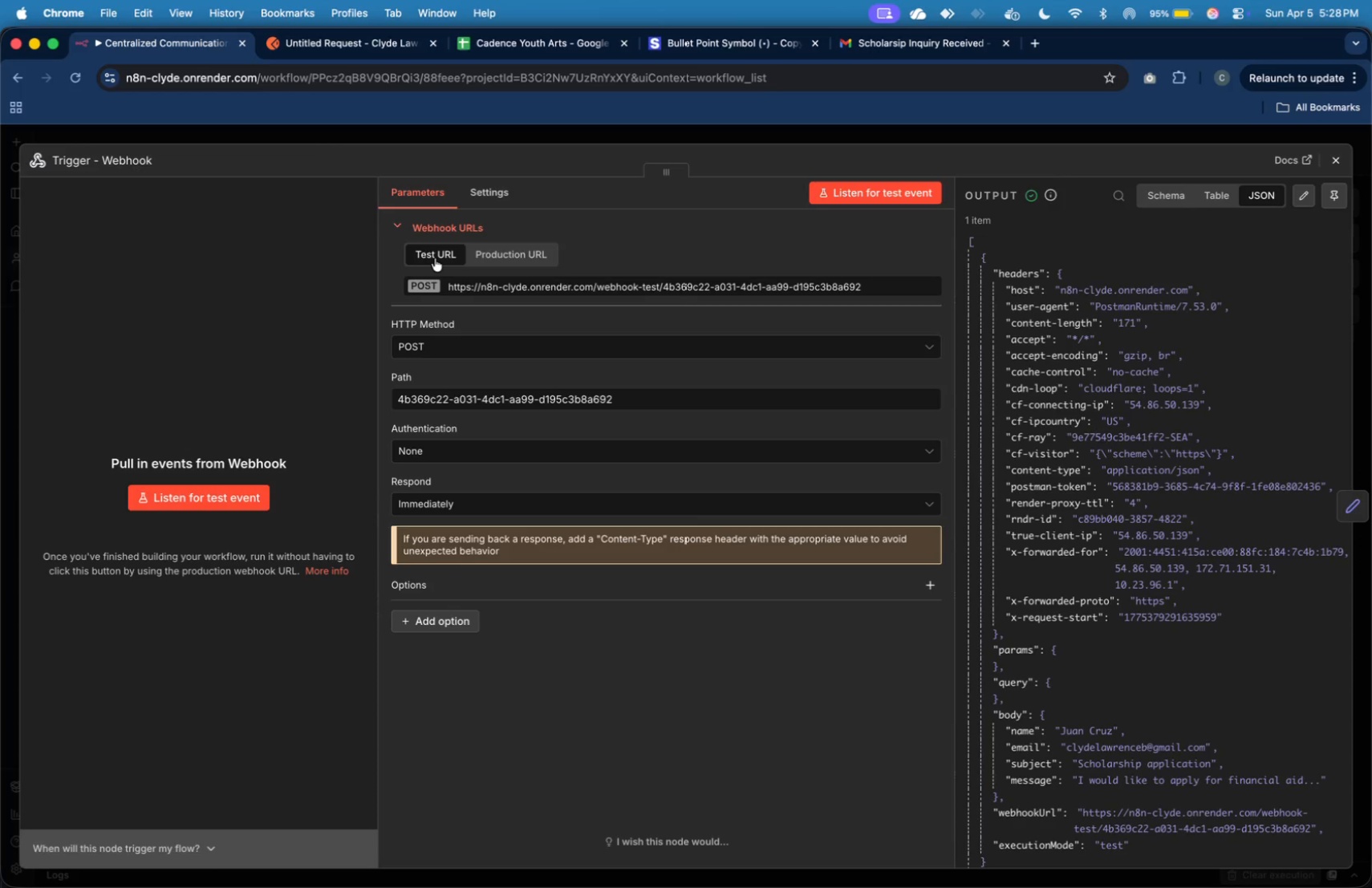 
left_click([396, 39])
 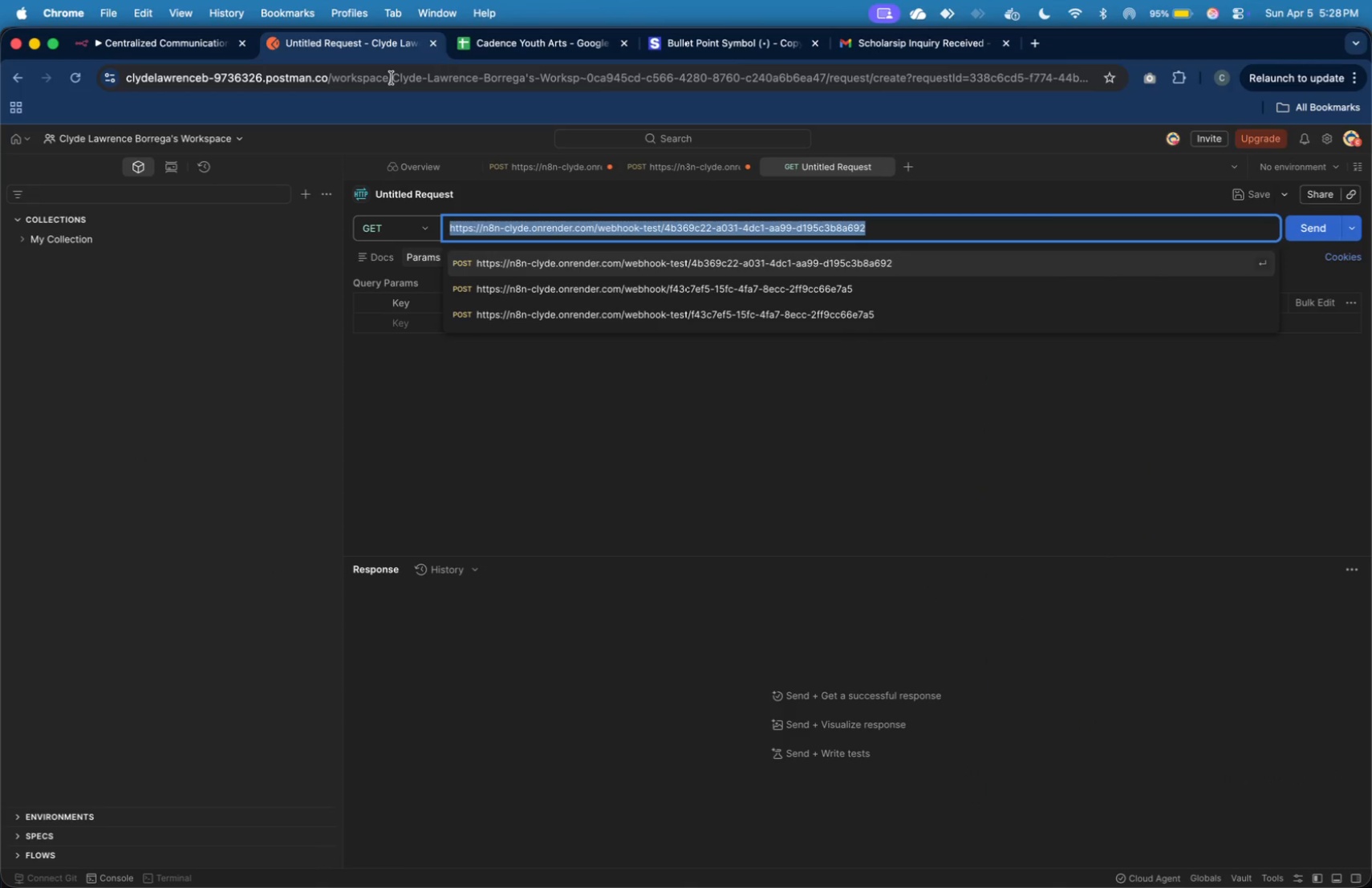 
wait(8.66)
 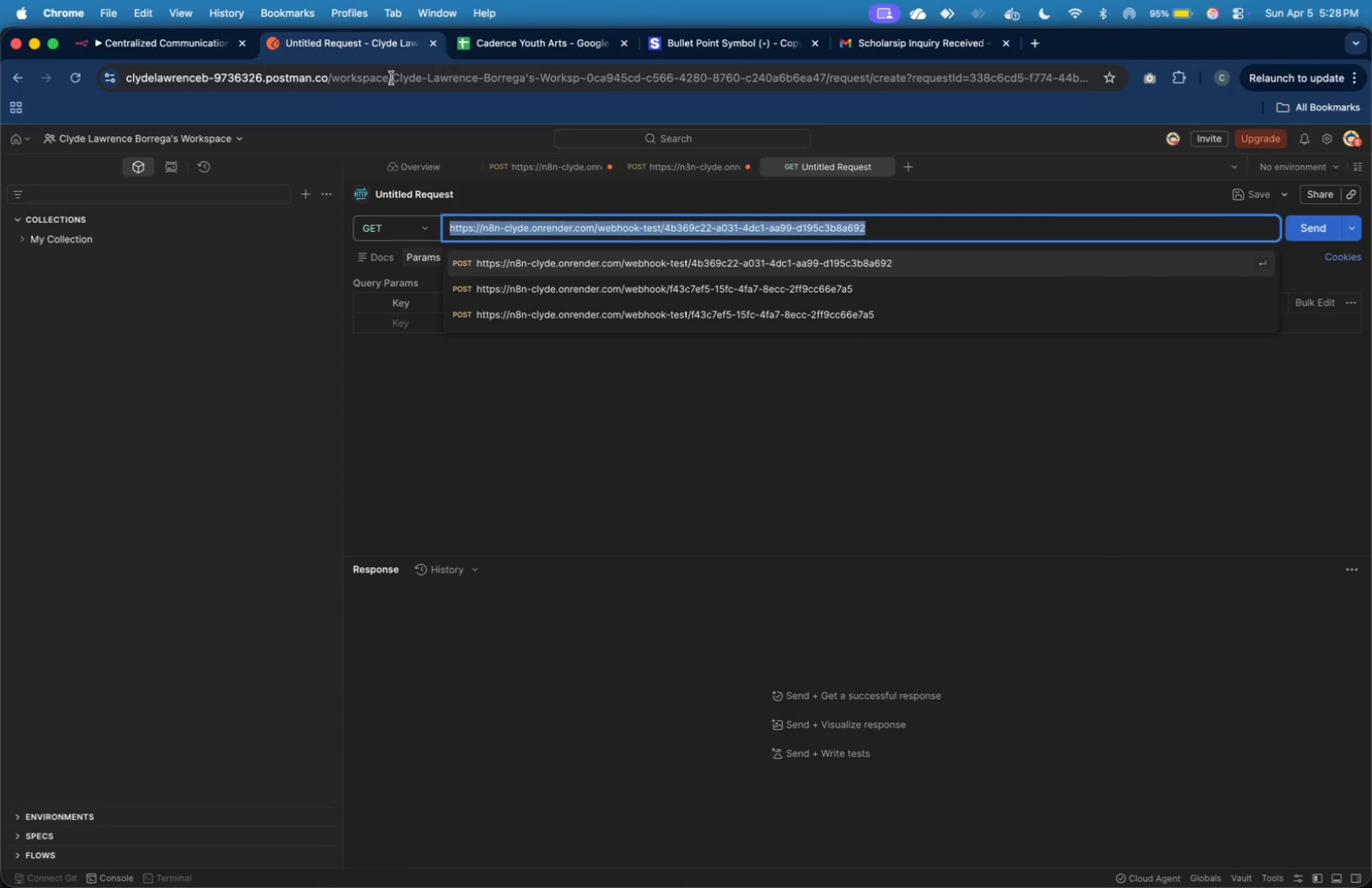 
left_click([659, 169])
 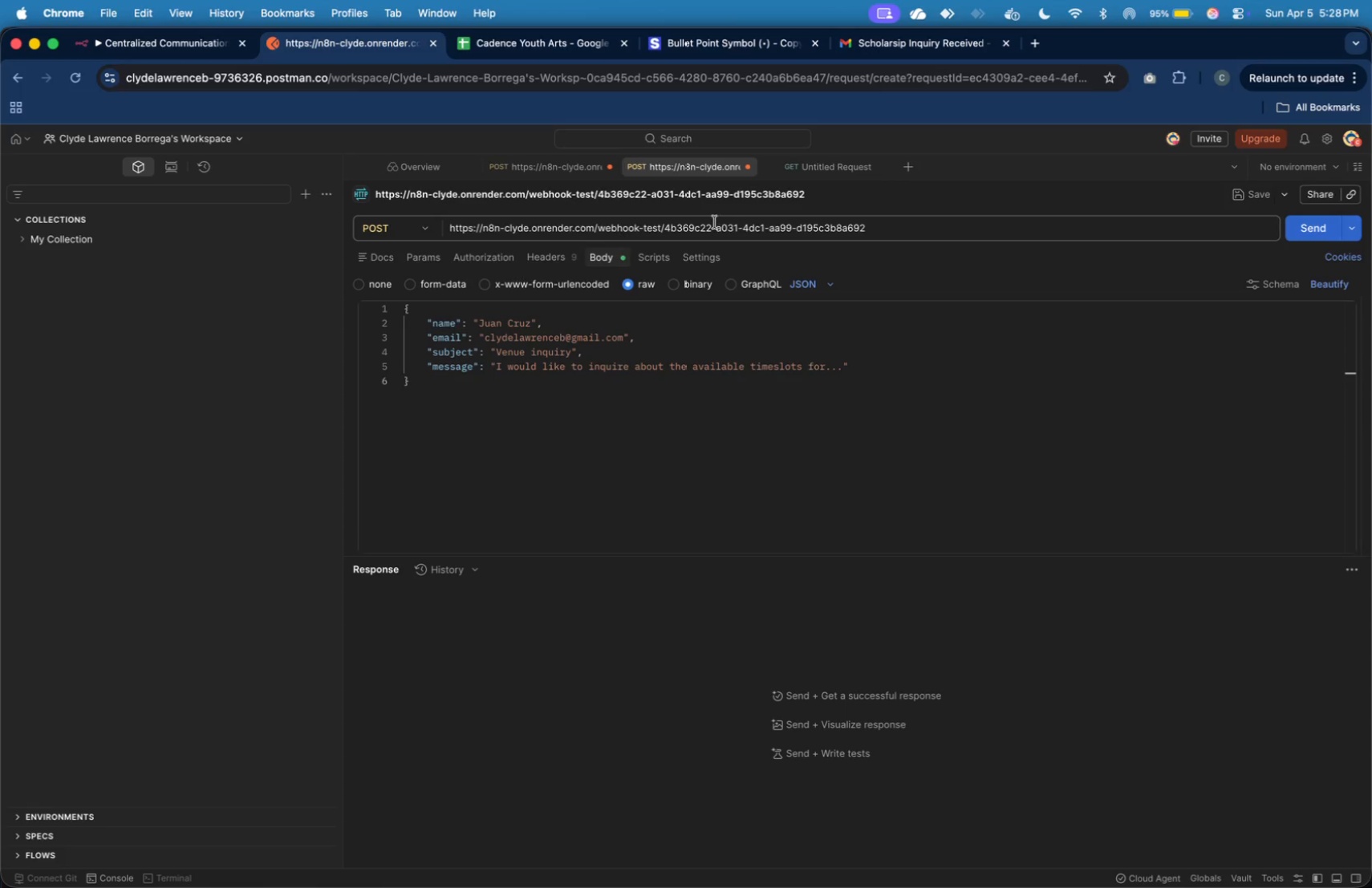 
left_click([712, 236])
 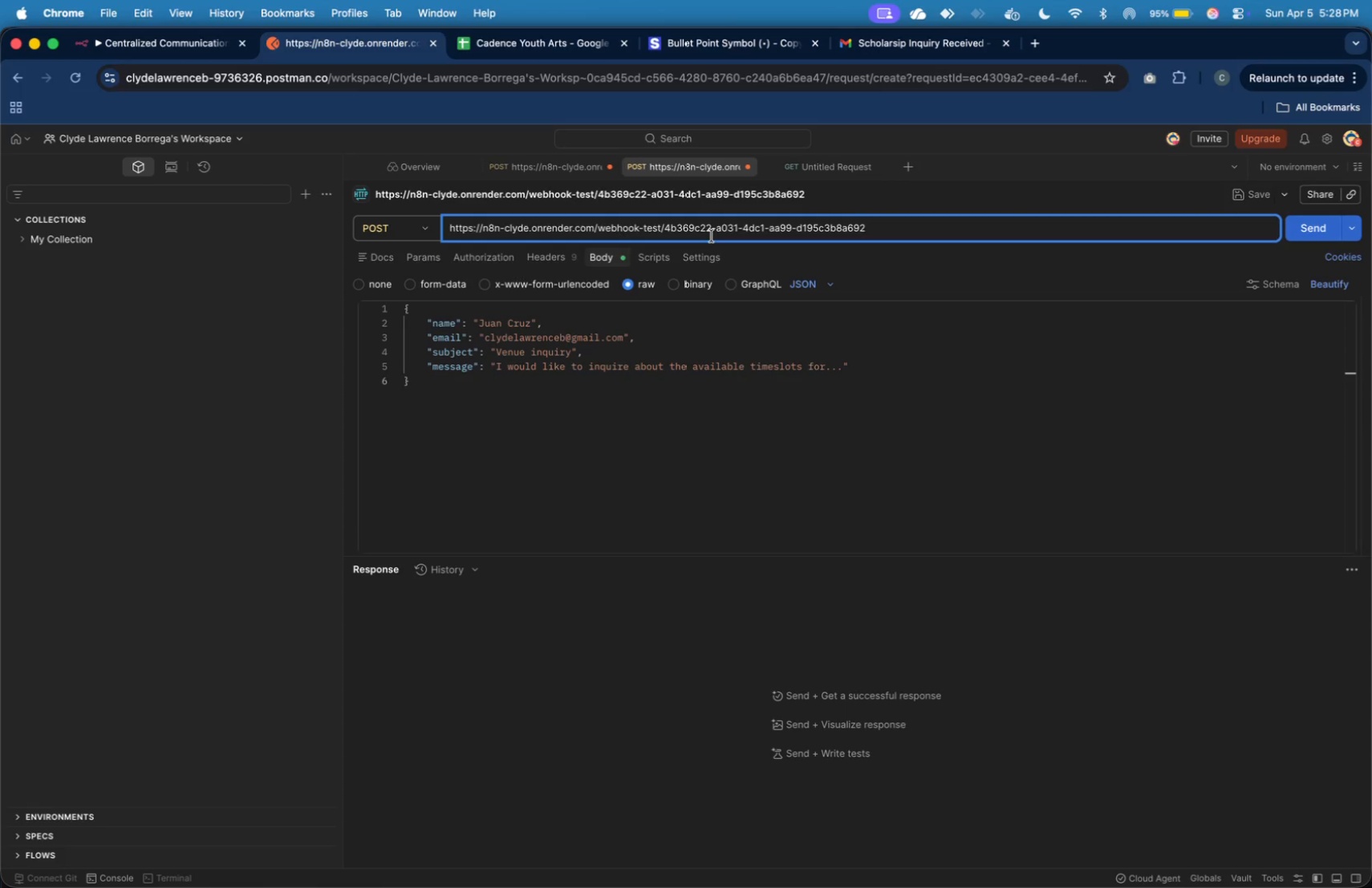 
key(Meta+A)
 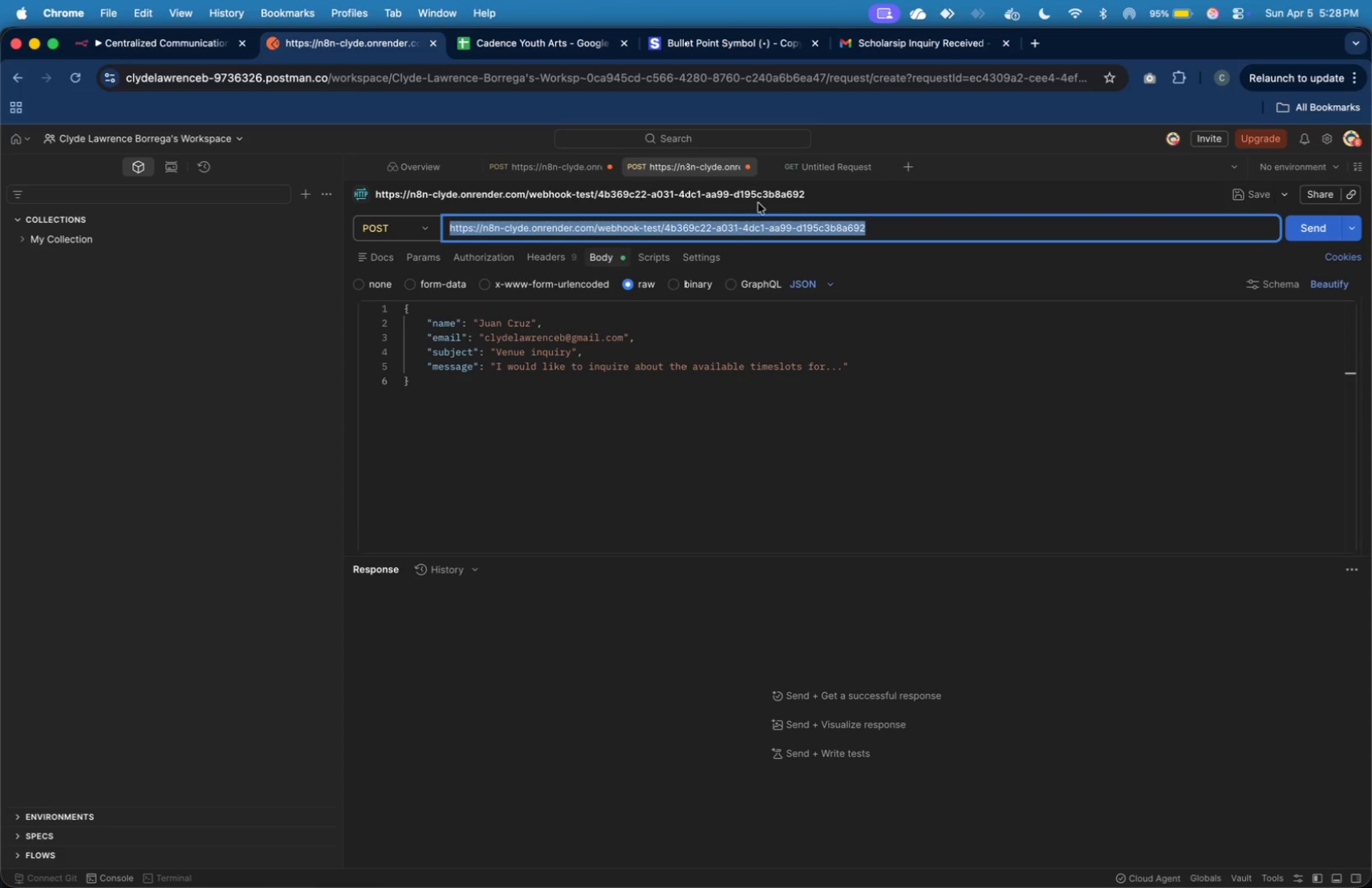 
key(Meta+C)
 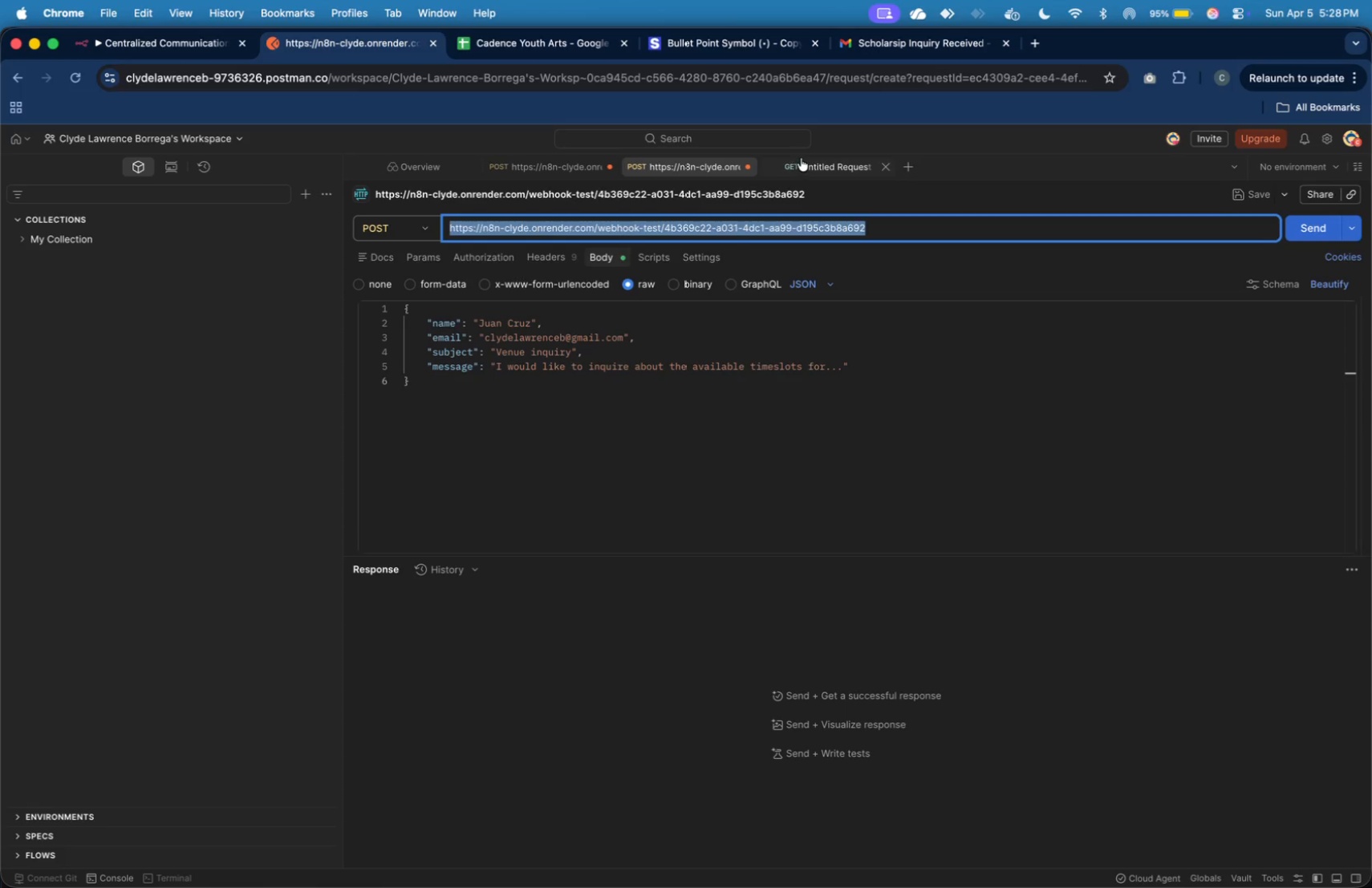 
left_click([801, 158])
 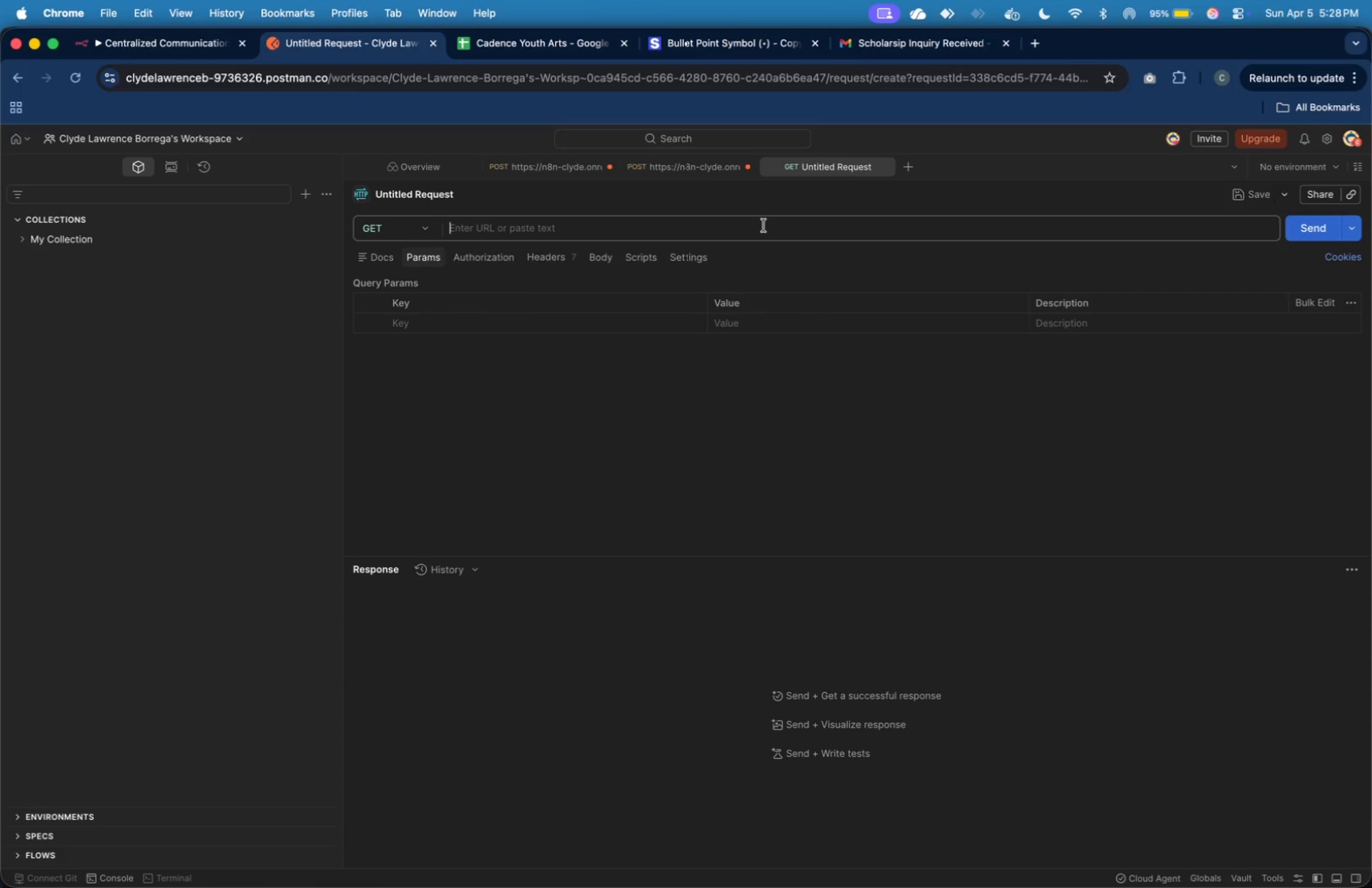 
key(Meta+V)
 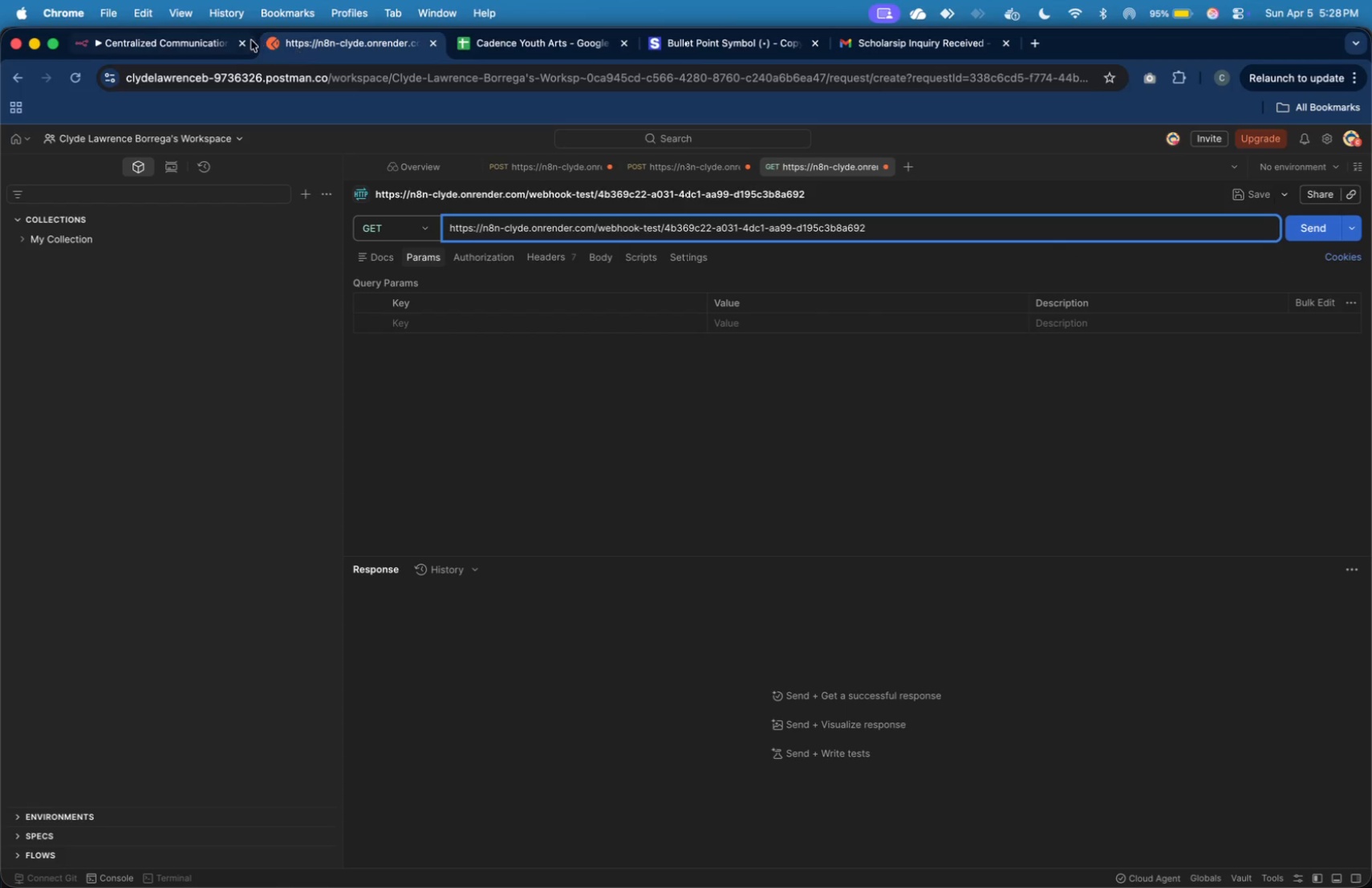 
left_click([208, 43])
 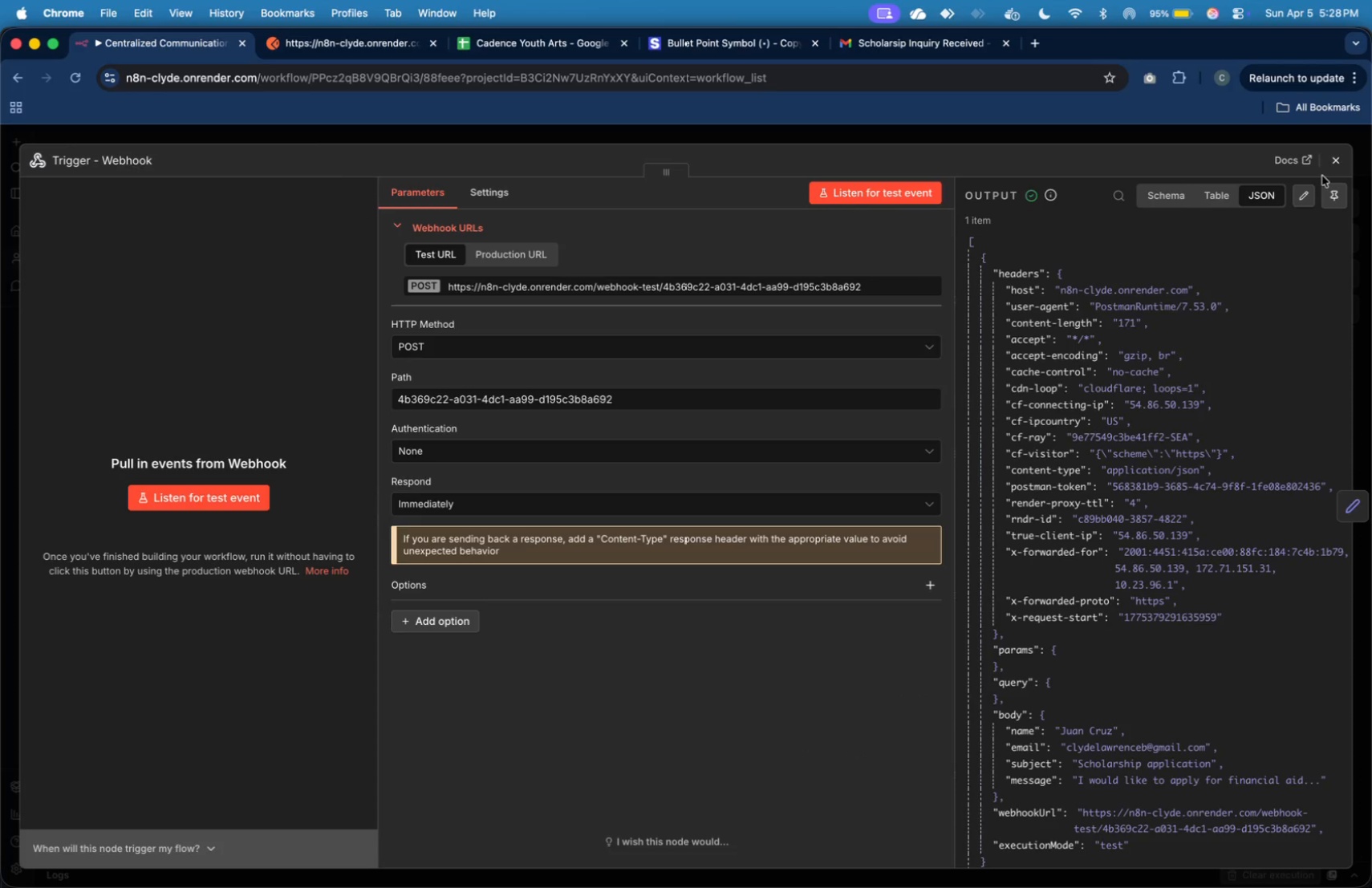 
left_click([1325, 172])
 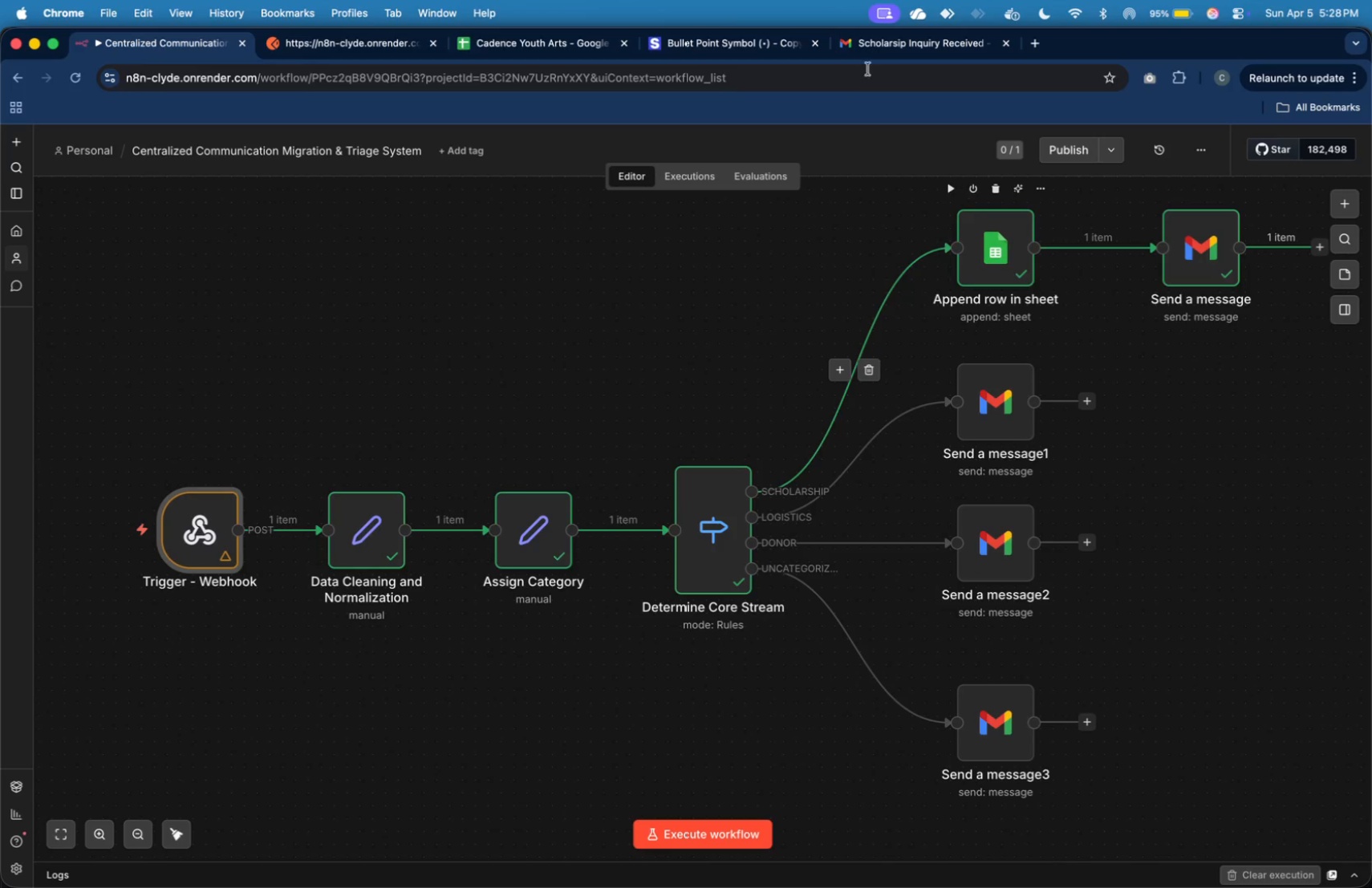 
left_click([876, 48])
 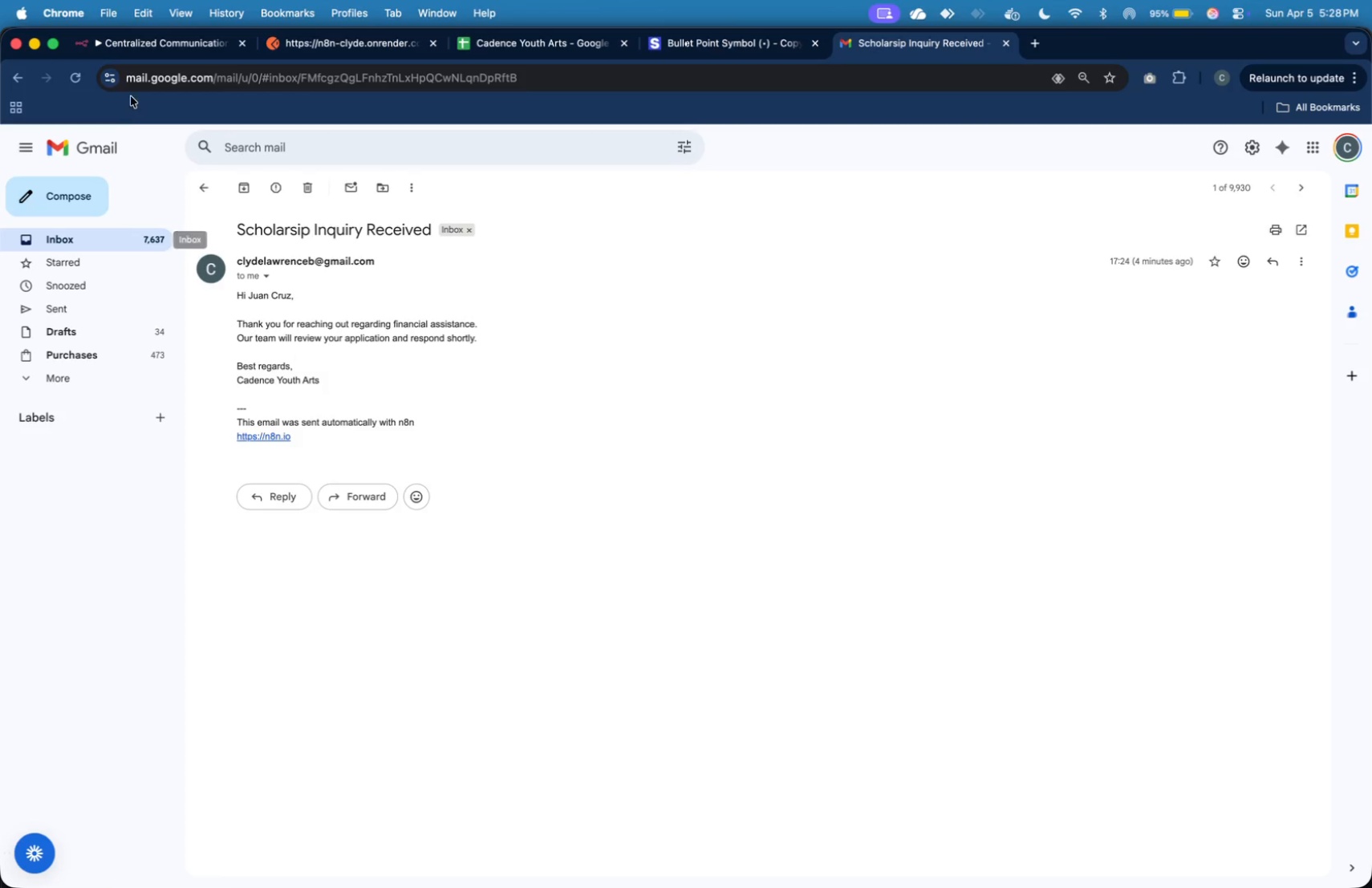 
left_click([158, 47])
 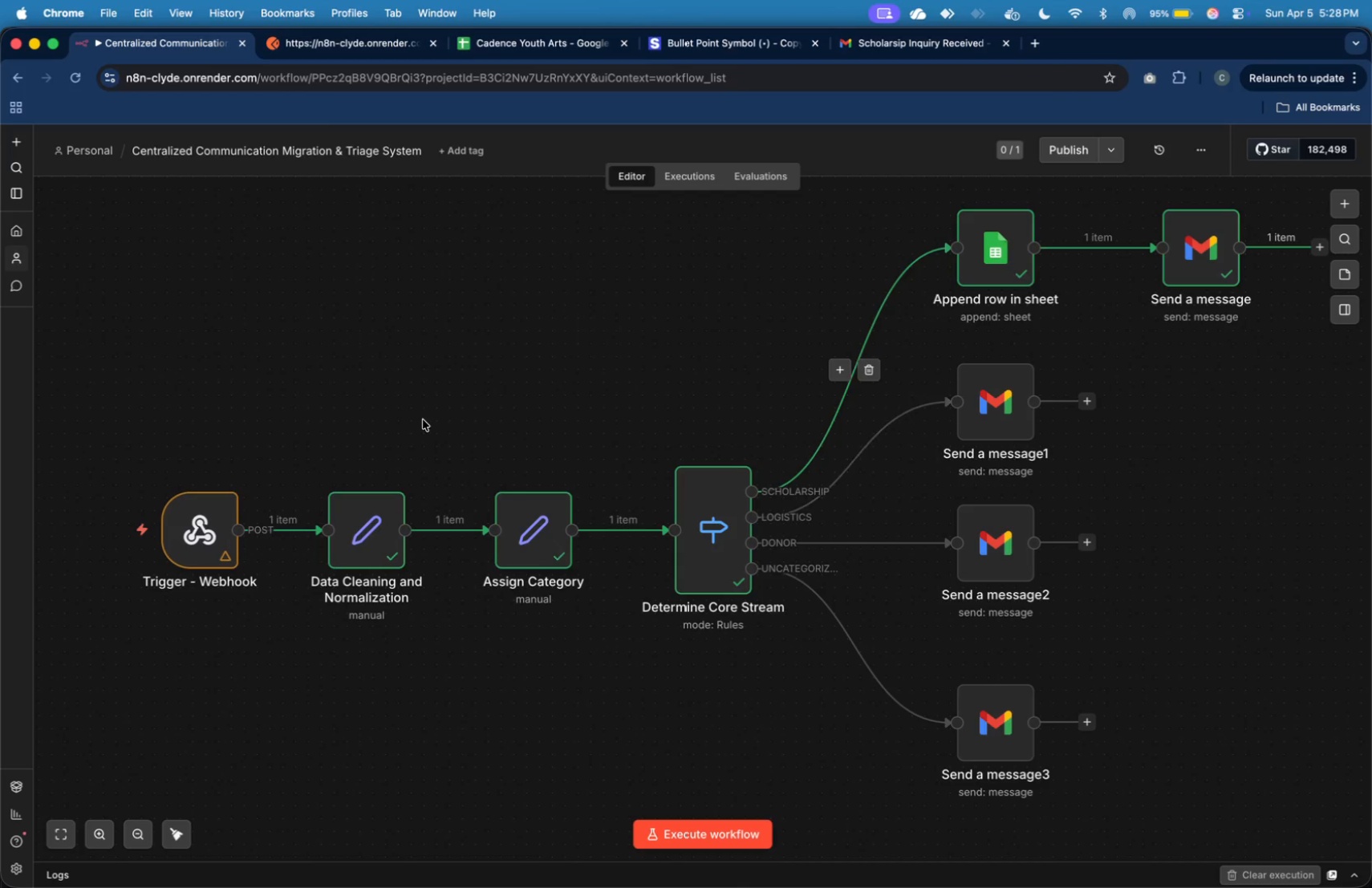 
wait(6.04)
 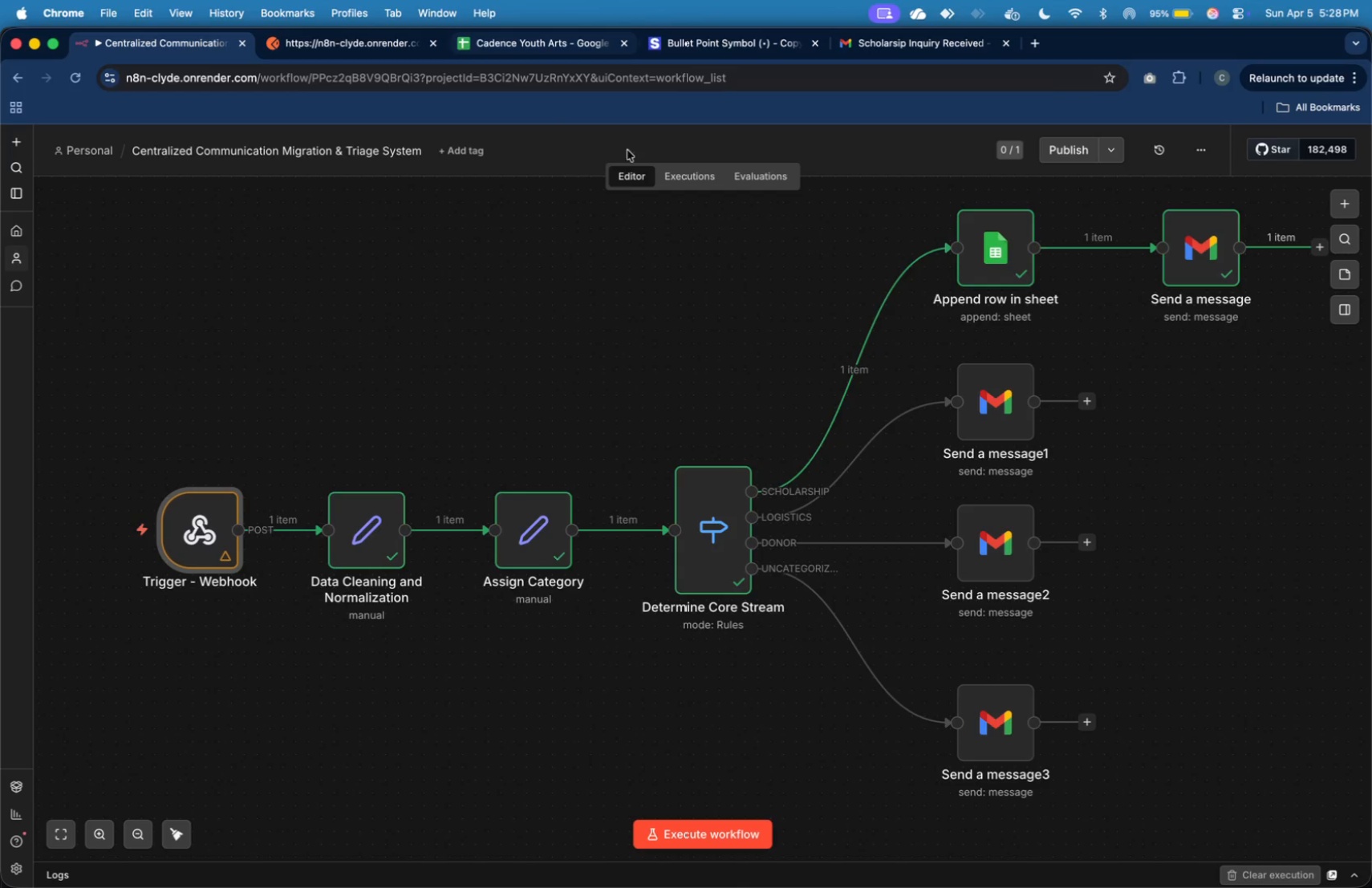 
left_click([367, 49])
 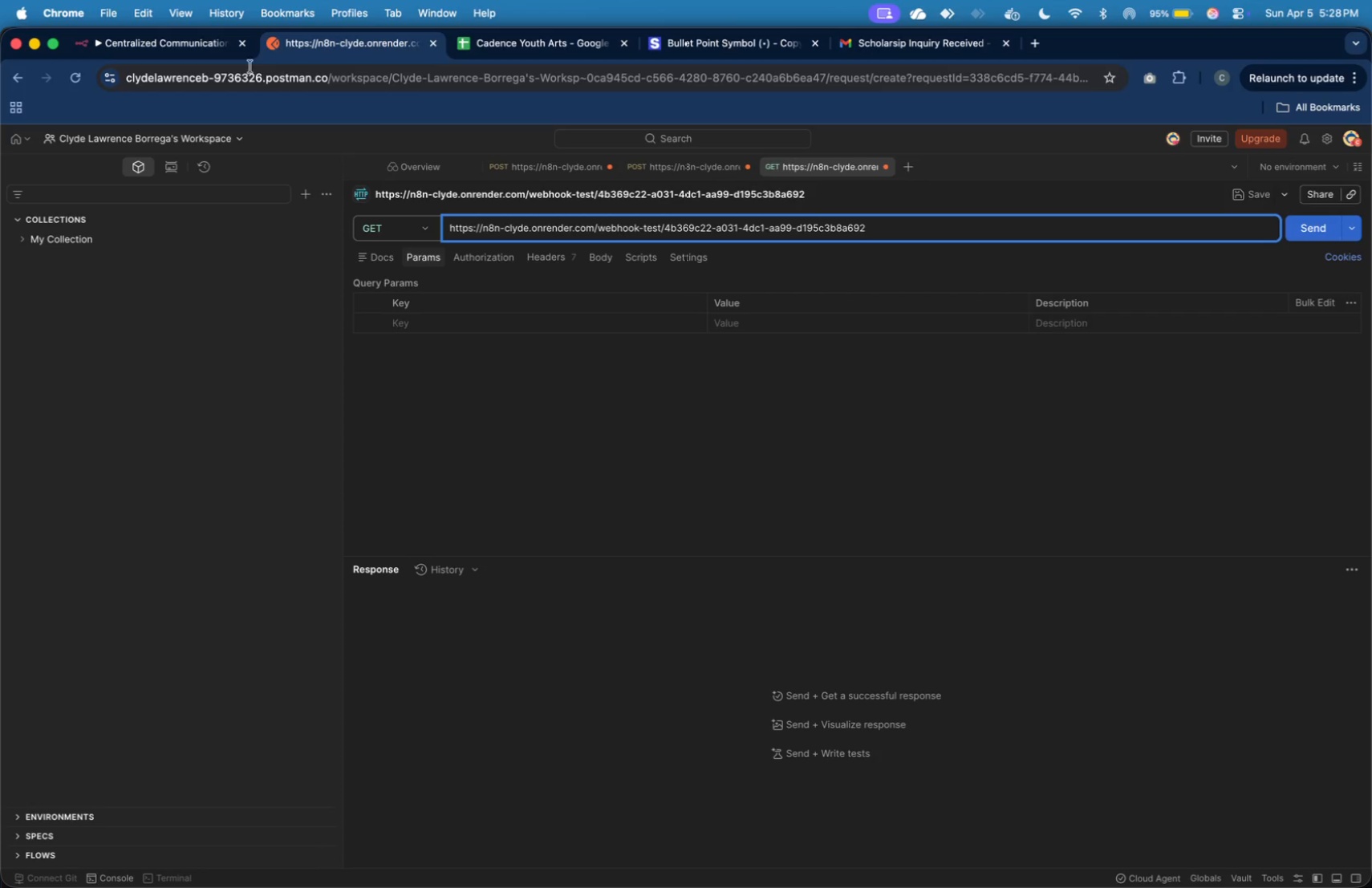 
left_click([202, 51])
 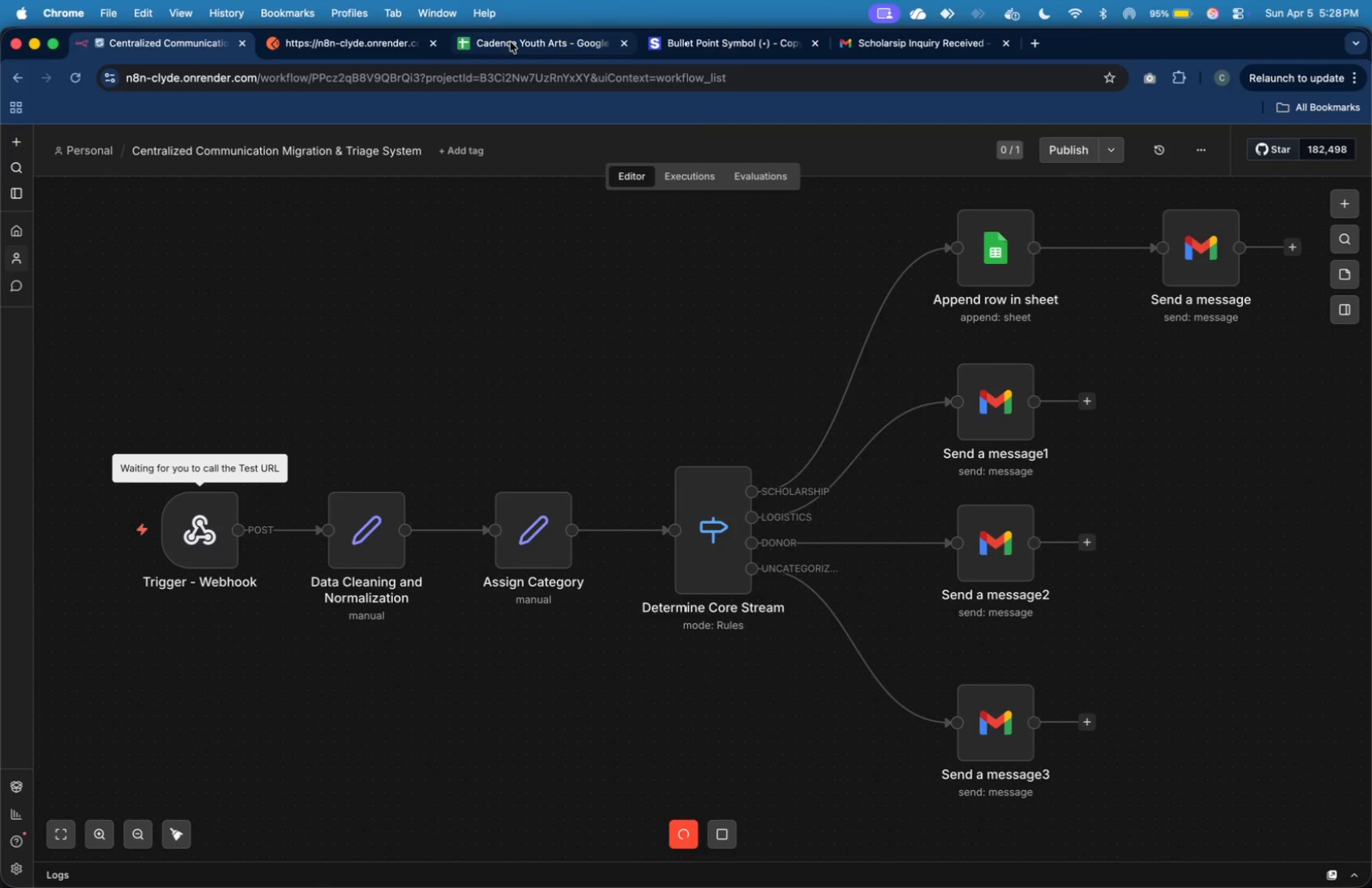 
left_click([374, 34])
 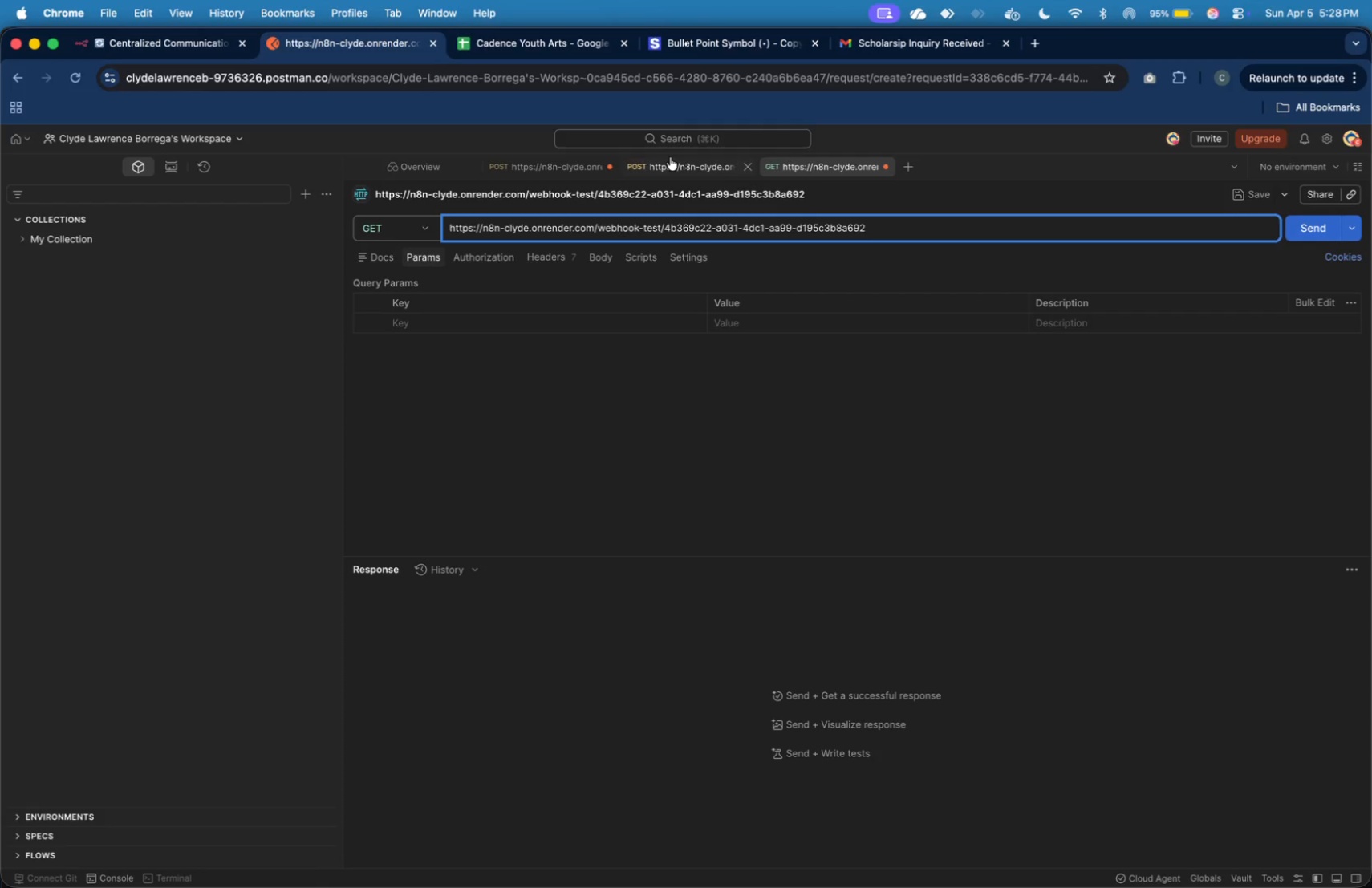 
left_click([670, 159])
 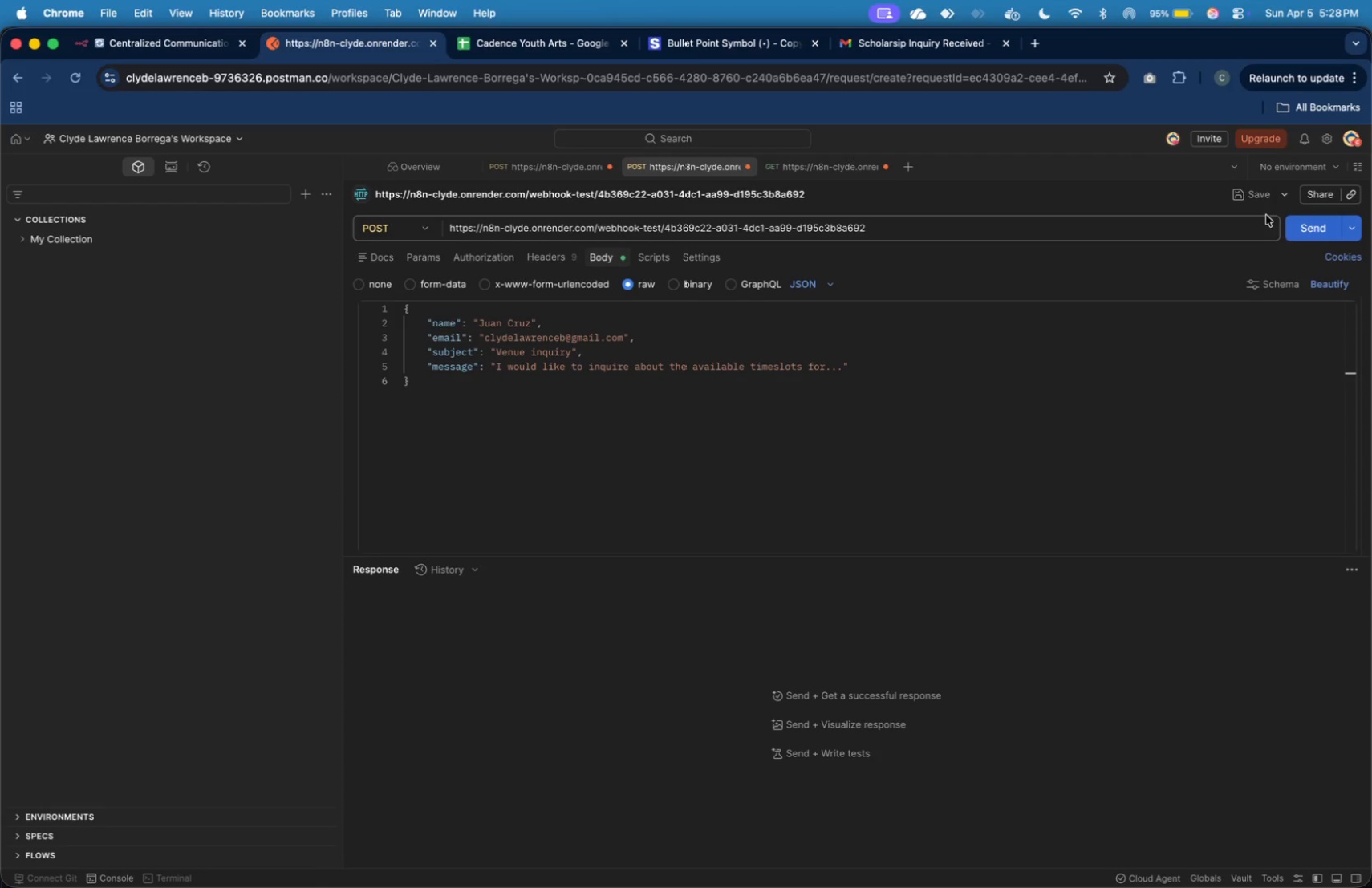 
left_click([1293, 235])
 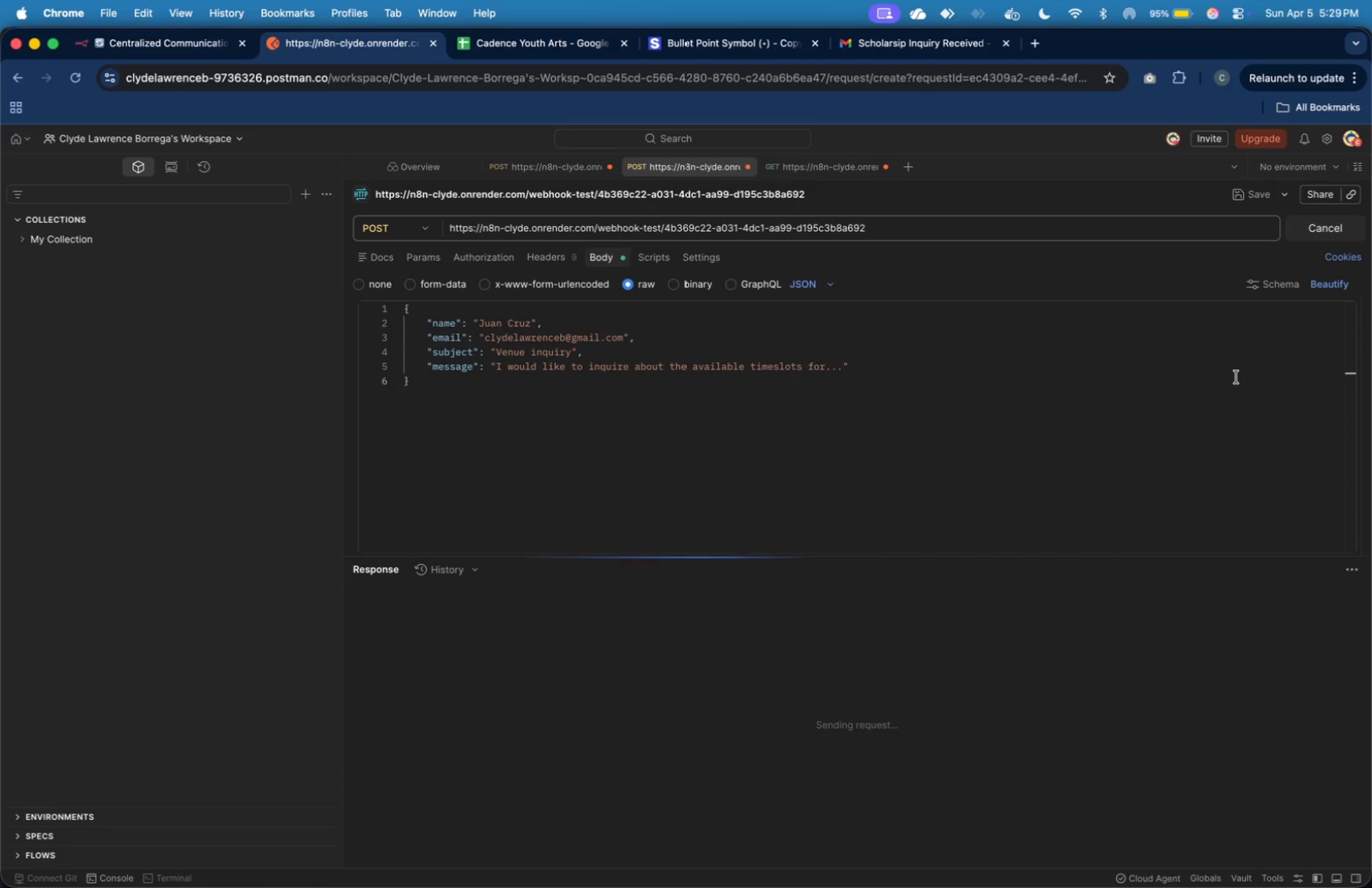 
wait(8.85)
 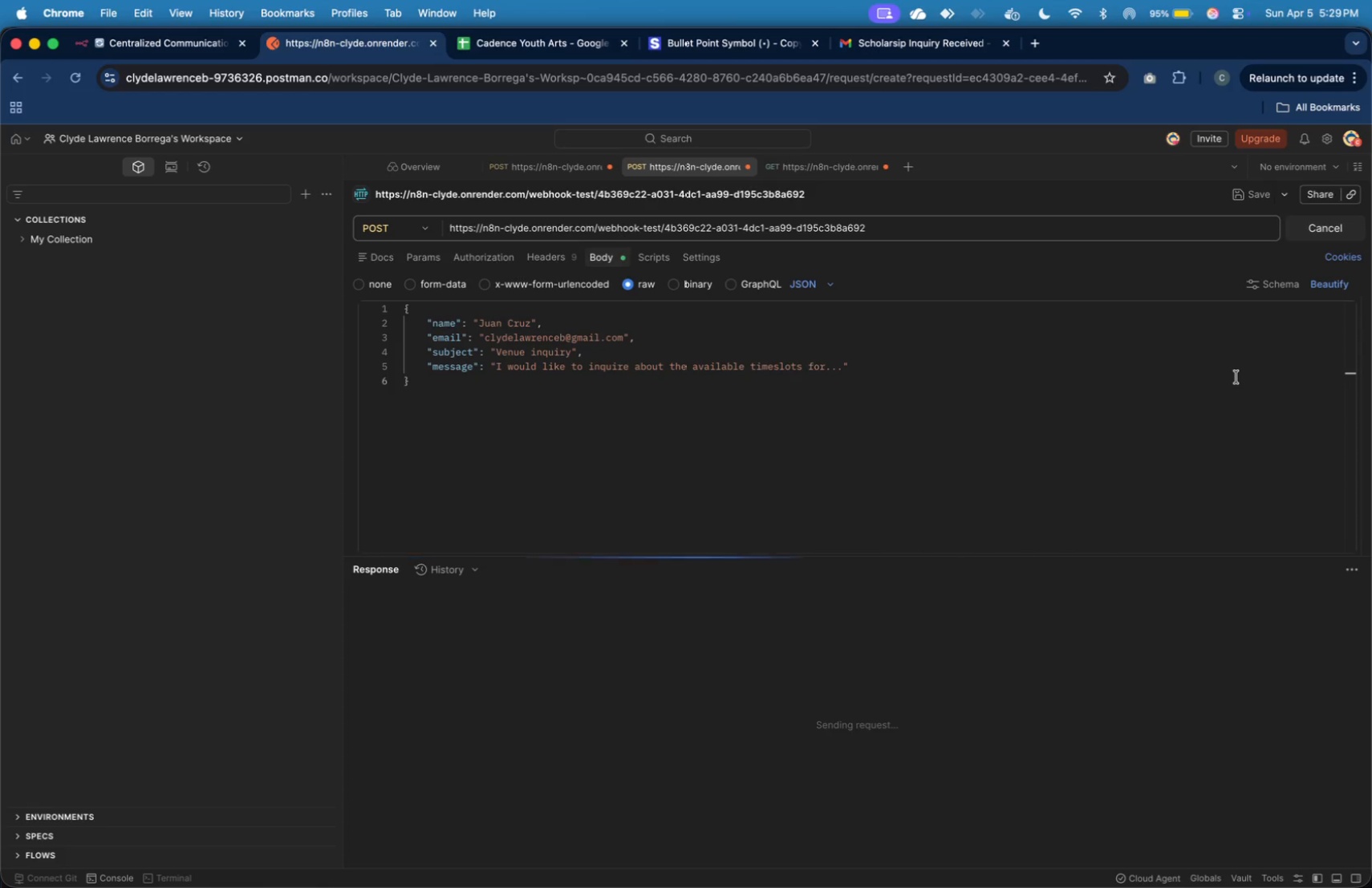 
left_click([214, 45])
 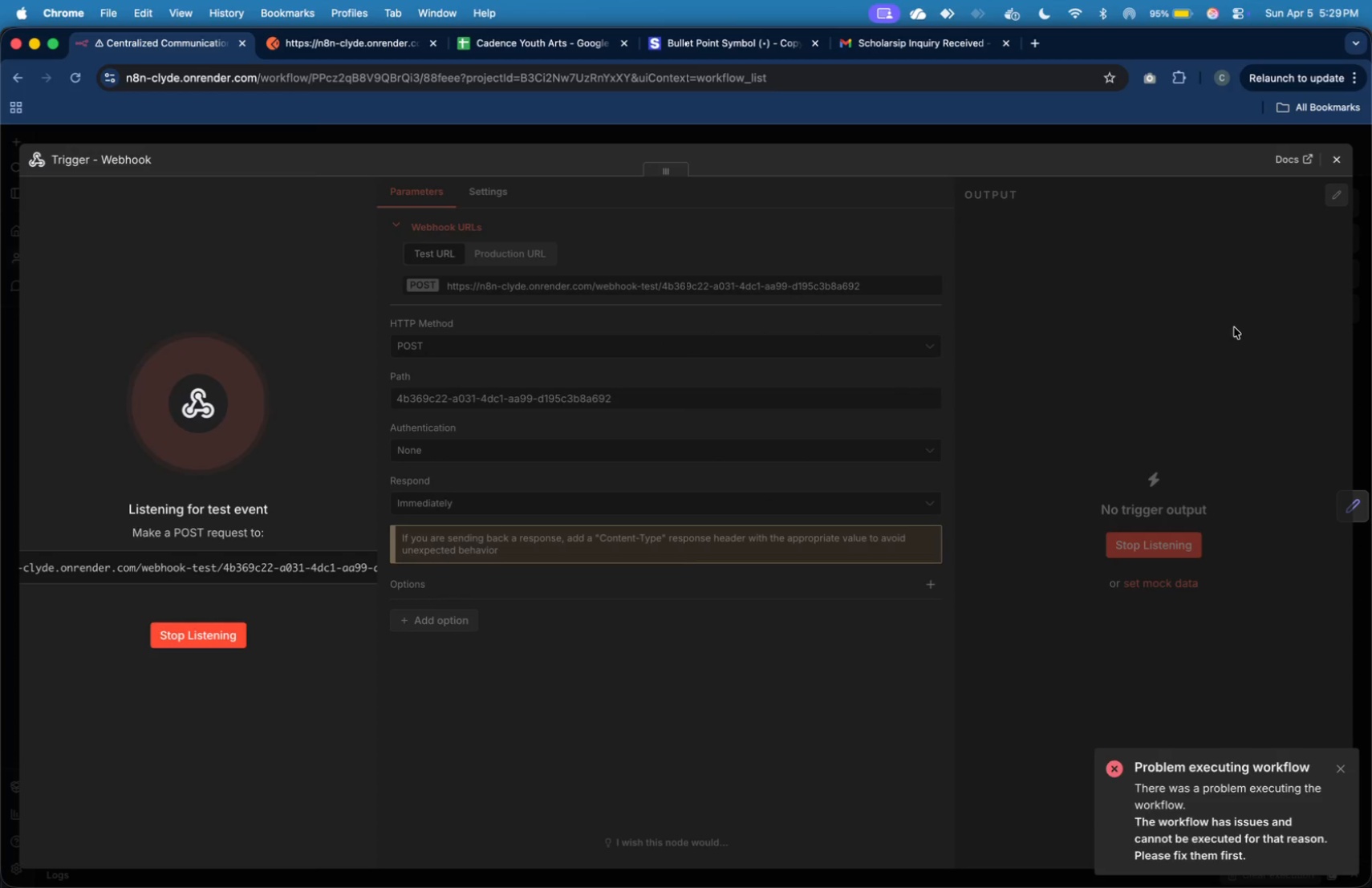 
wait(7.54)
 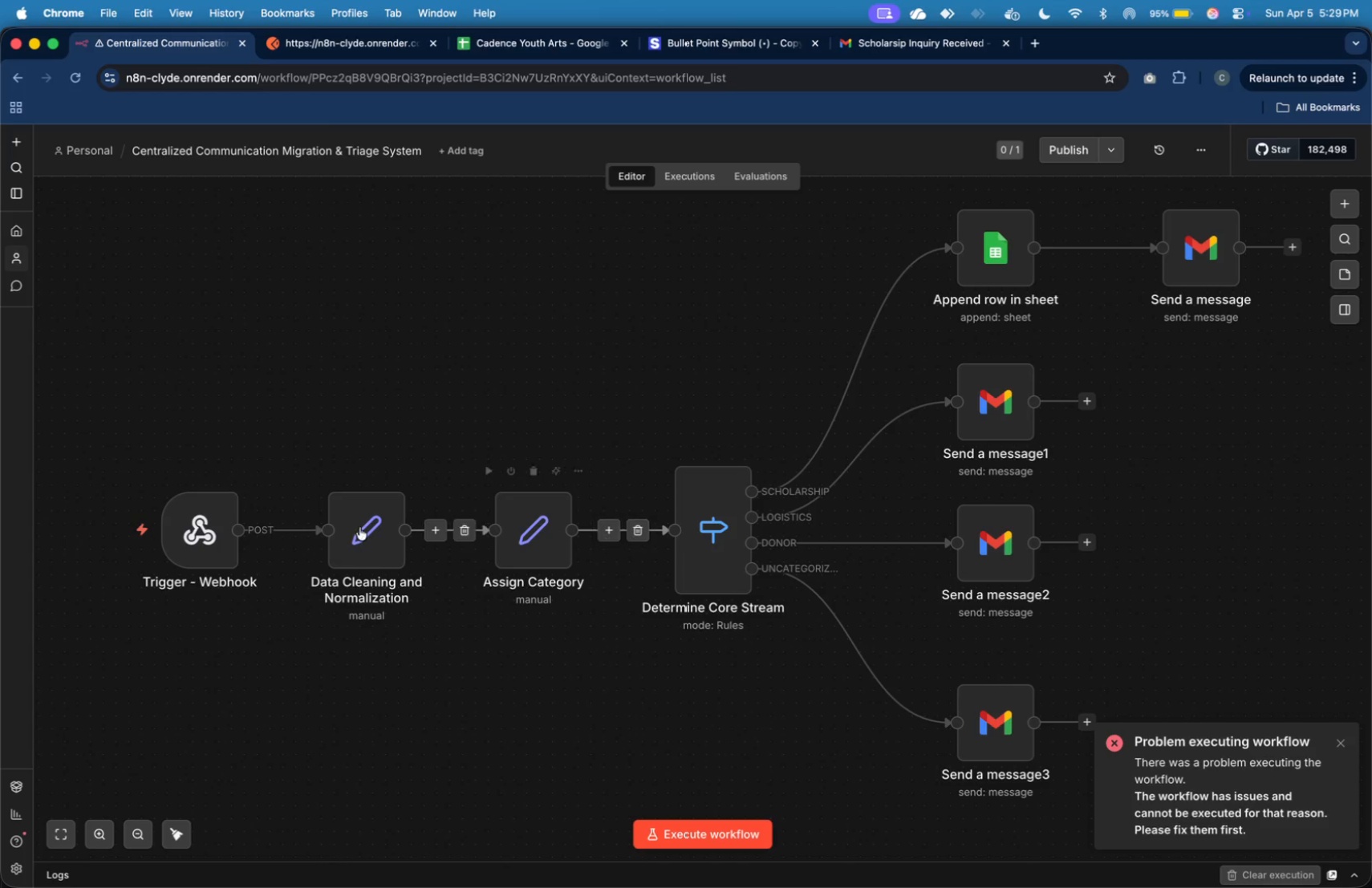 
left_click([191, 631])
 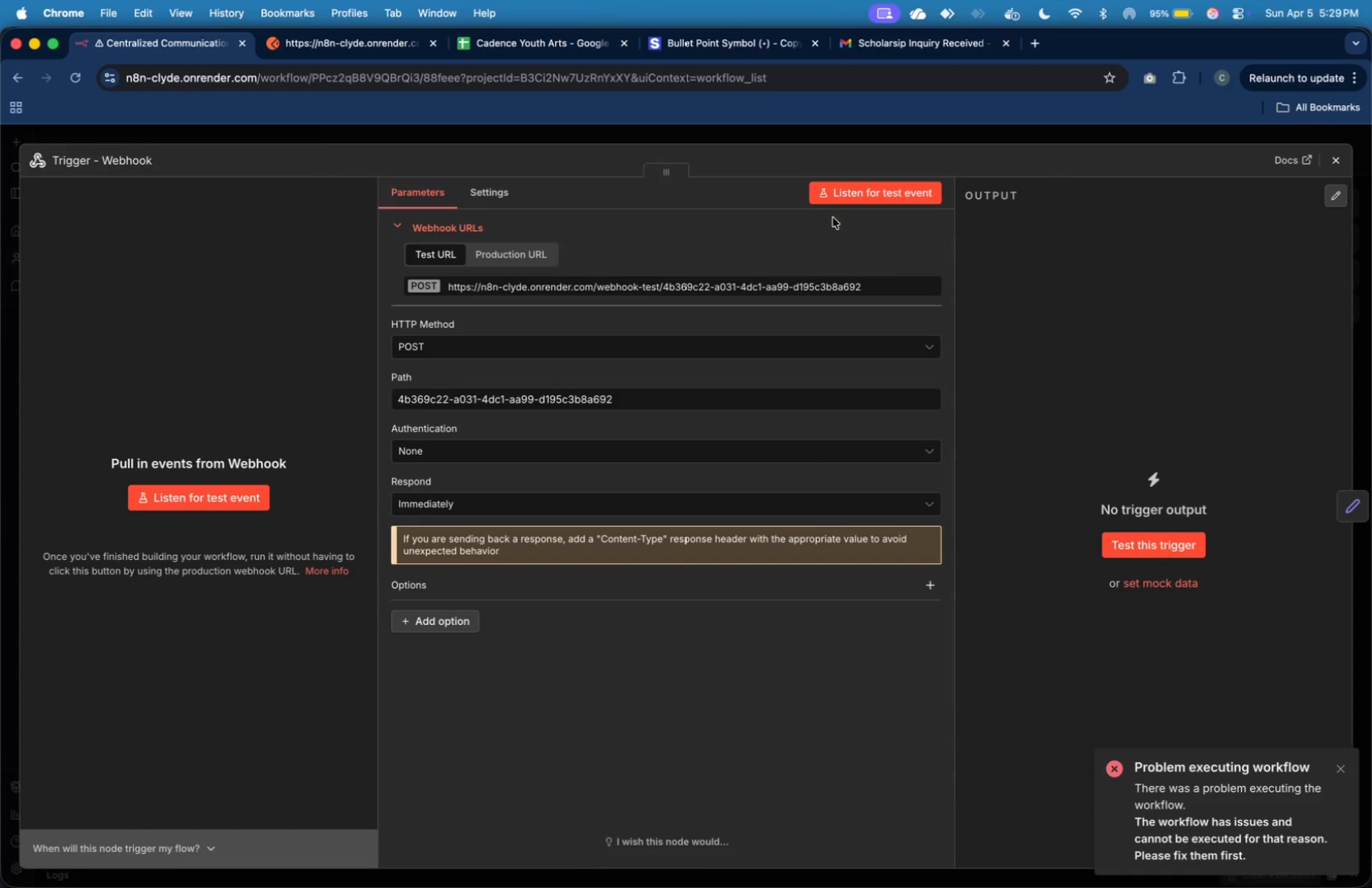 
left_click([859, 188])
 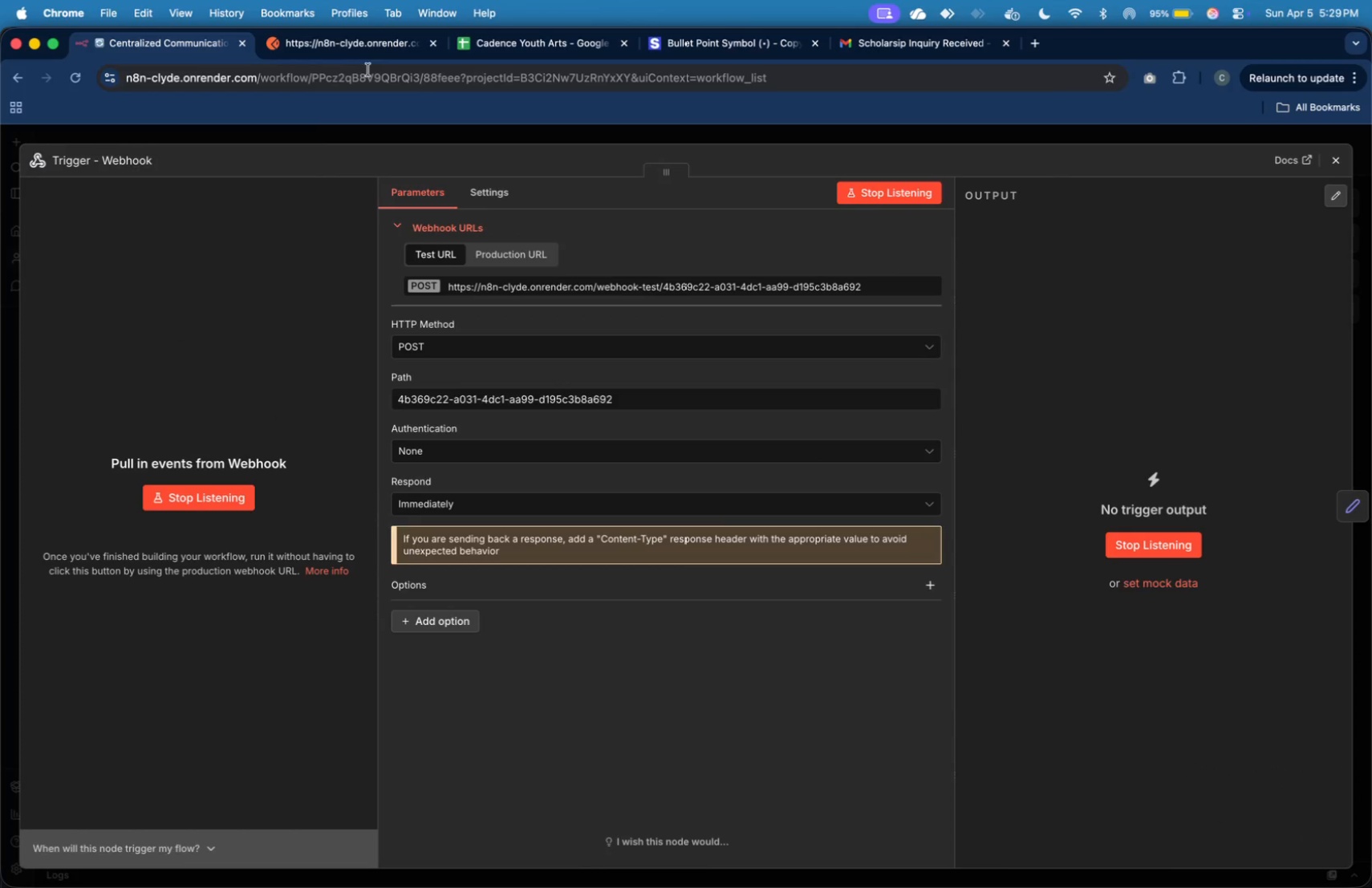 
left_click([367, 51])
 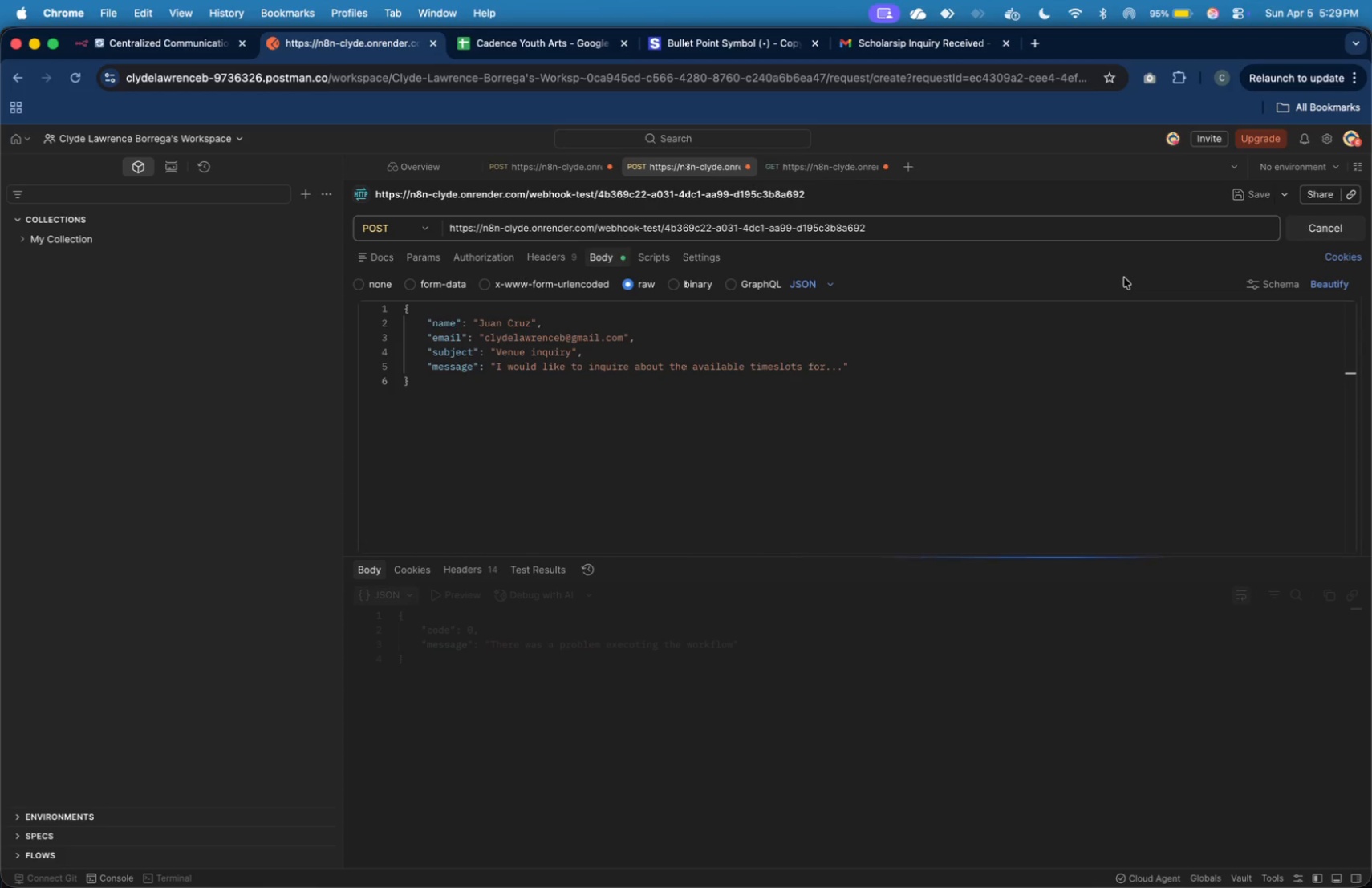 
wait(7.3)
 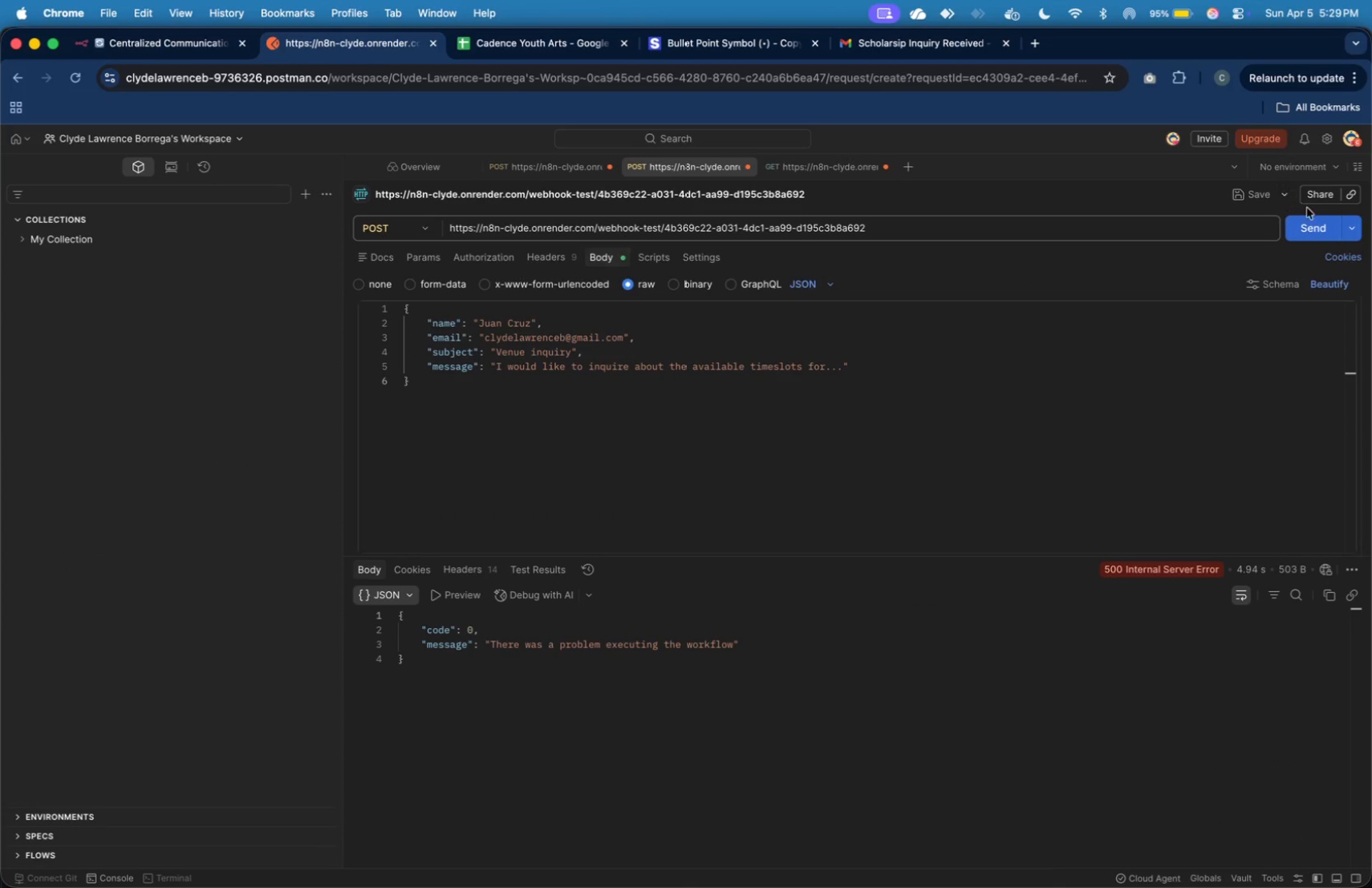 
left_click([209, 50])
 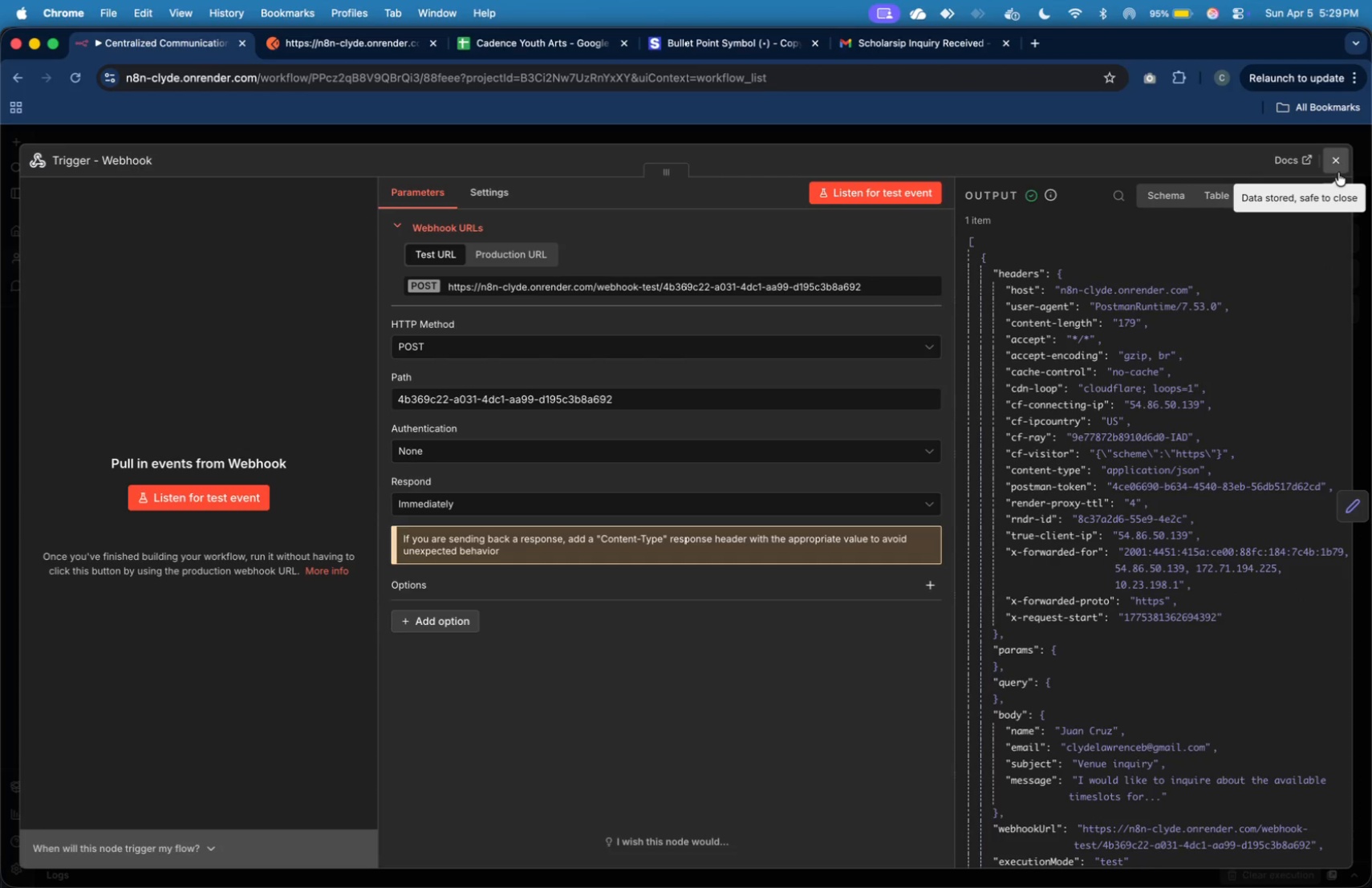 
wait(6.05)
 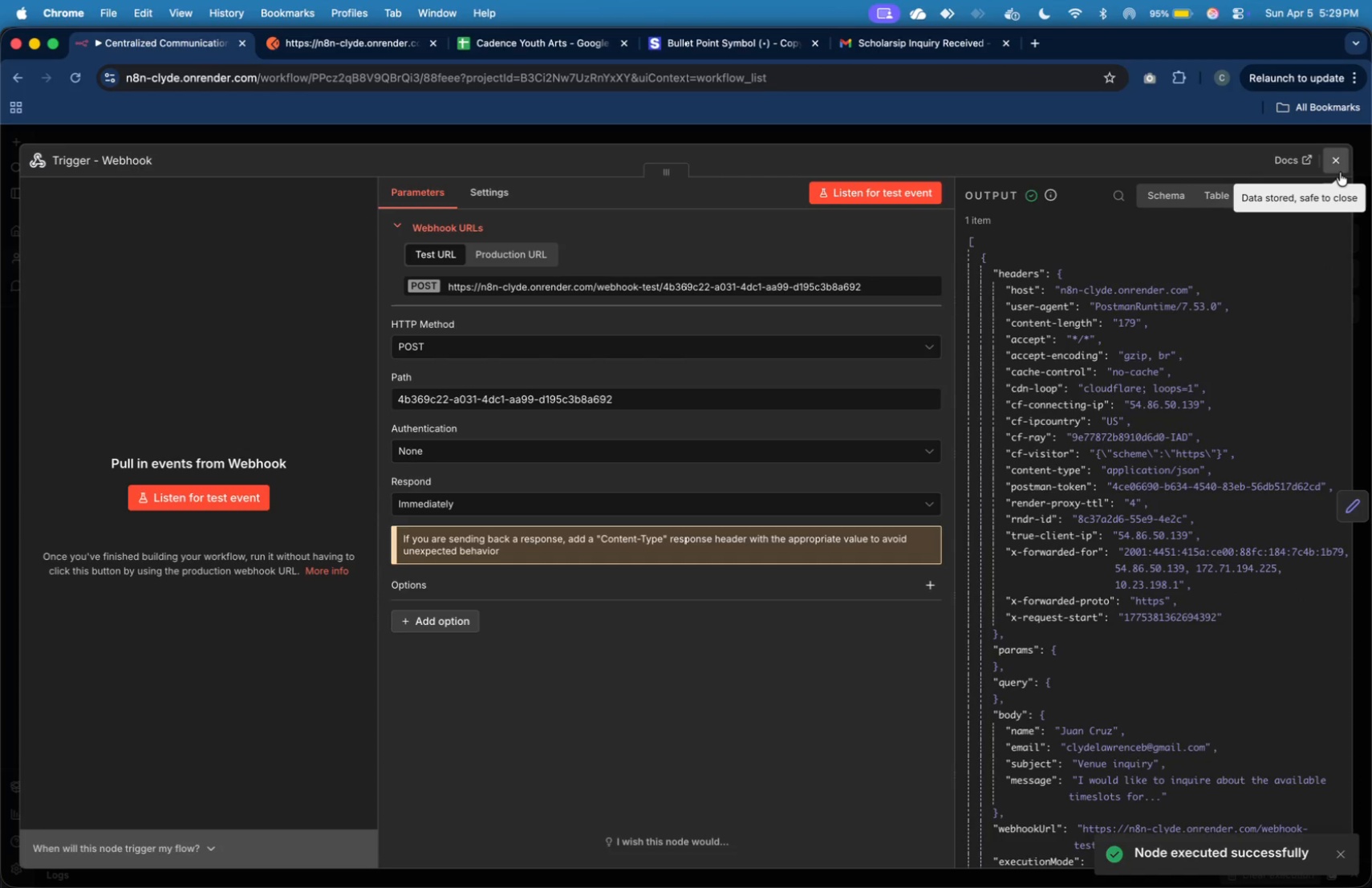 
left_click([1338, 172])
 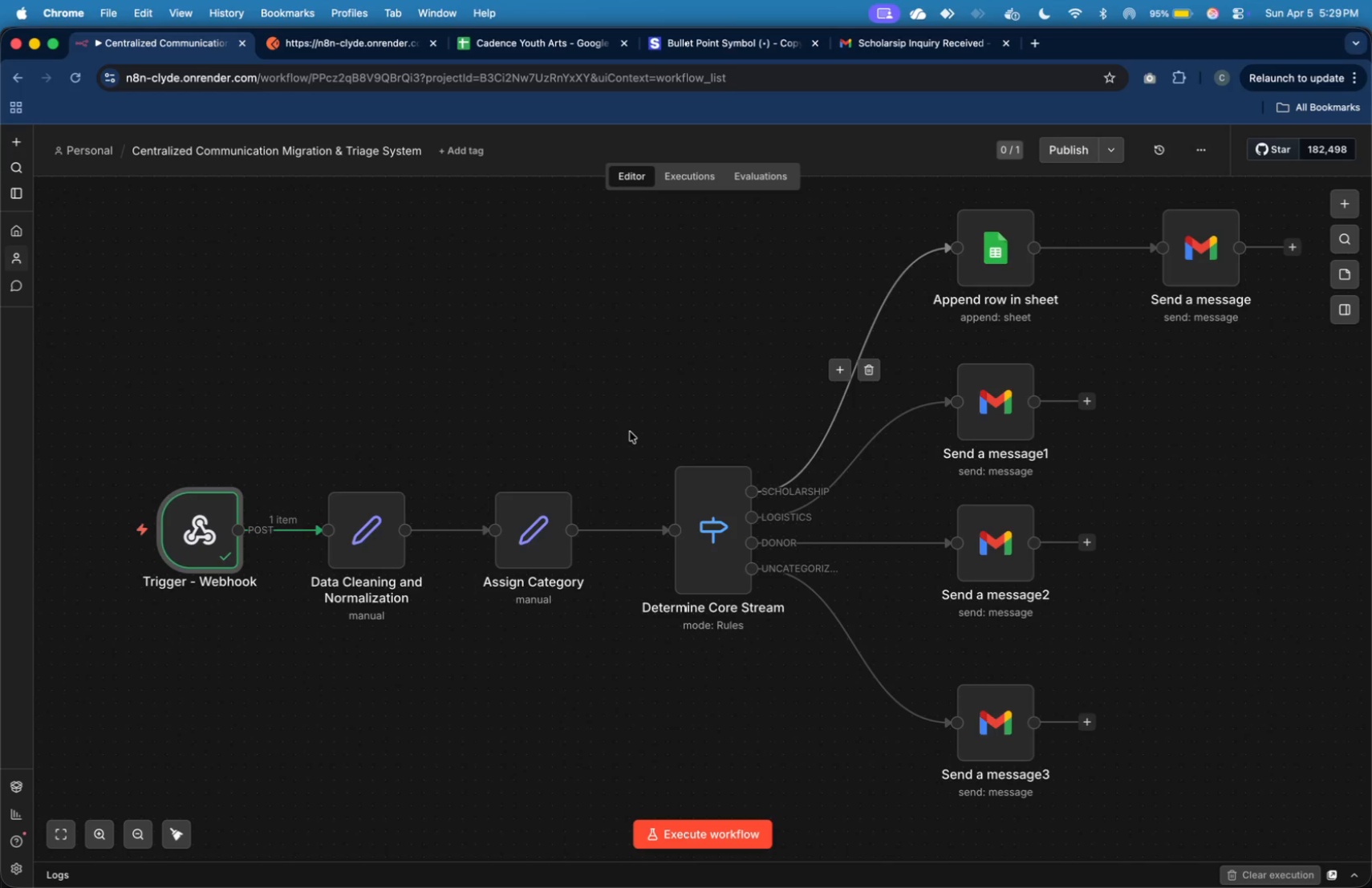 
mouse_move([684, 426])
 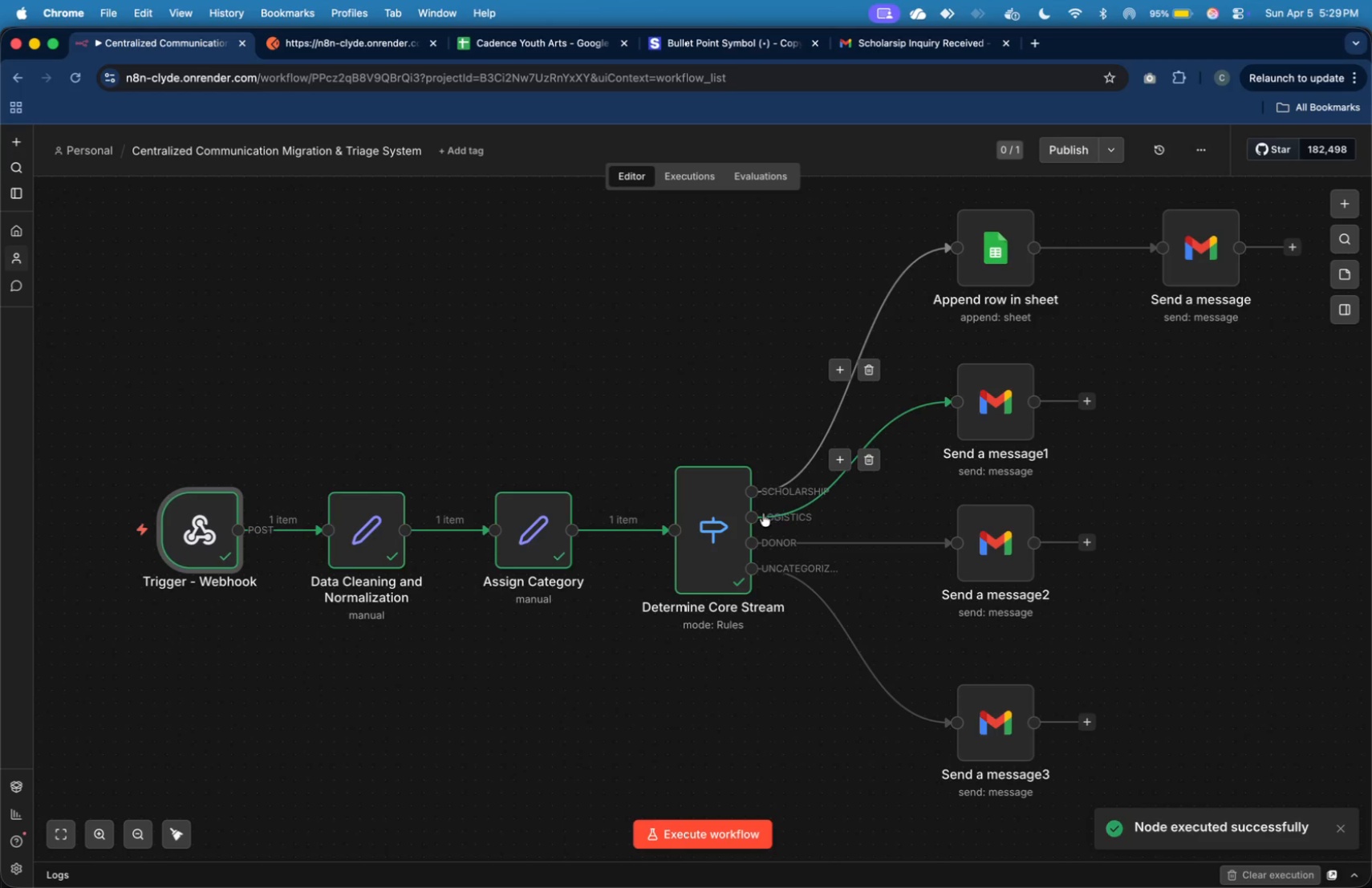 
left_click([1012, 420])
 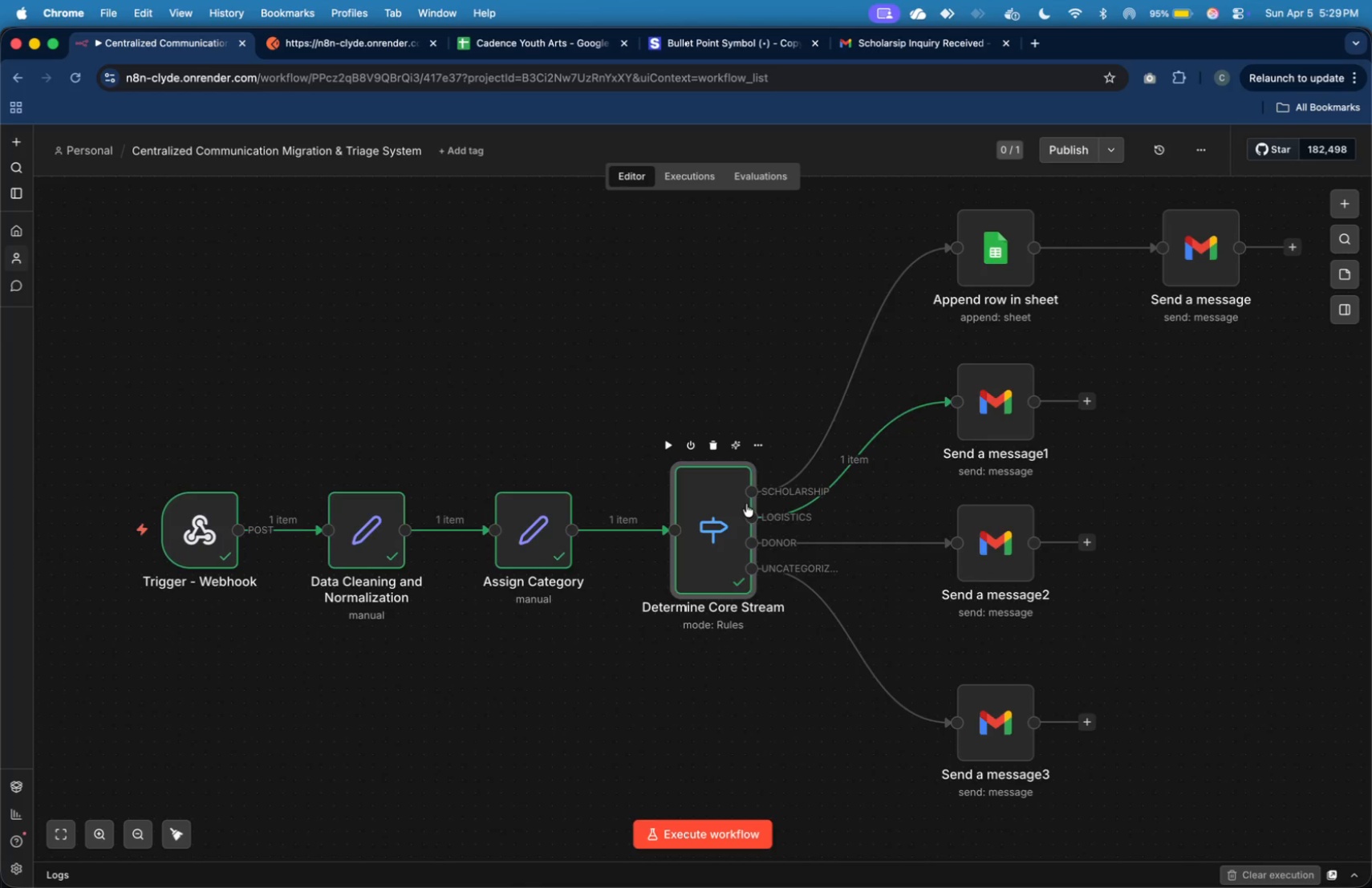 
wait(6.97)
 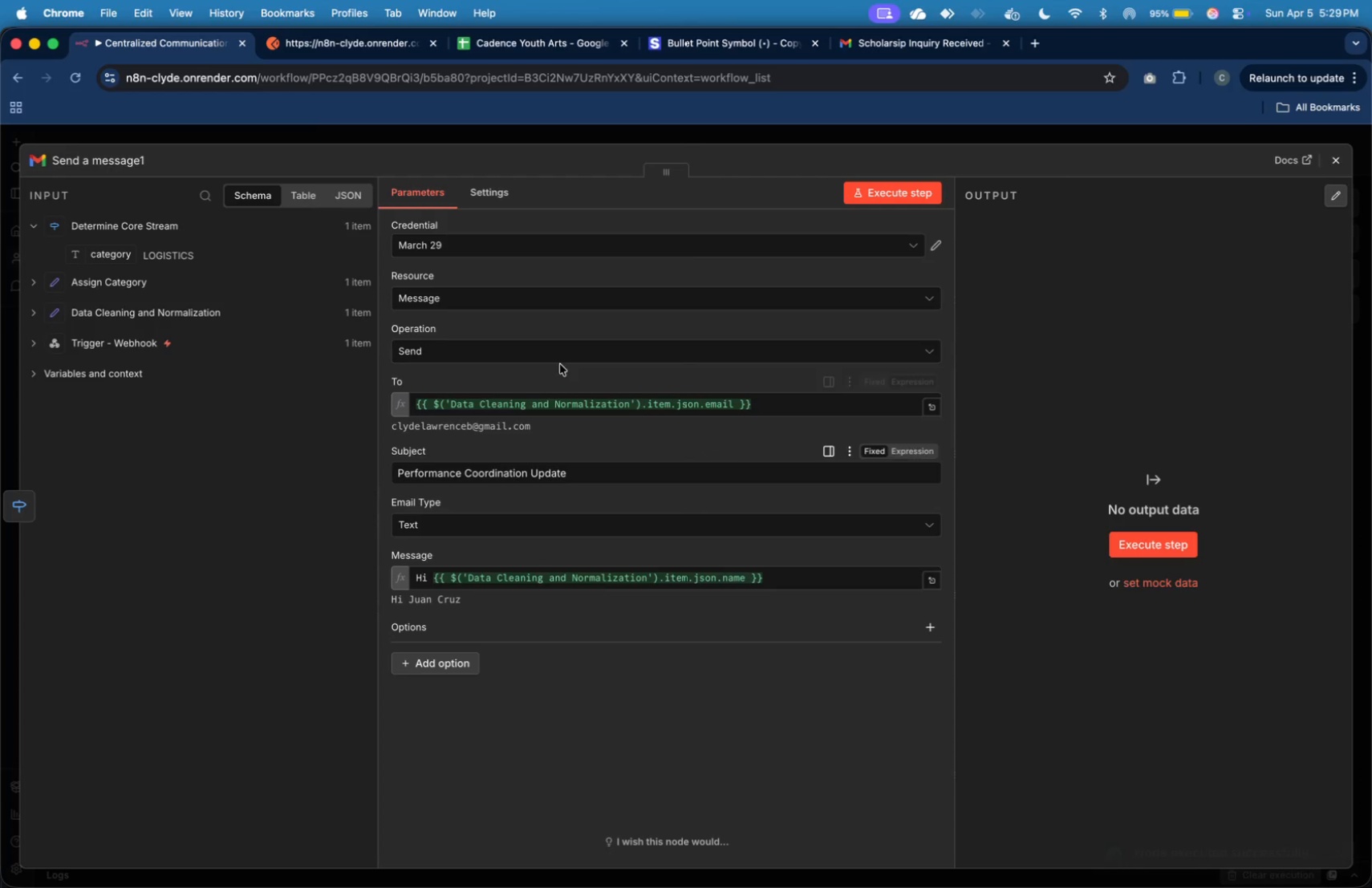 
scroll: coordinate [525, 503], scroll_direction: down, amount: 22.0
 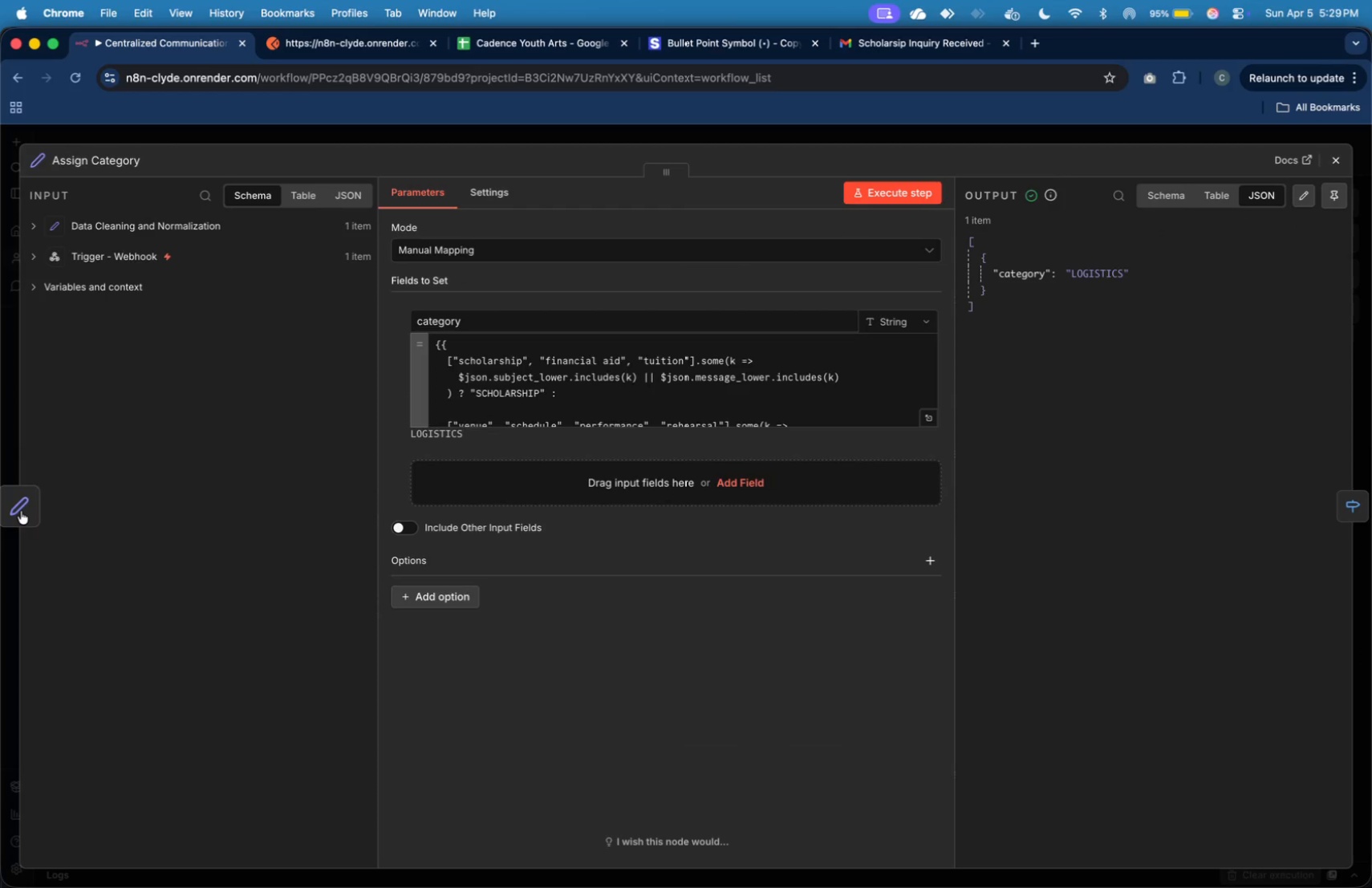 
wait(5.8)
 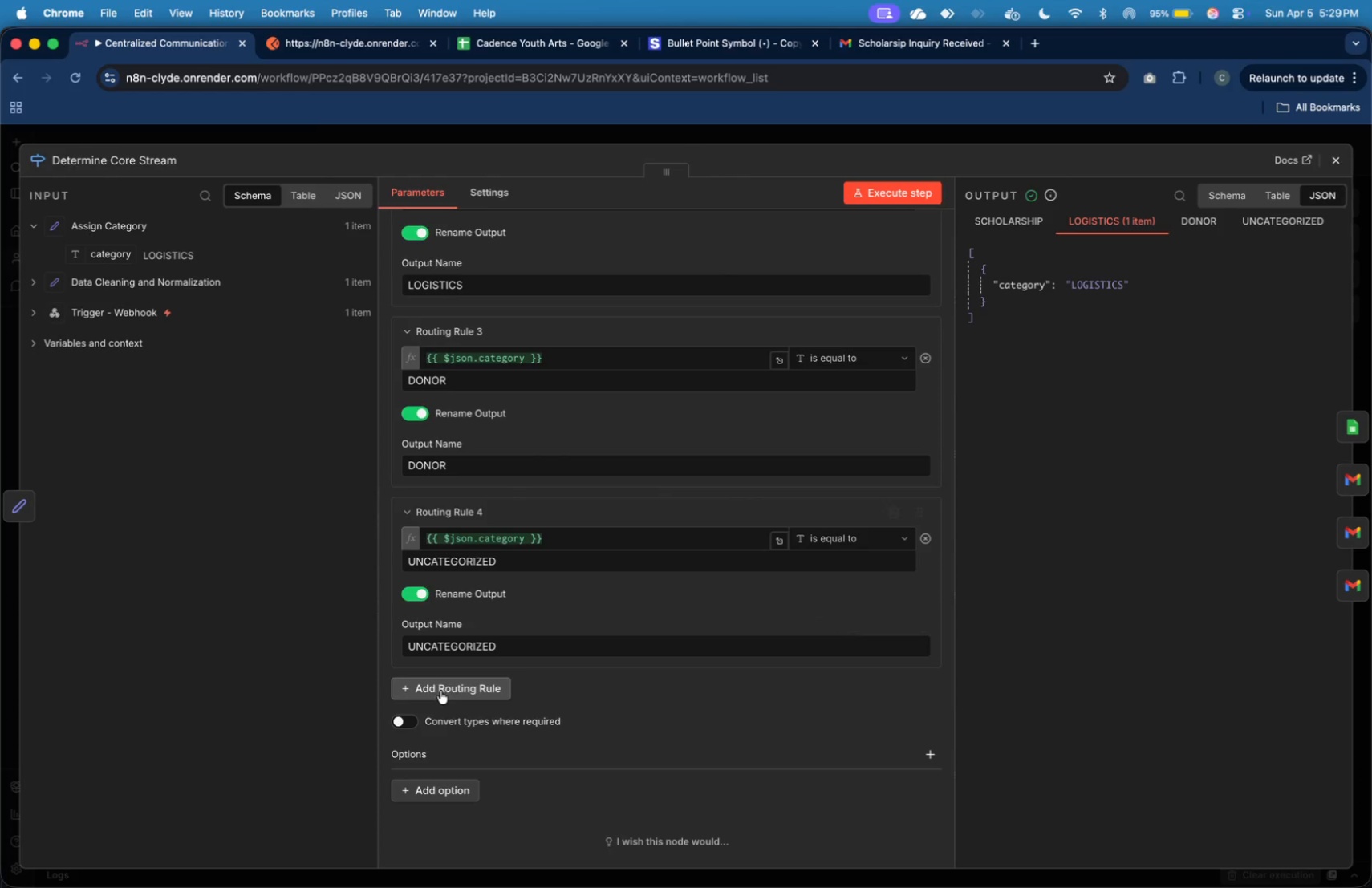 
left_click([414, 524])
 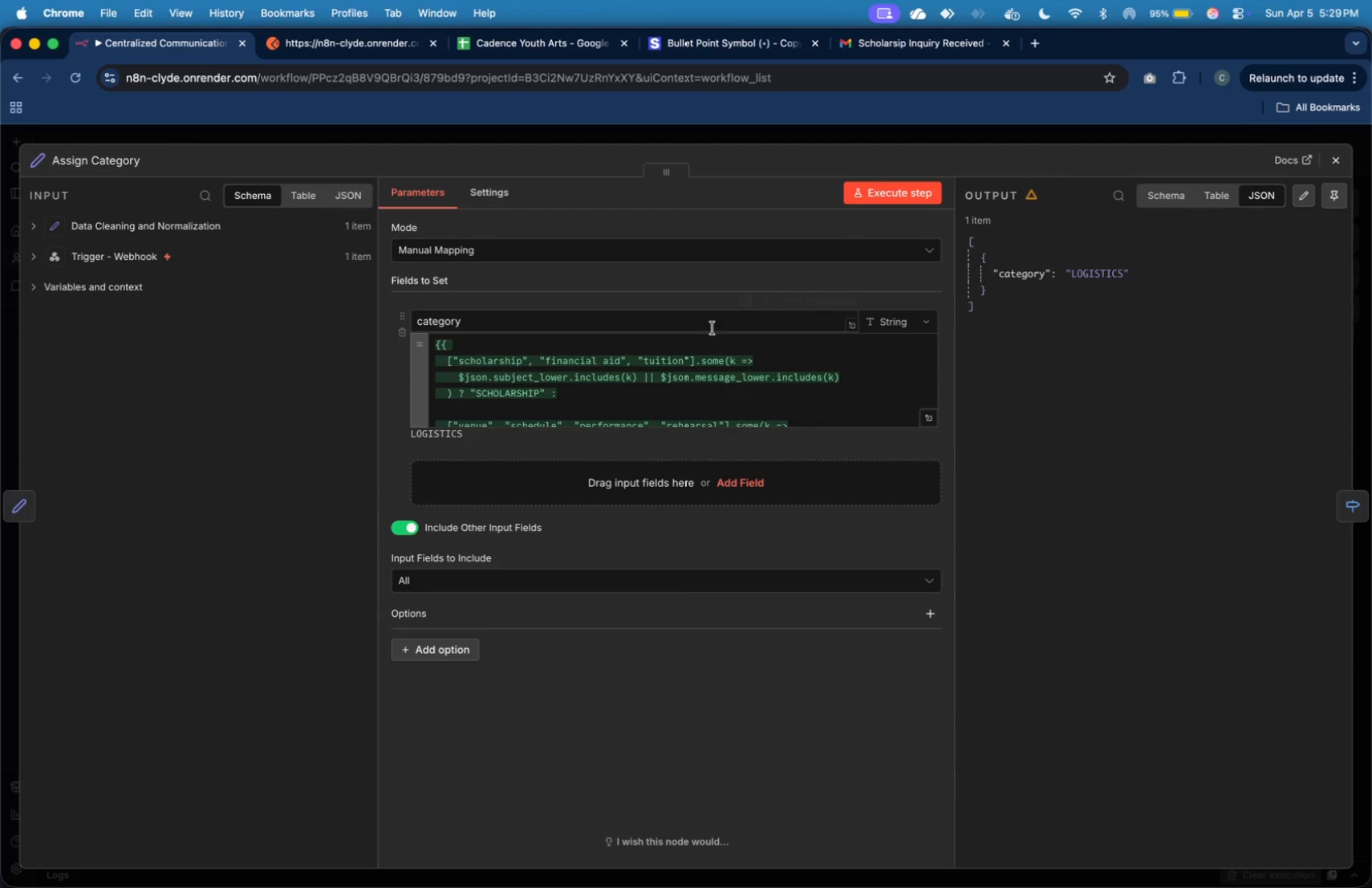 
left_click([34, 509])
 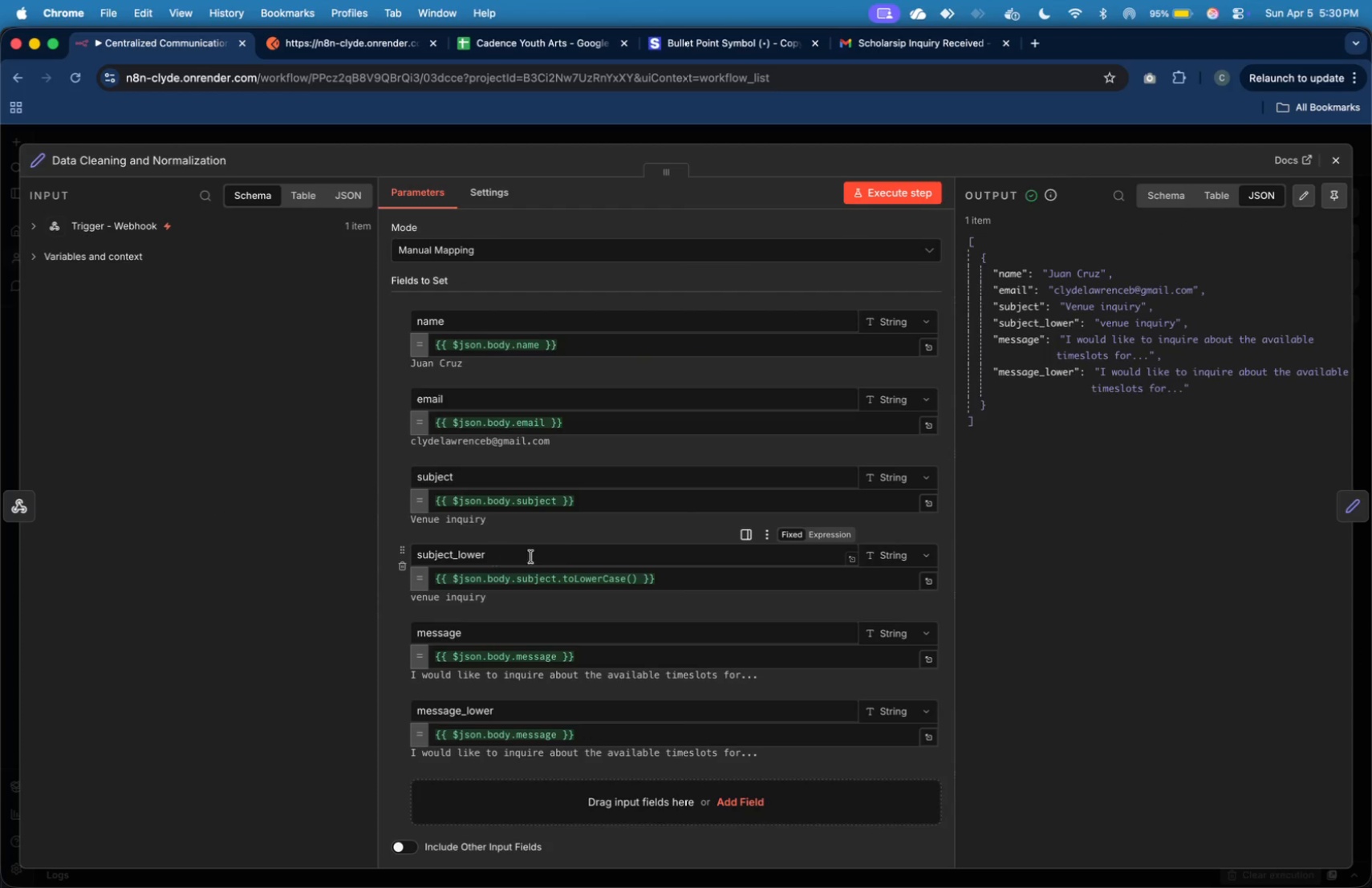 
scroll: coordinate [567, 545], scroll_direction: down, amount: 15.0
 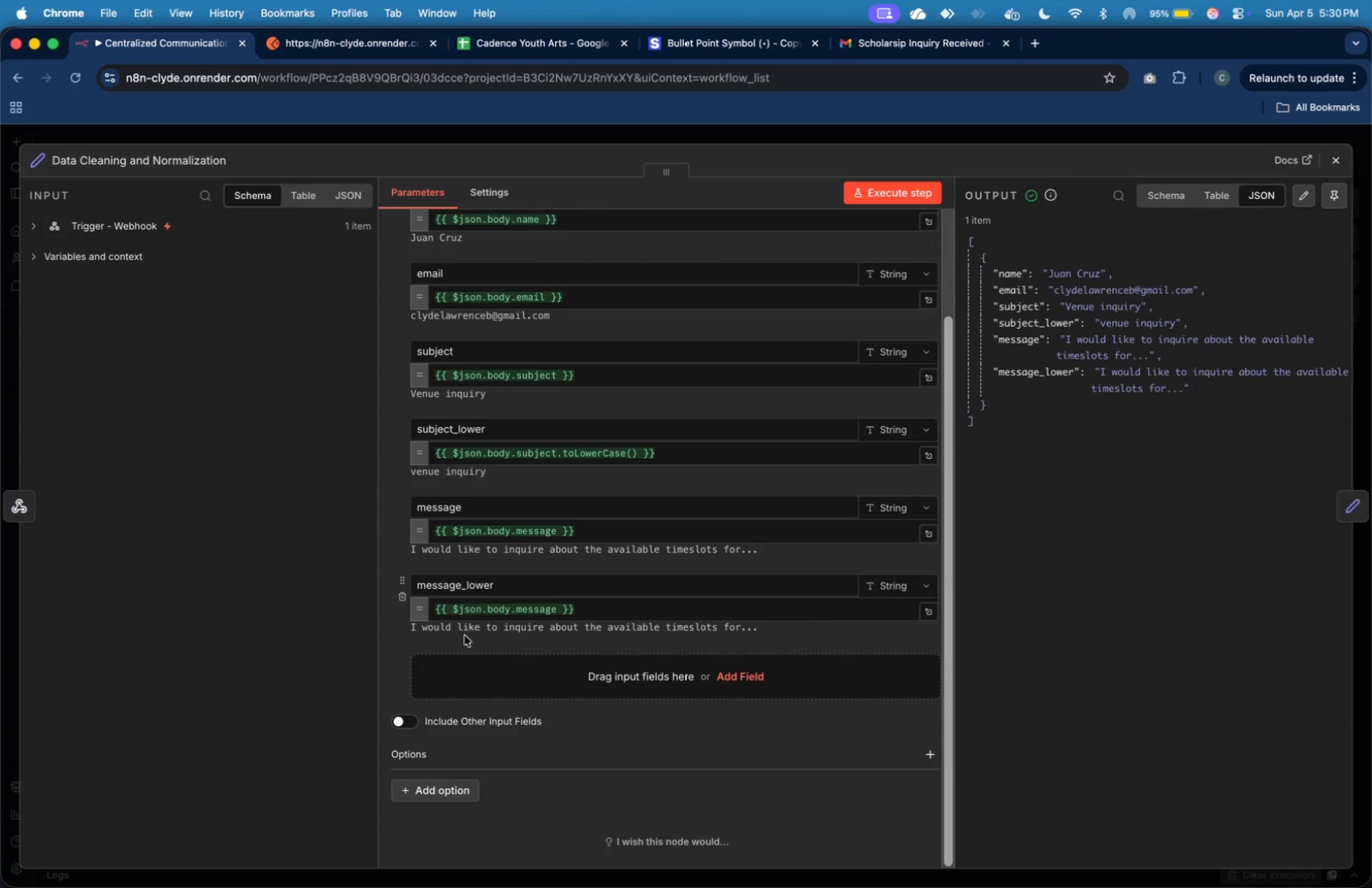 
mouse_move([434, 705])
 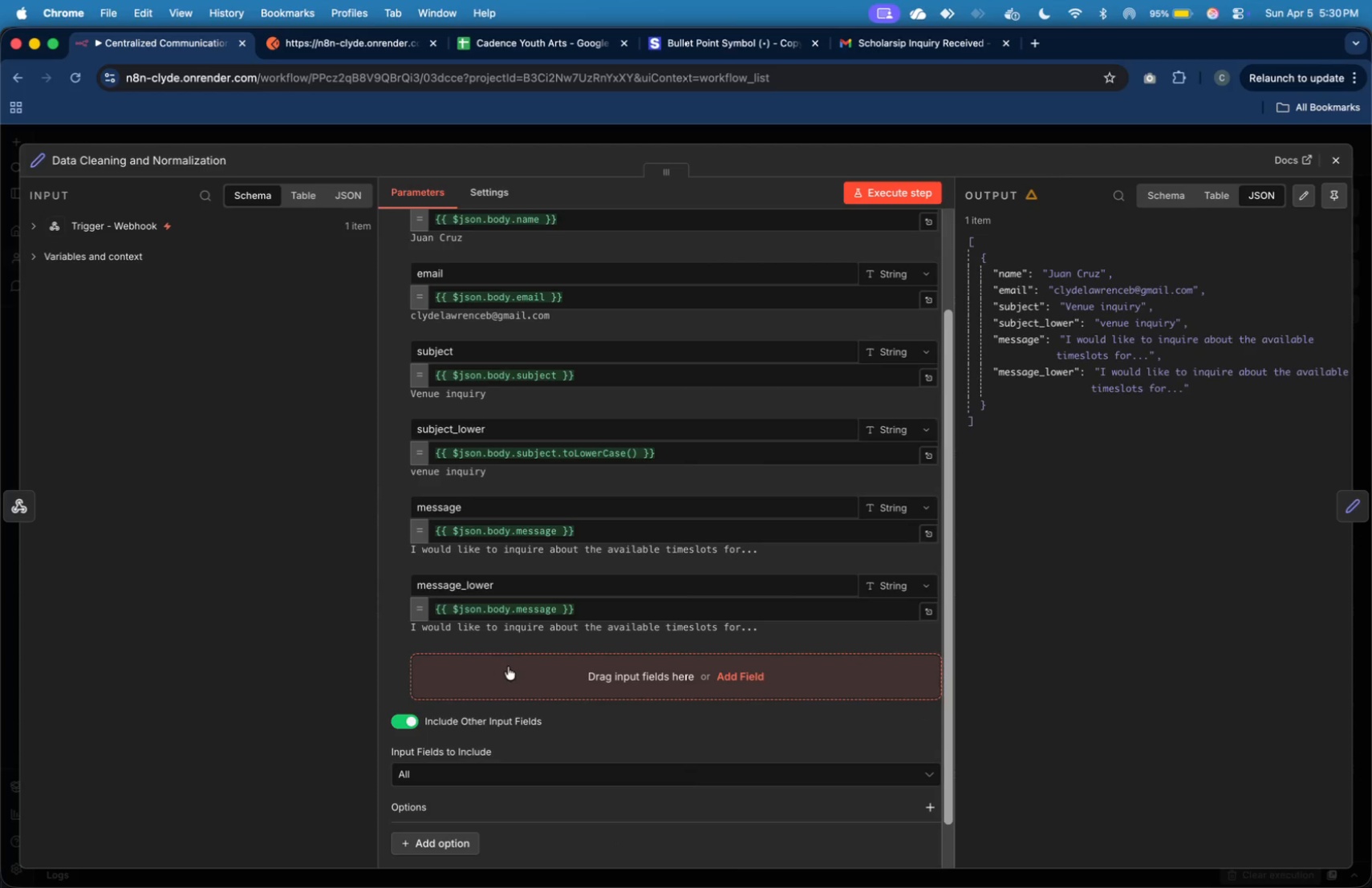 
scroll: coordinate [538, 628], scroll_direction: down, amount: 8.0
 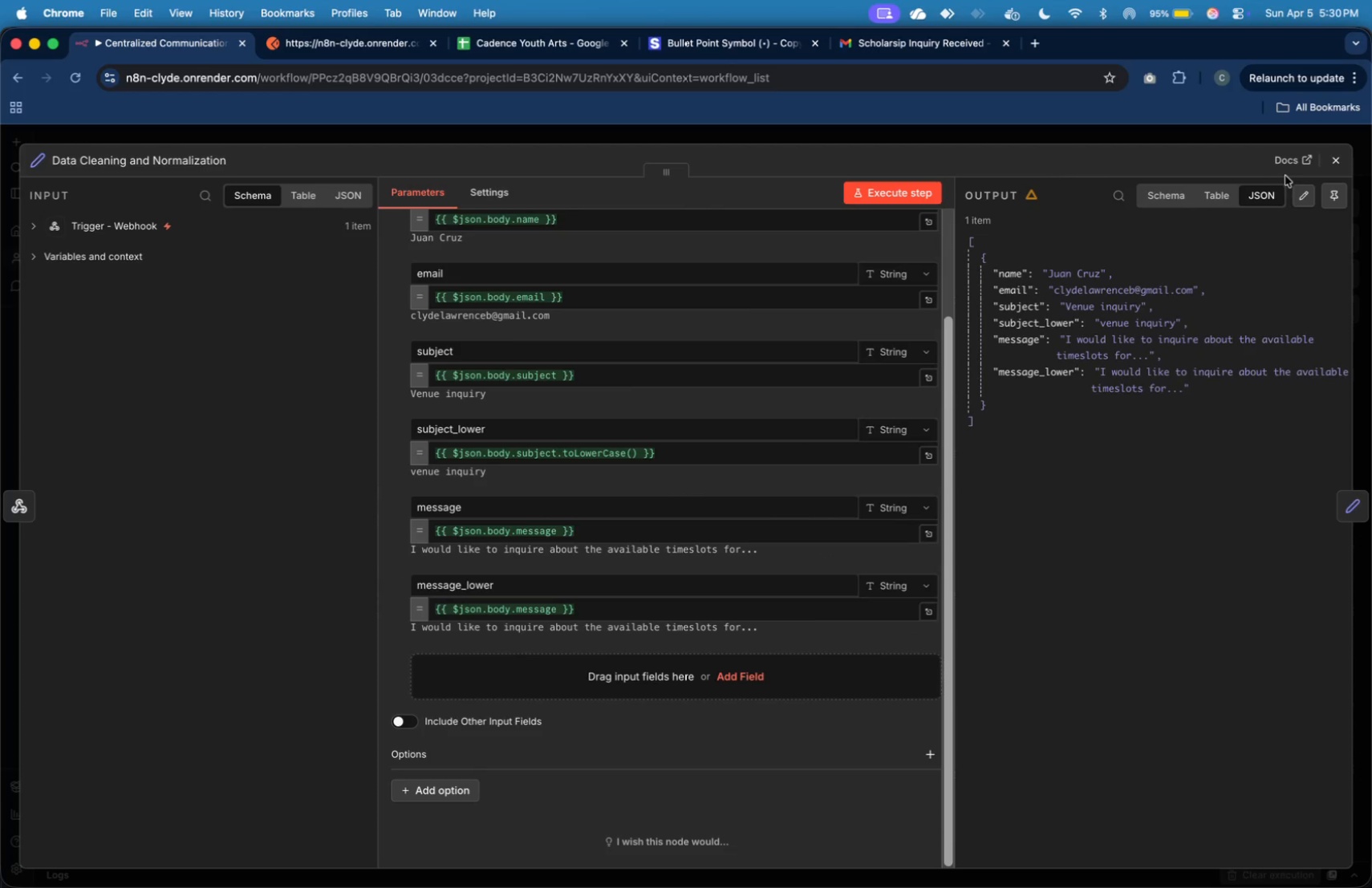 
left_click([1330, 153])
 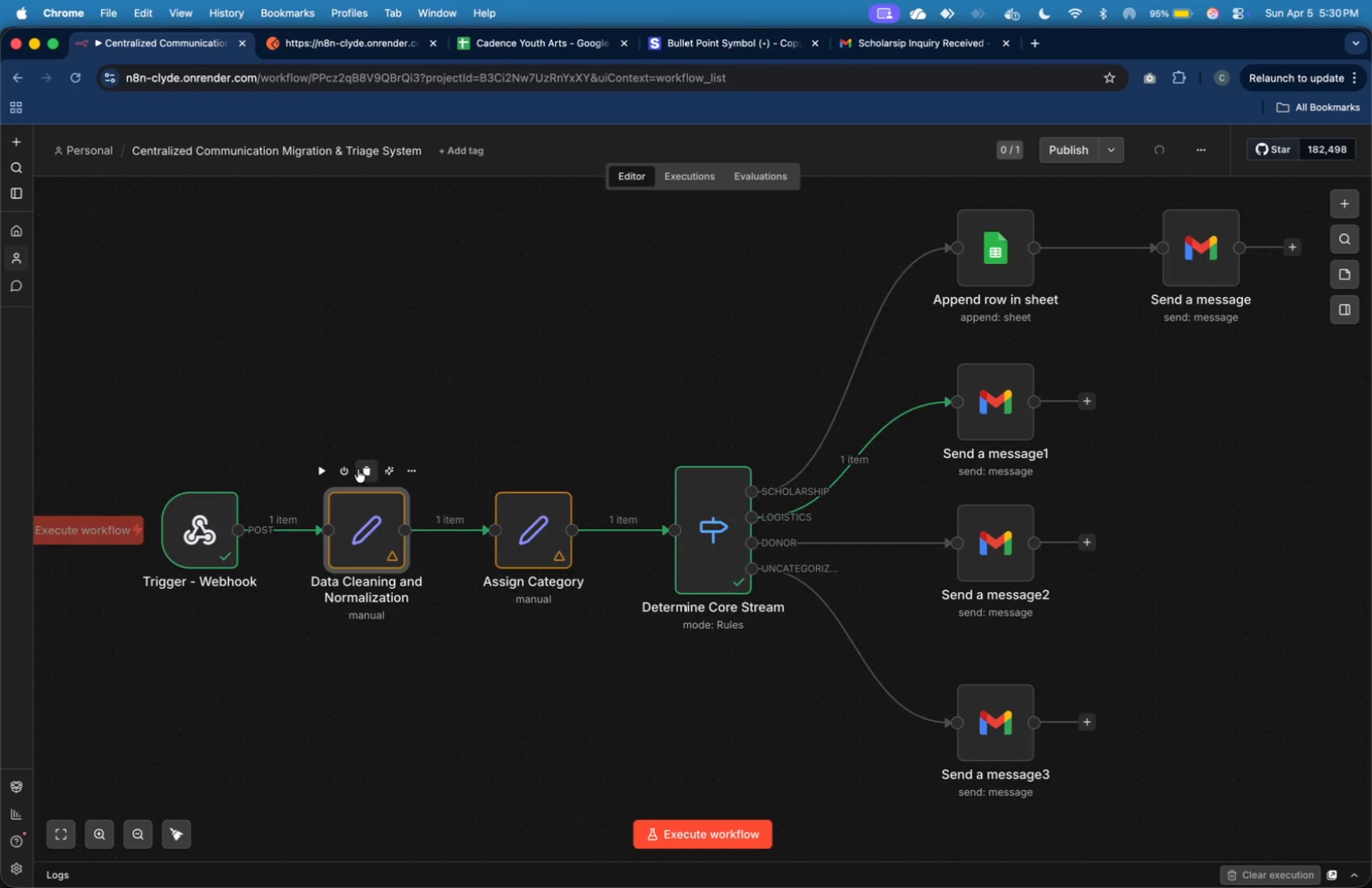 
left_click([329, 470])
 